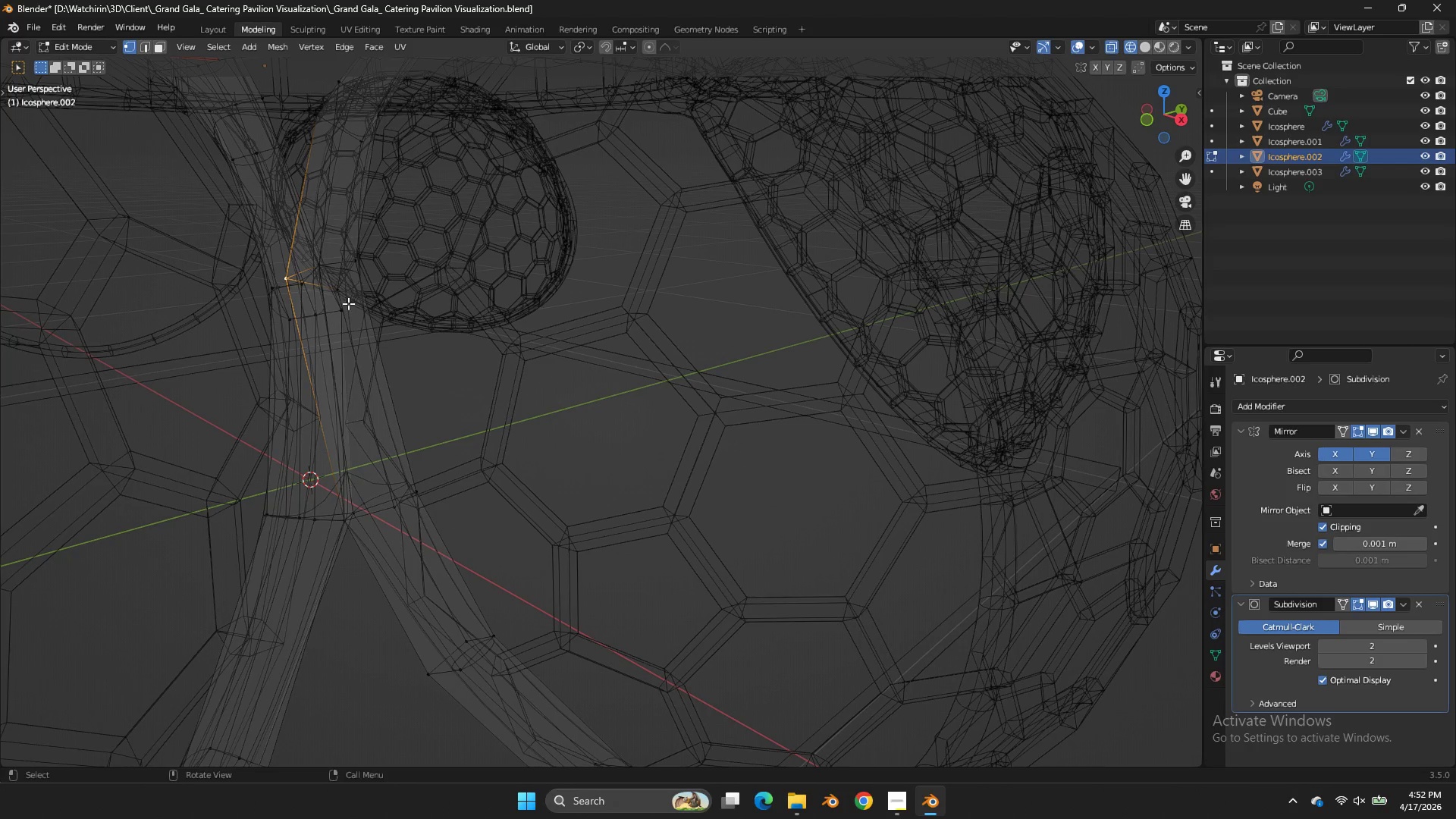 
hold_key(key=ShiftLeft, duration=0.31)
left_click([343, 308])
 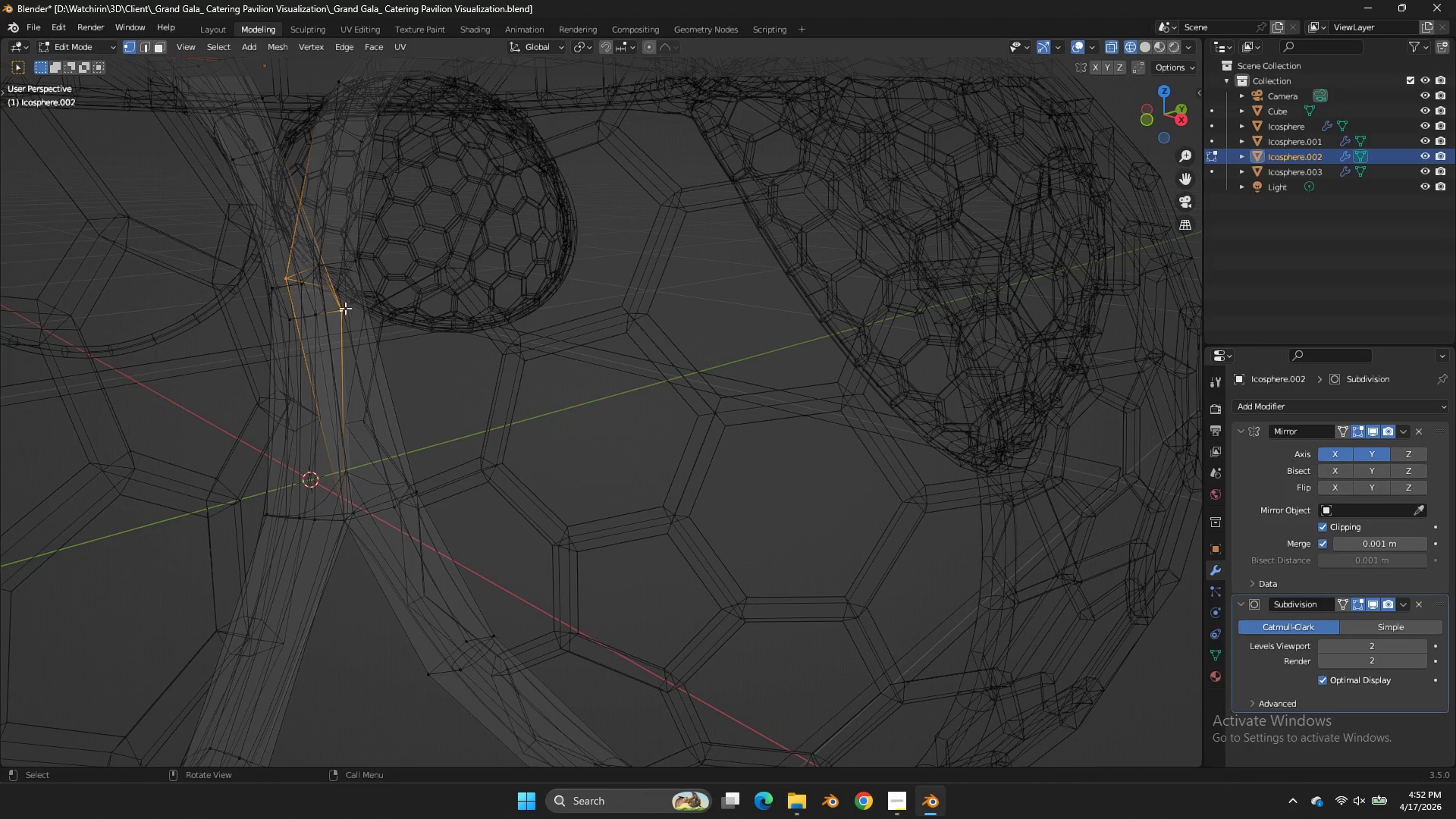 
type(zm)
 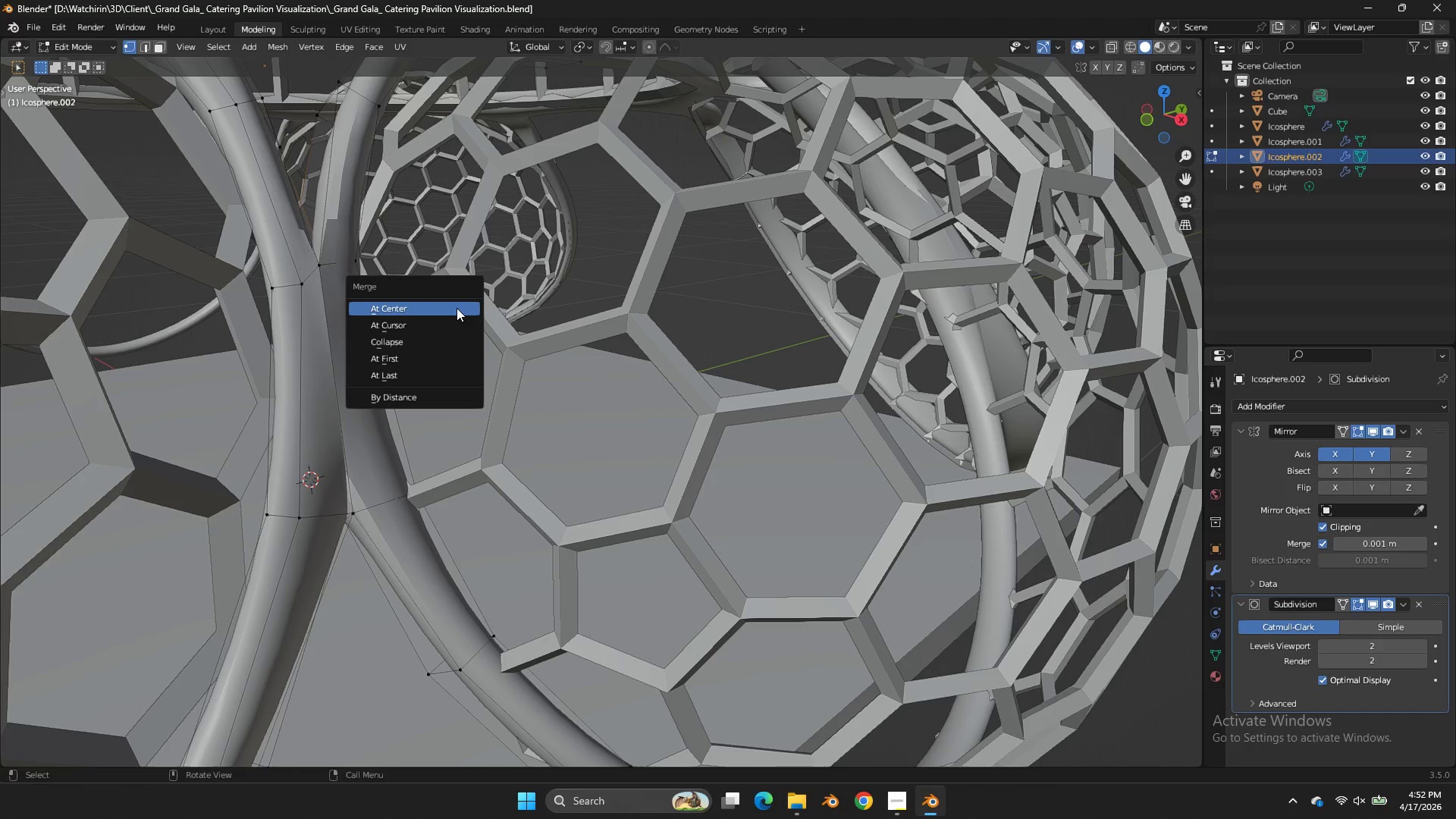 
left_click([457, 308])
 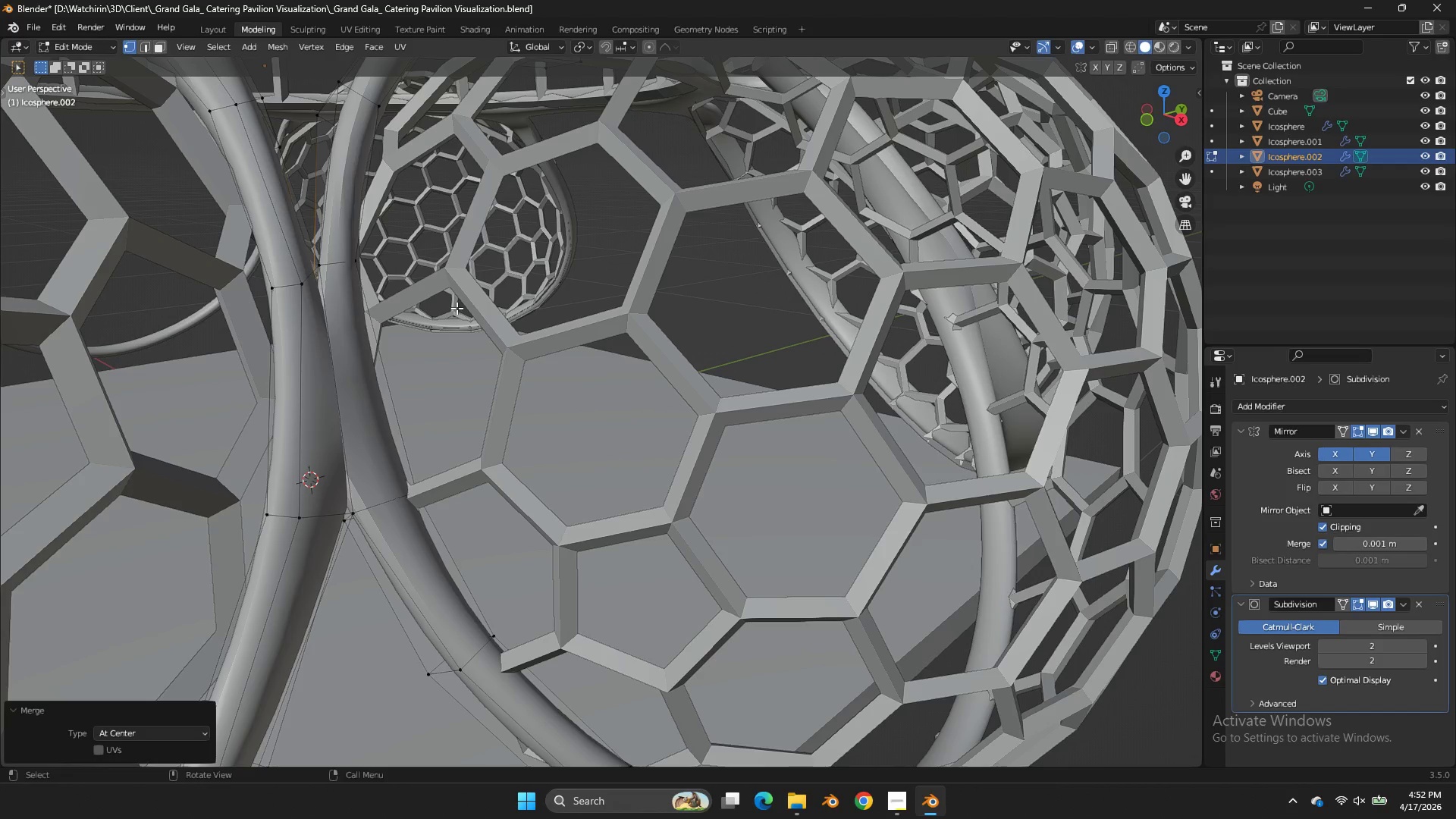 
key(Tab)
 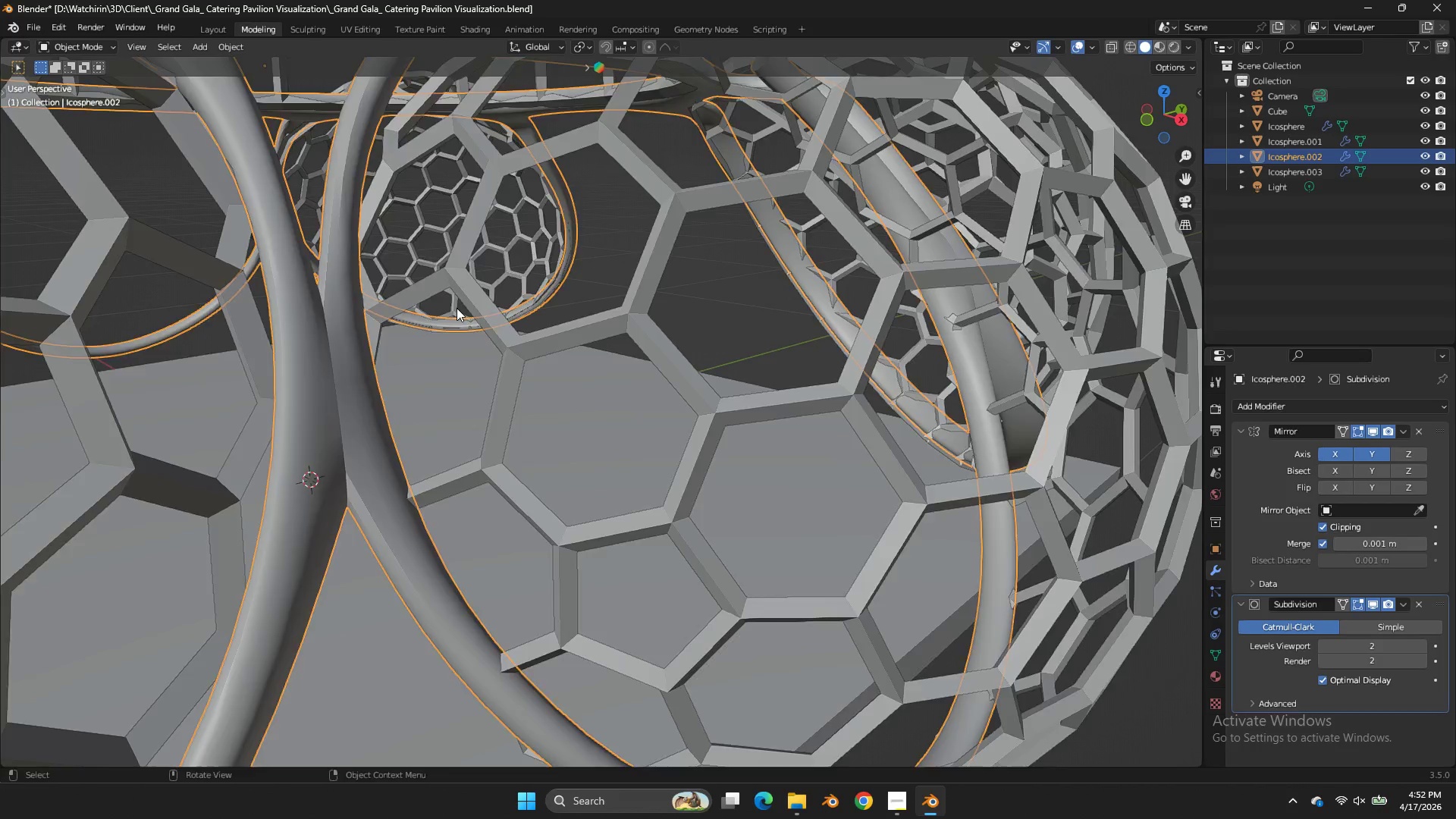 
scroll: coordinate [457, 308], scroll_direction: down, amount: 2.0
 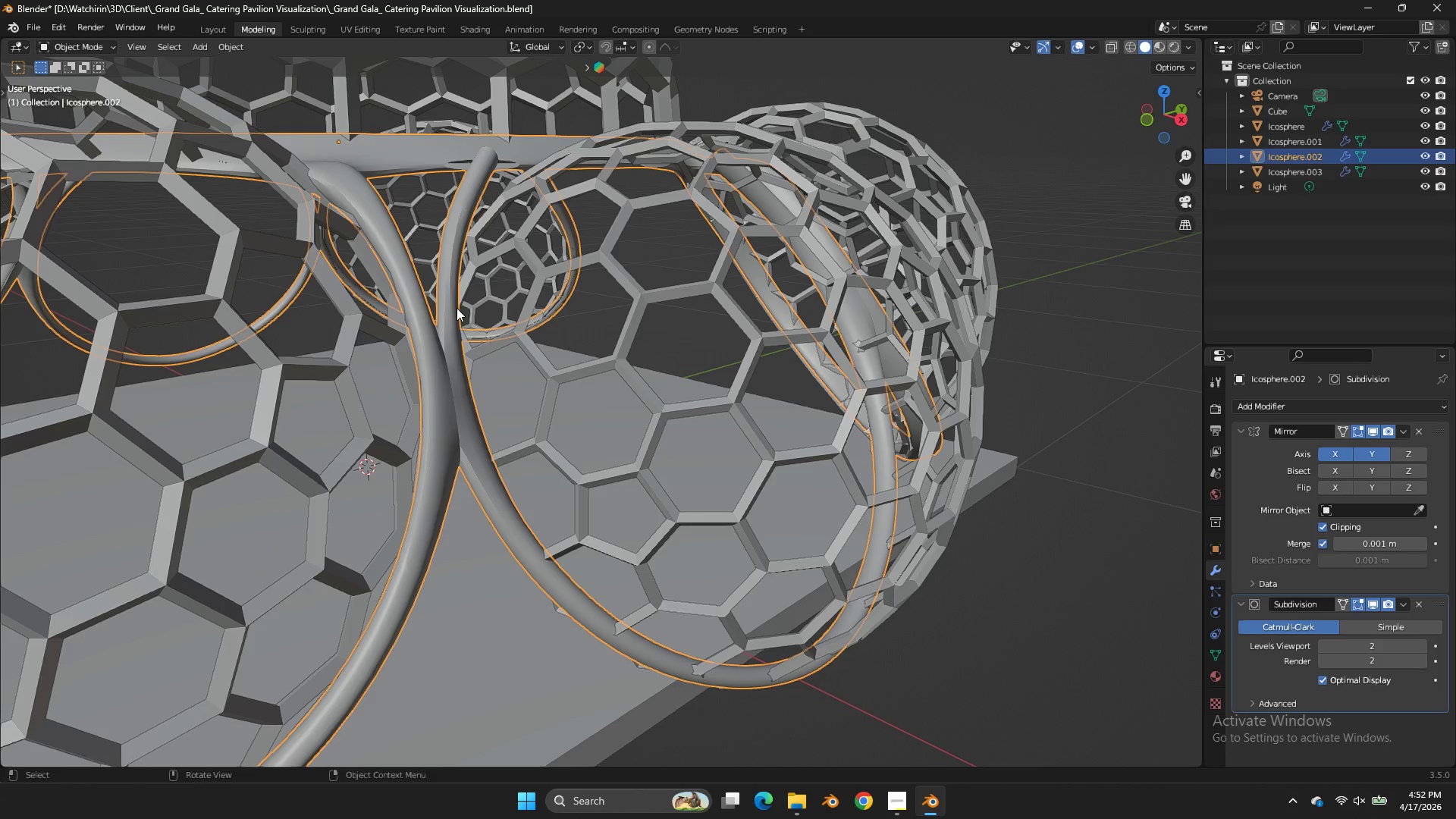 
key(Tab)
 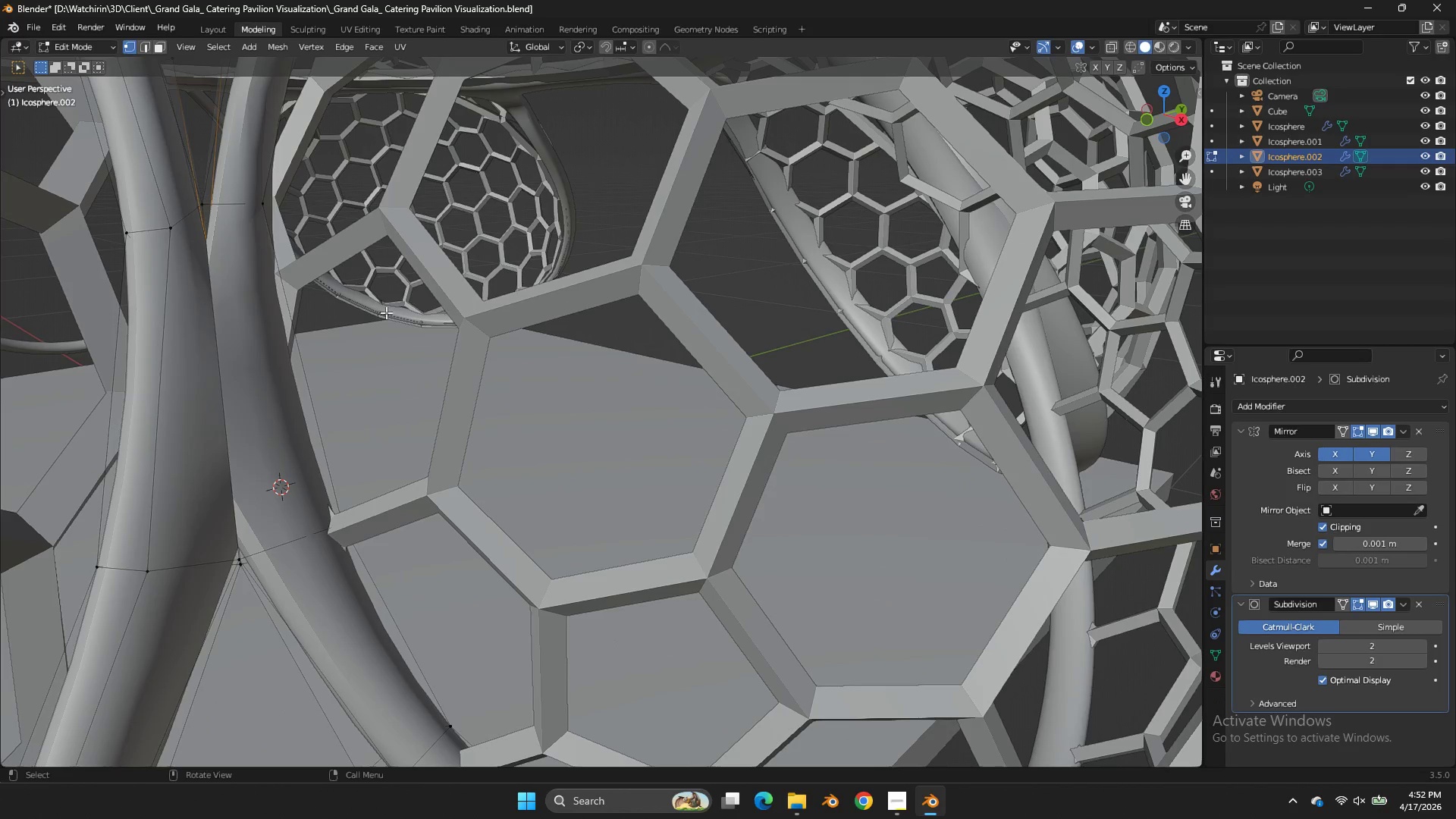 
scroll: coordinate [457, 308], scroll_direction: up, amount: 1.0
 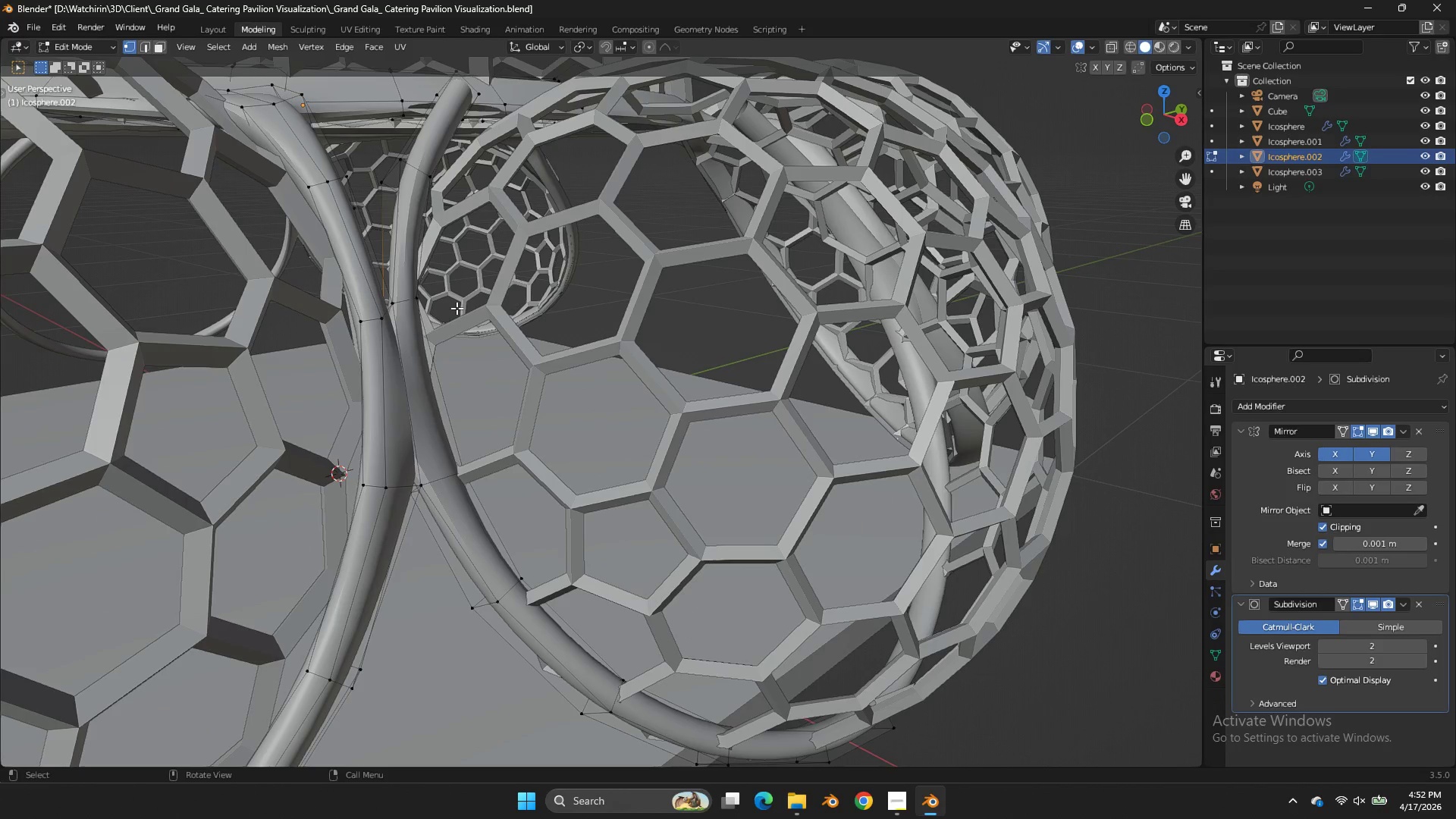 
type(zg)
 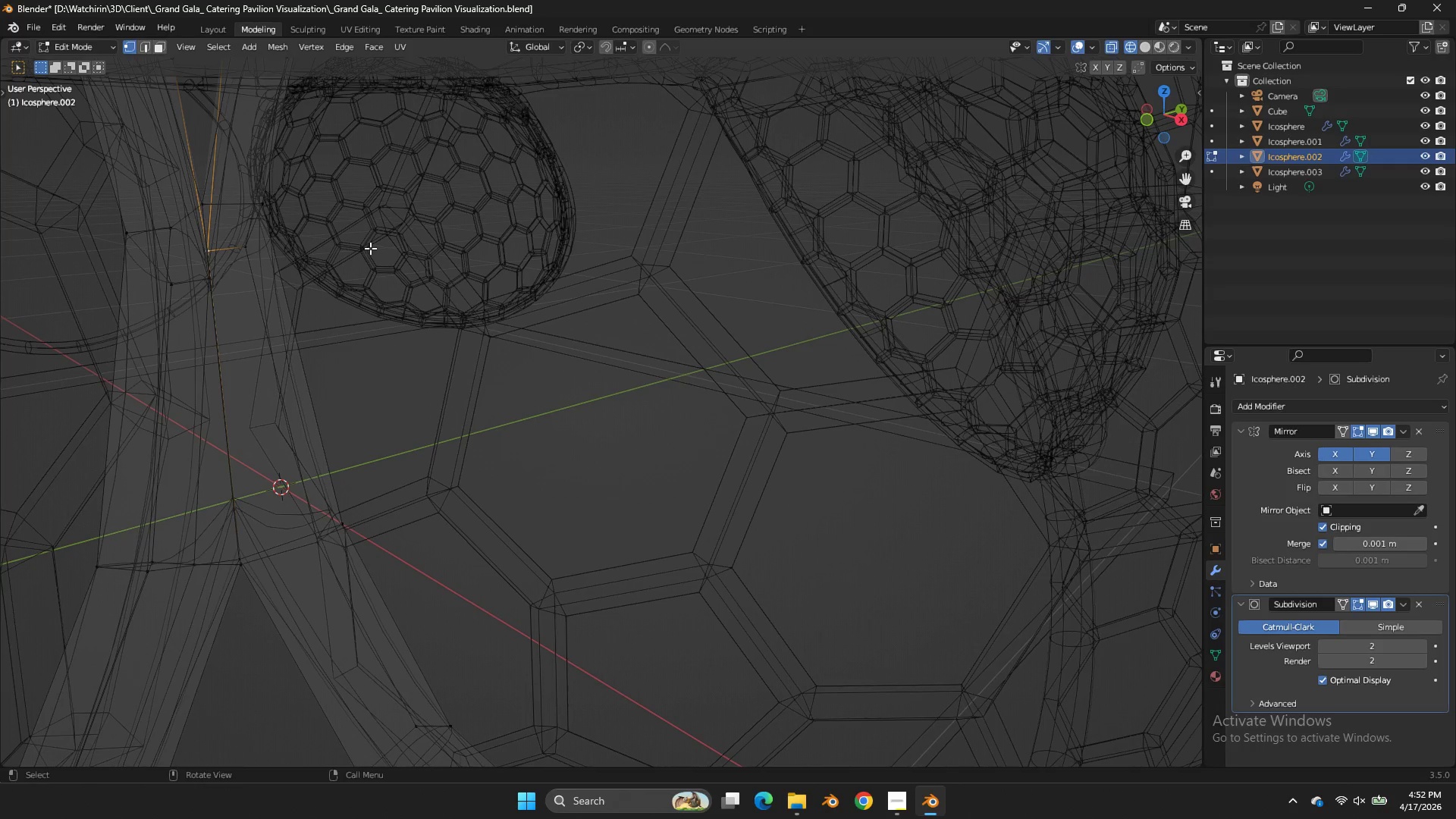 
key(Control+ControlLeft)
 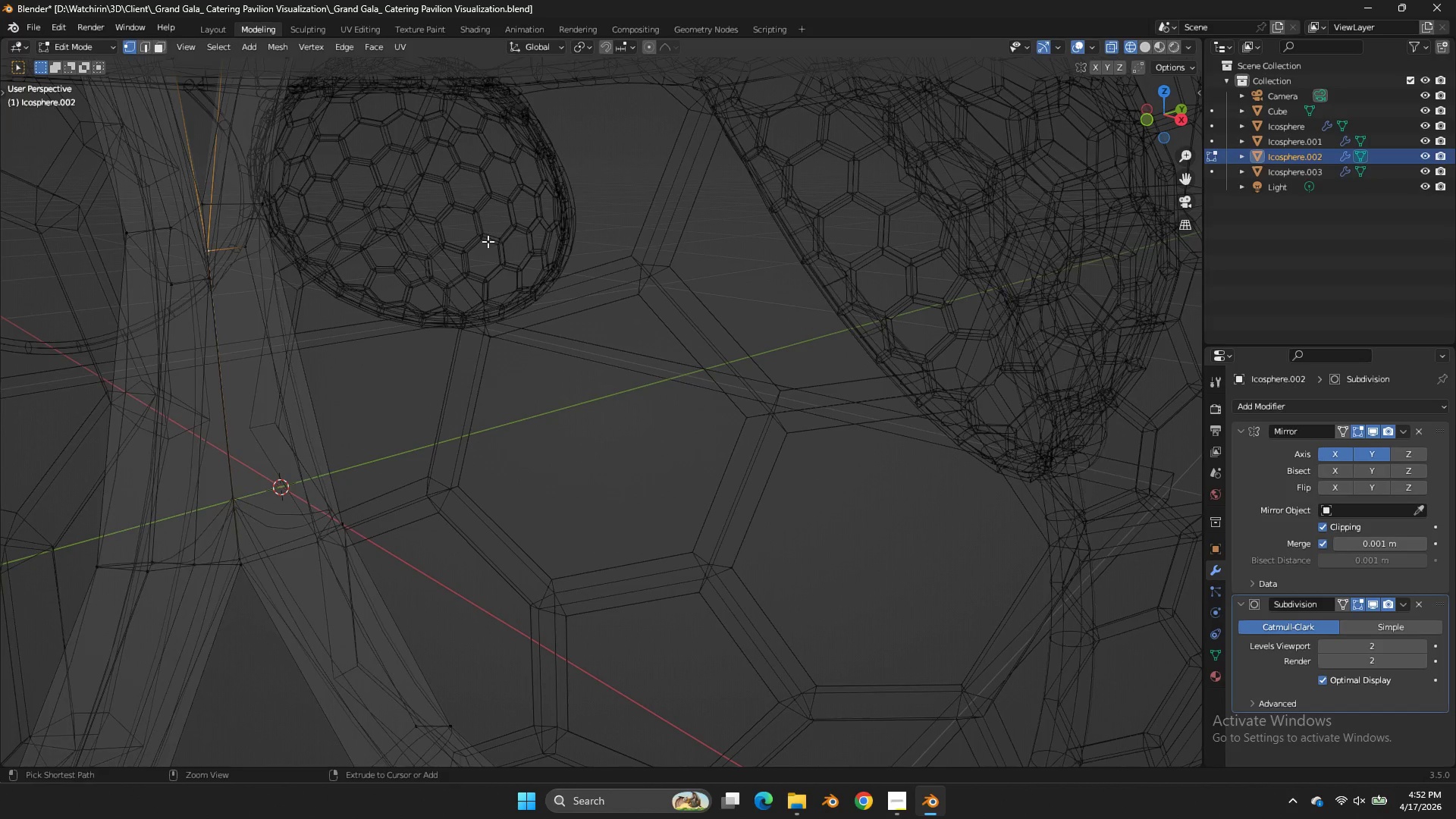 
key(Control+Z)
 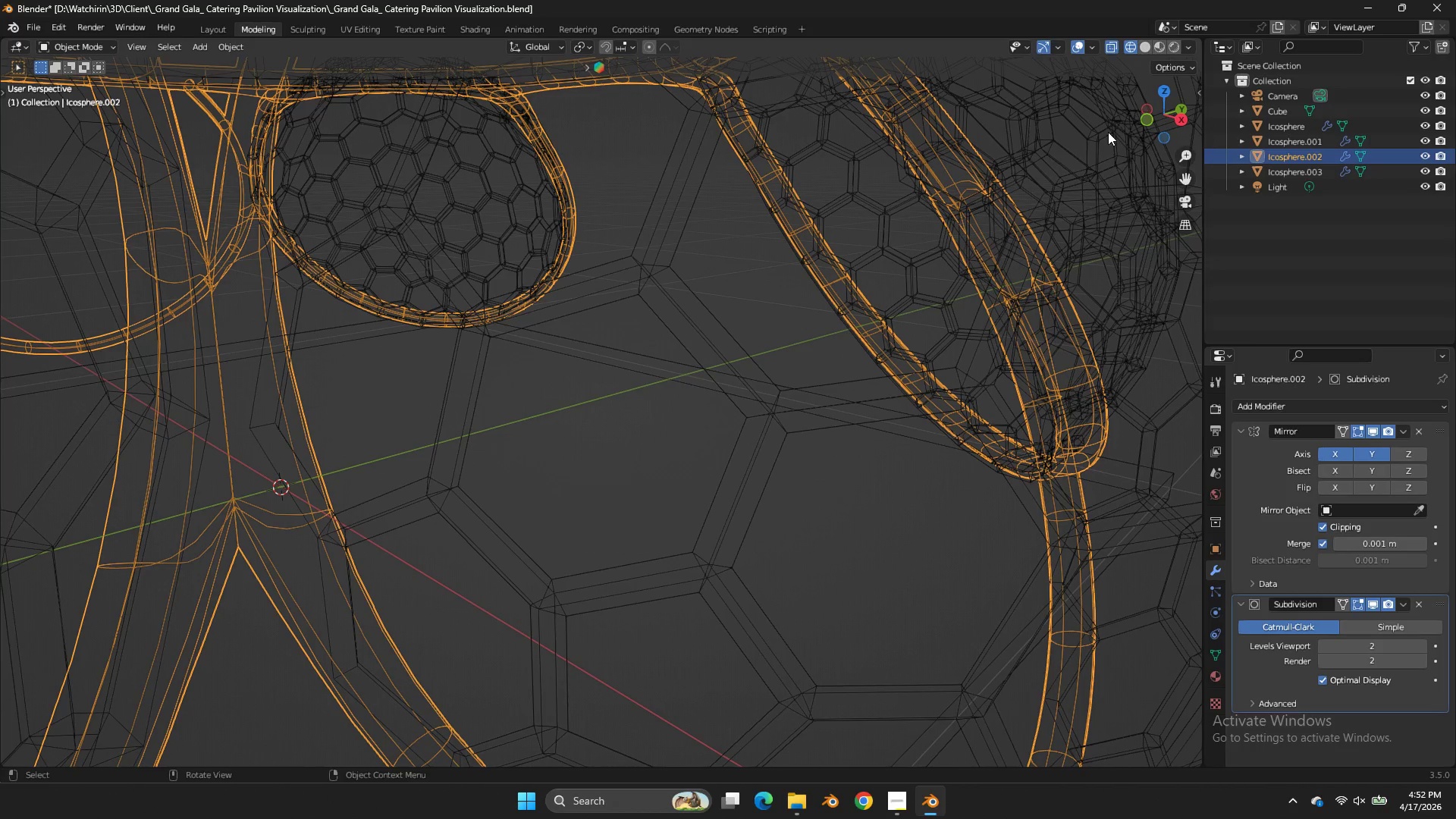 
left_click_drag(start_coordinate=[1147, 115], to_coordinate=[1175, 137])
 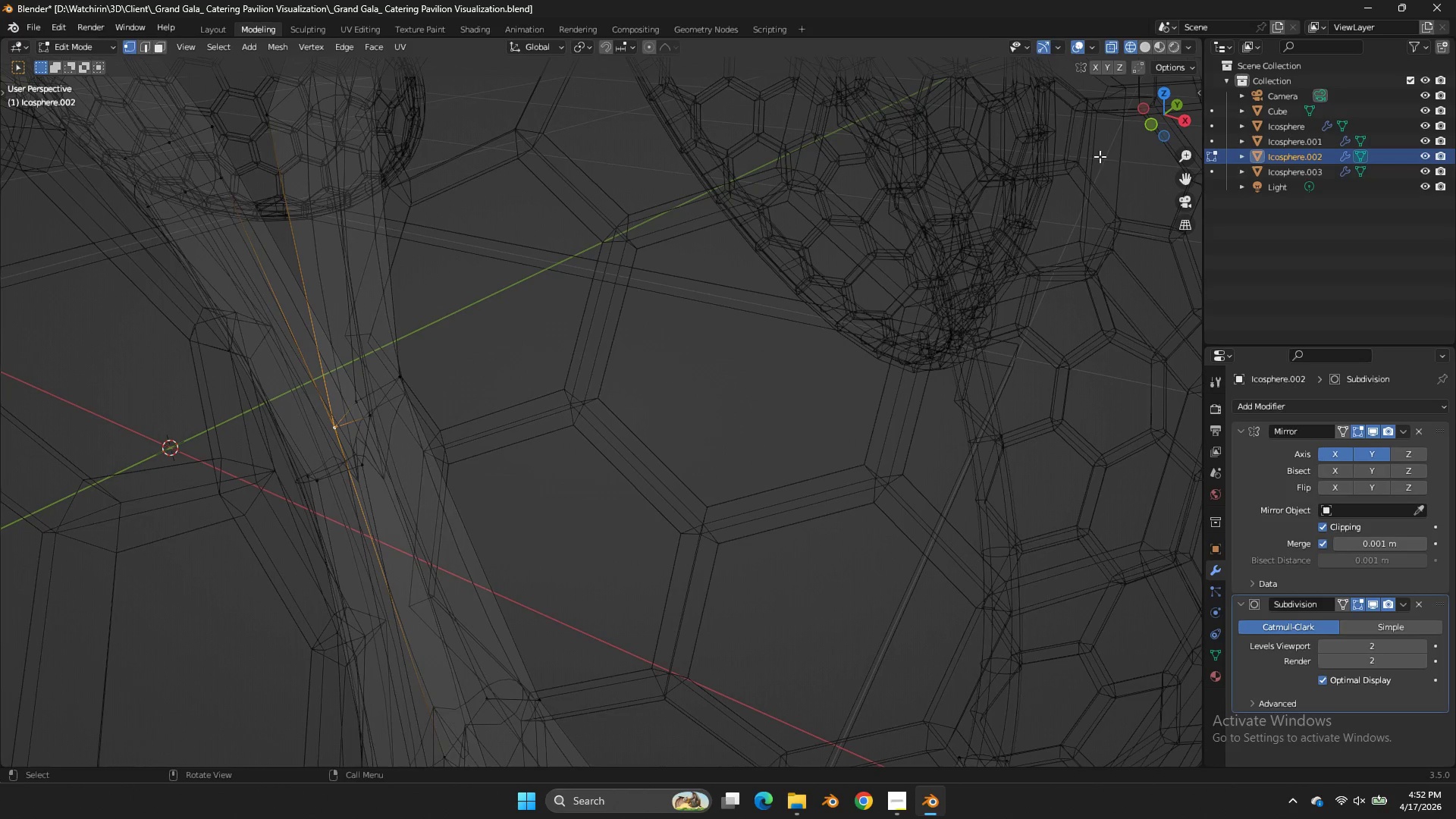 
key(Tab)
 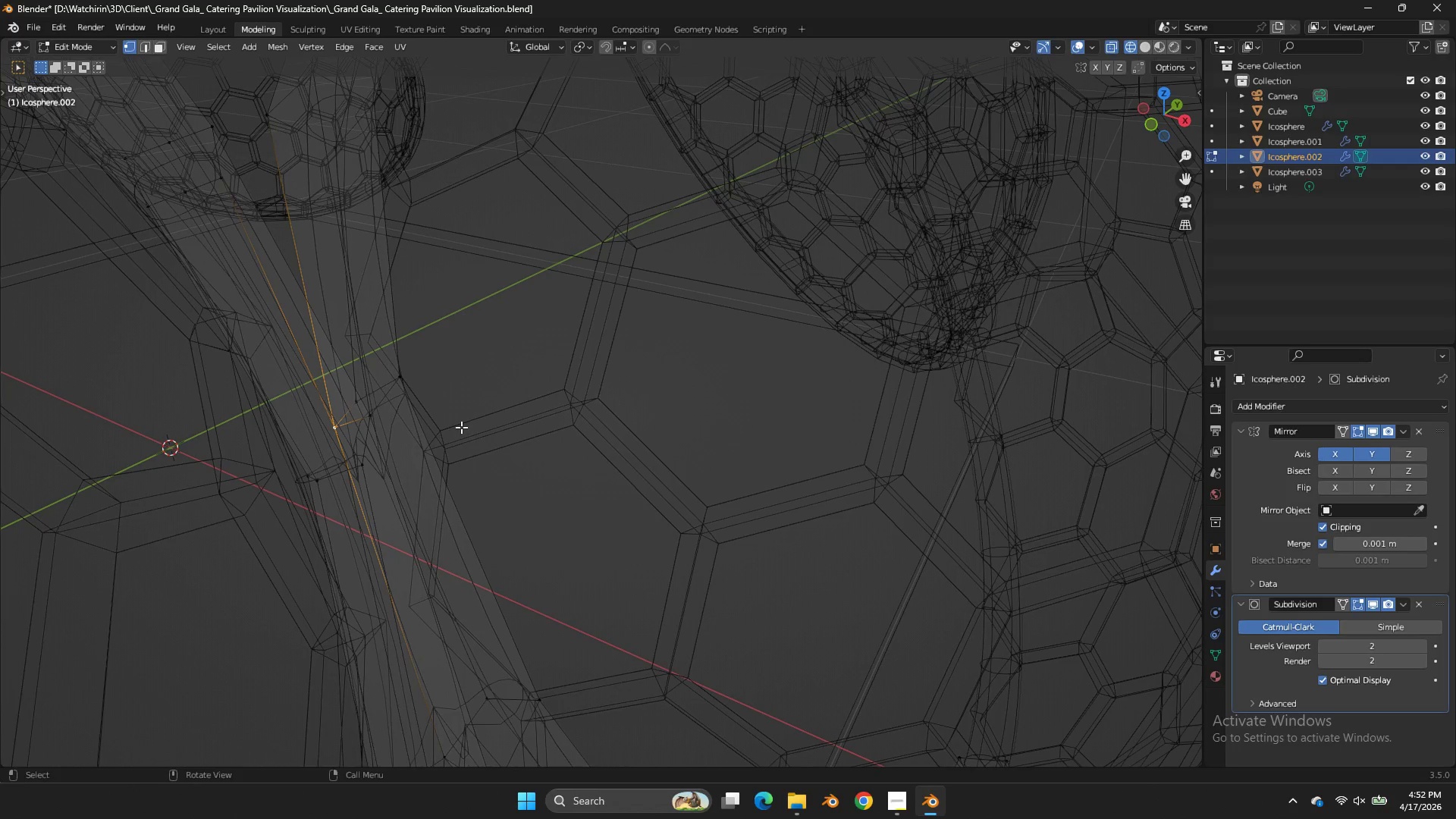 
hold_key(key=AltLeft, duration=1.17)
double_click([381, 393])
 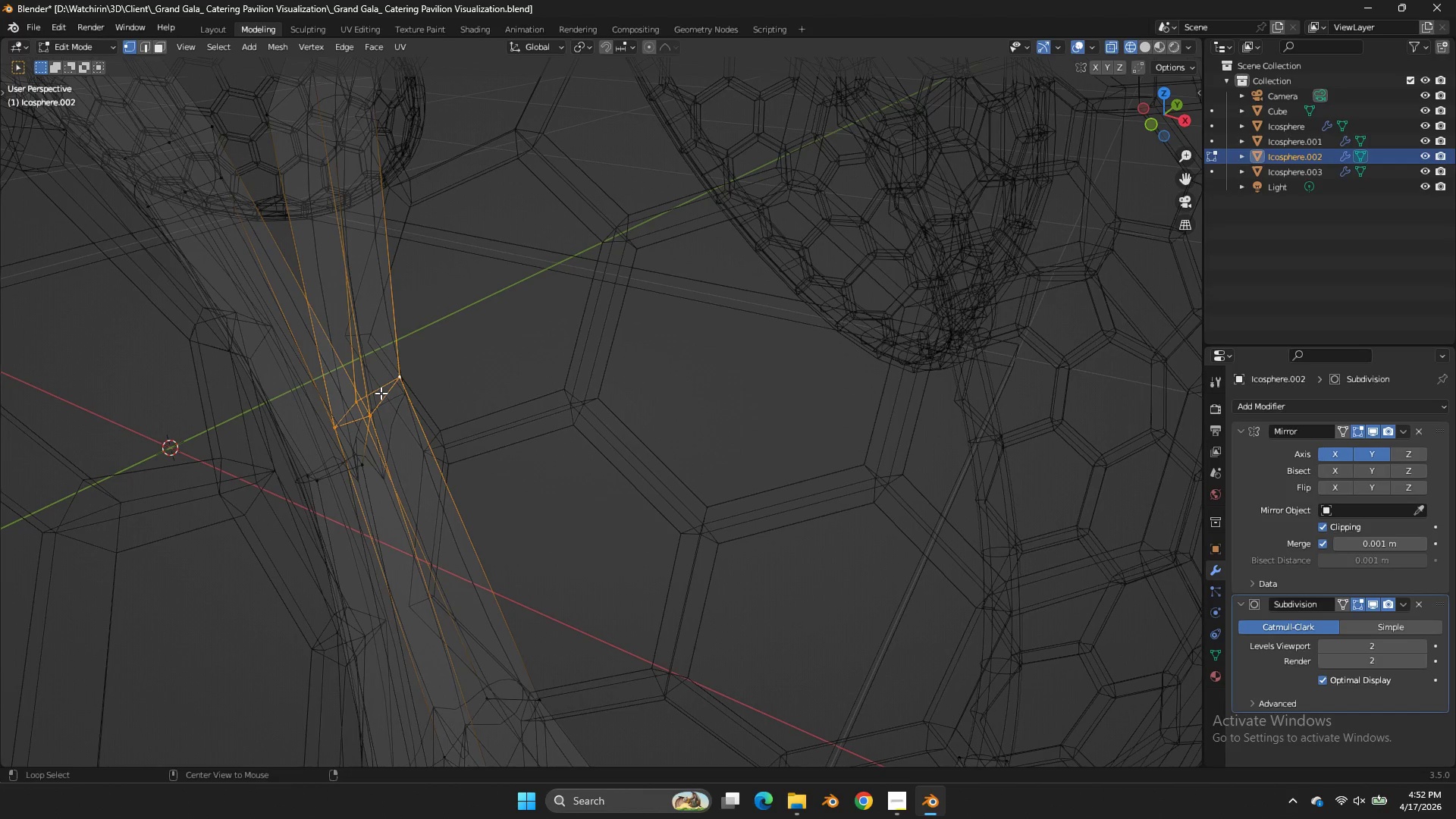 
type(zg)
 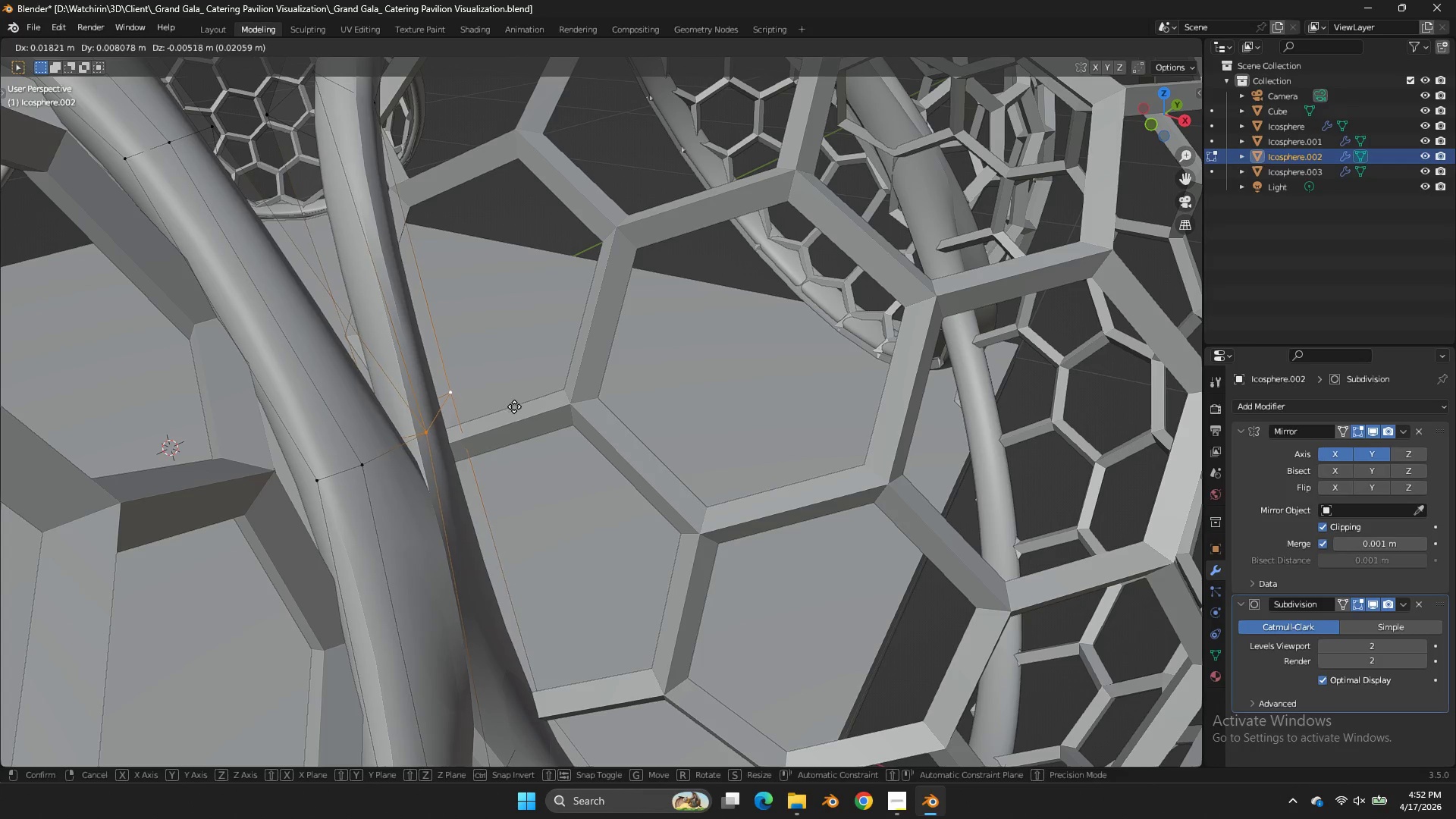 
right_click([516, 409])
 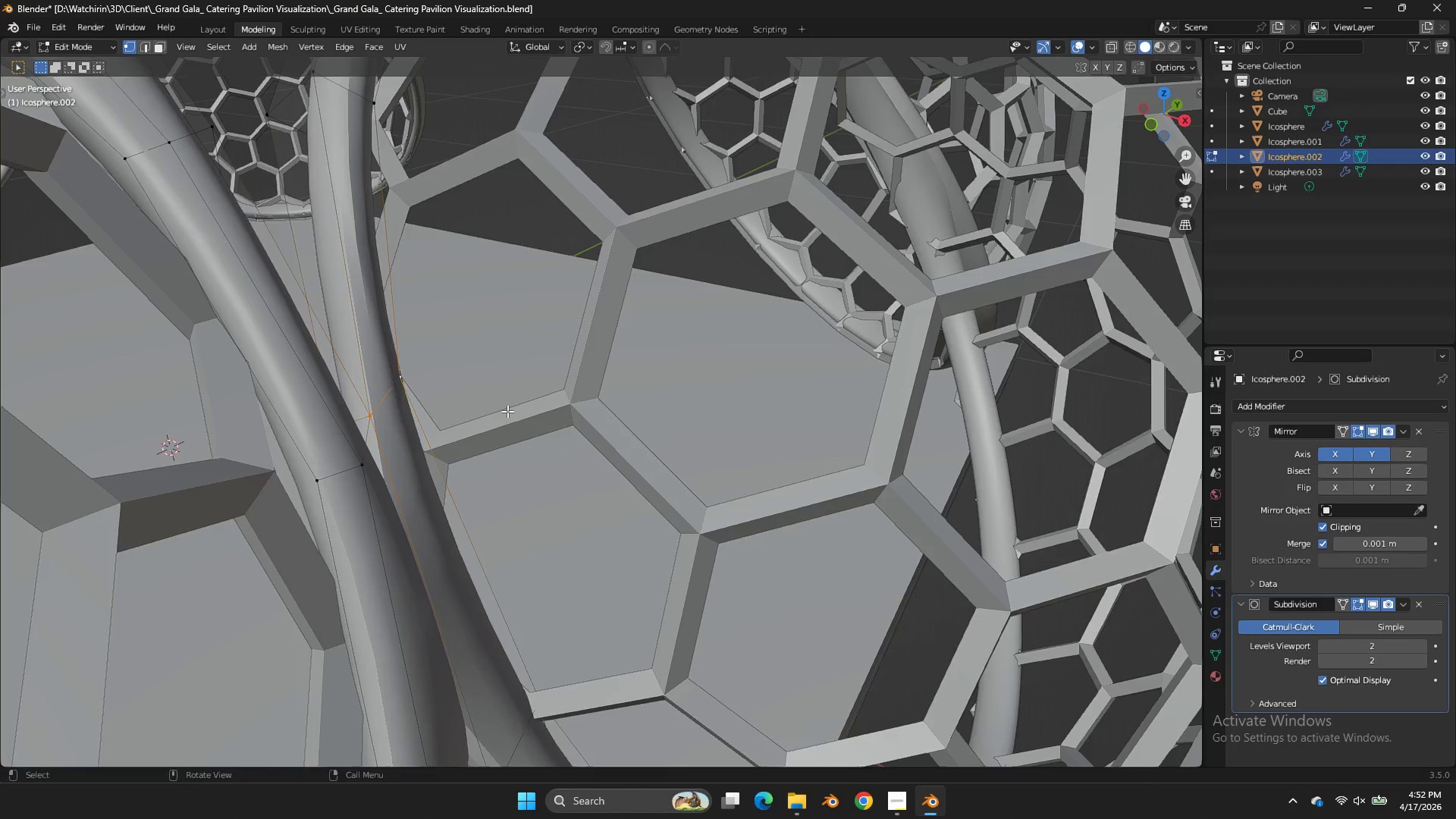 
key(Z)
 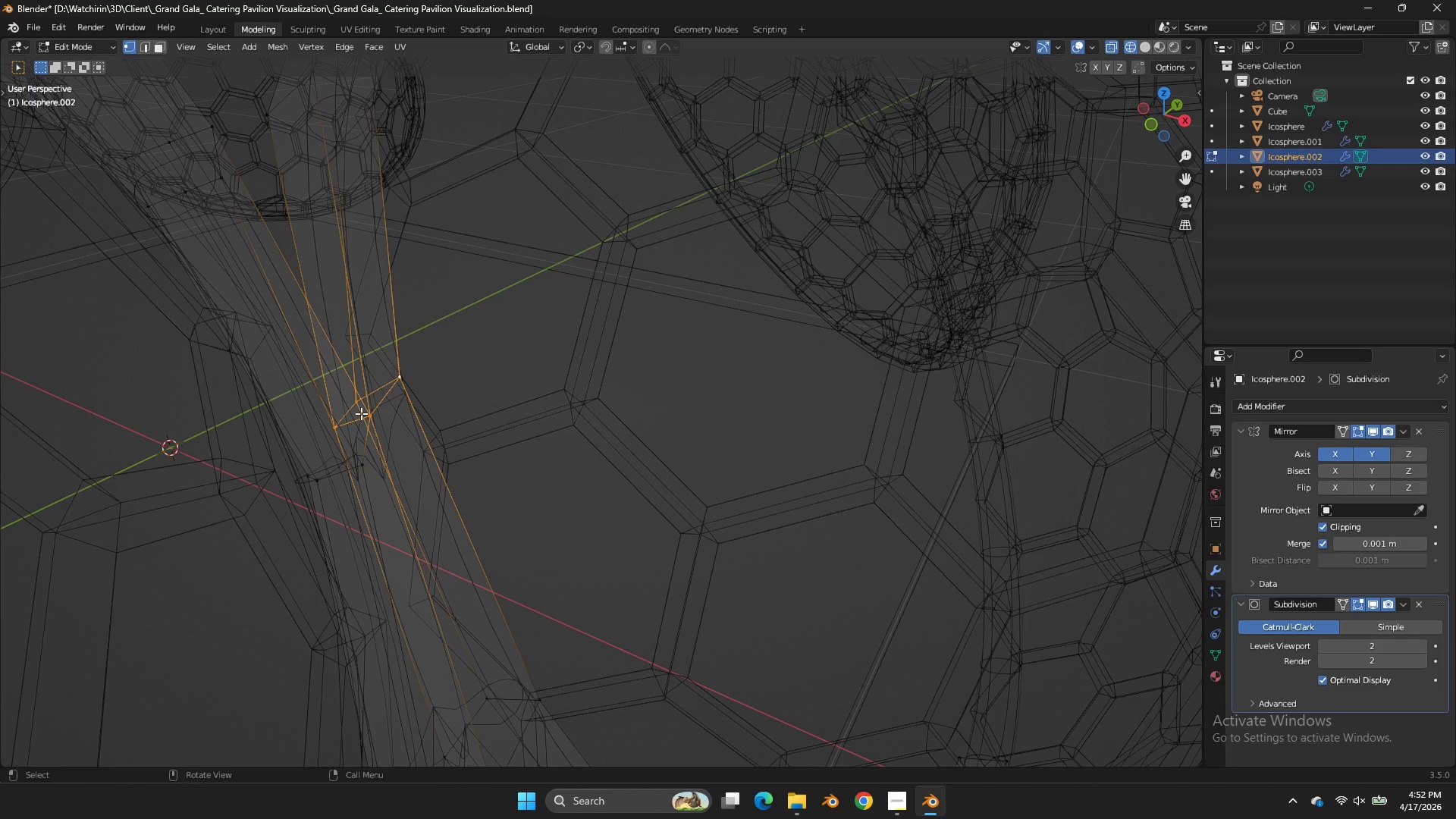 
hold_key(key=ControlLeft, duration=0.88)
left_click_drag(start_coordinate=[381, 406], to_coordinate=[342, 434])
 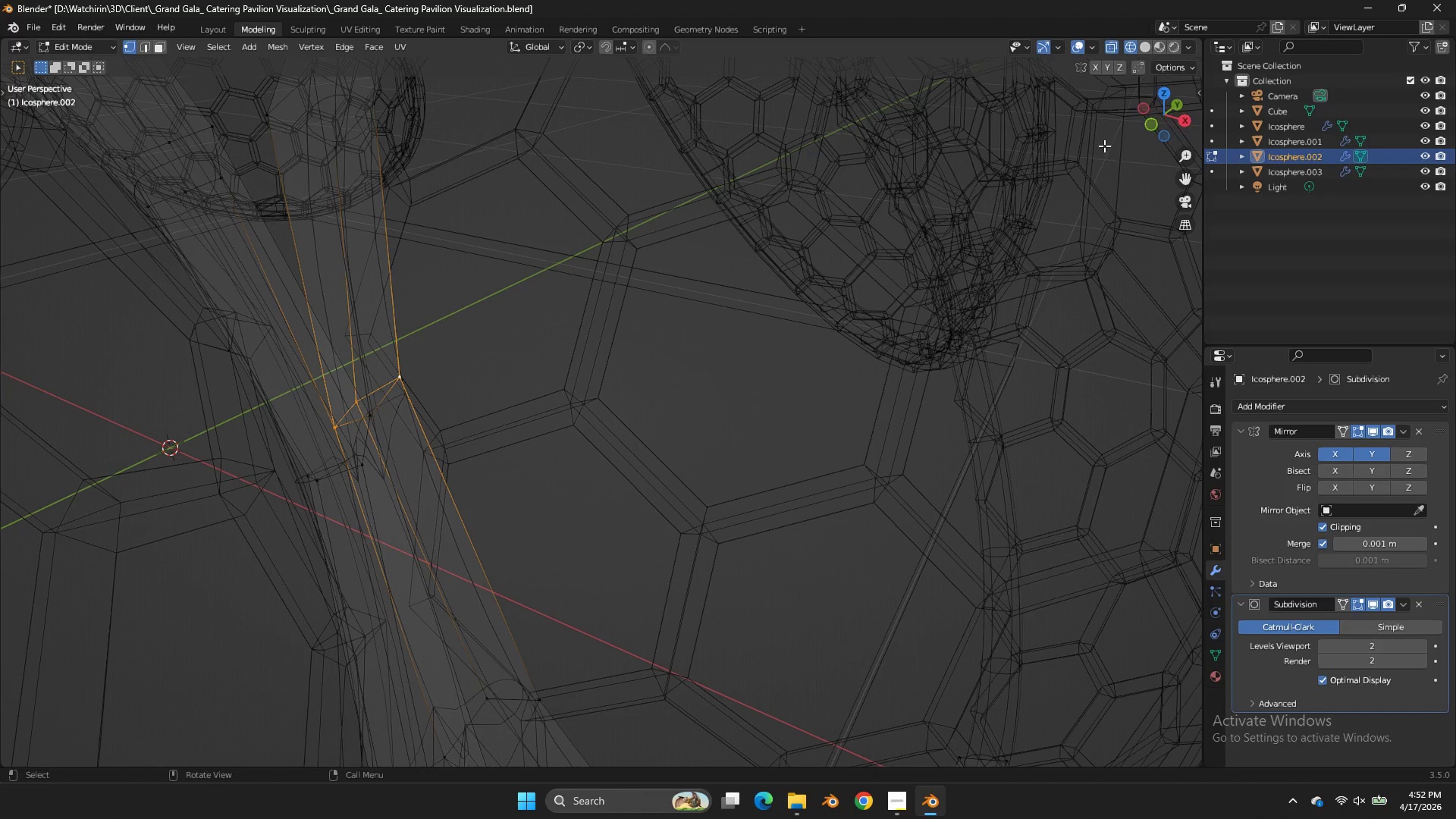 
left_click_drag(start_coordinate=[1172, 126], to_coordinate=[1130, 135])
 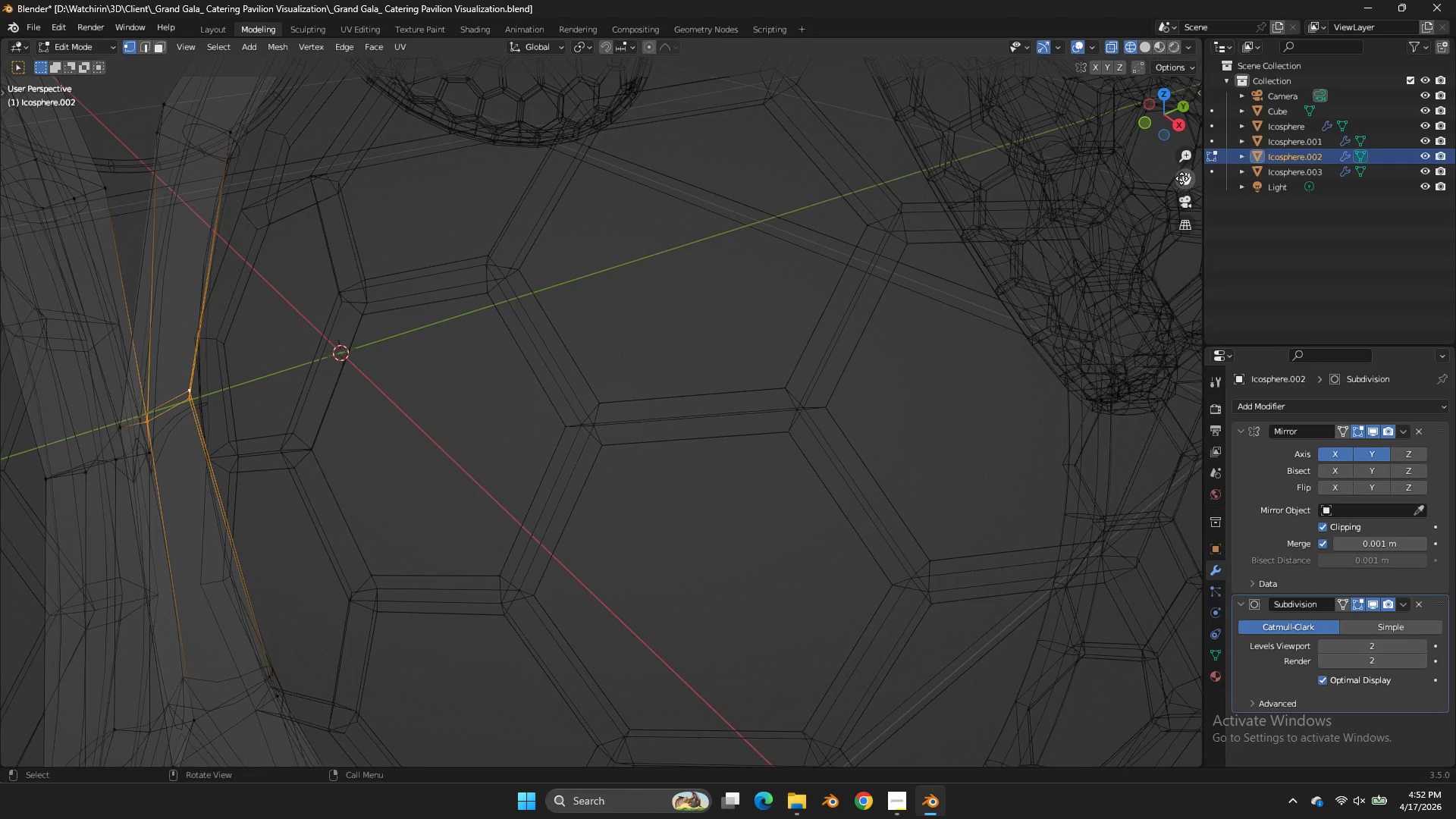 
left_click_drag(start_coordinate=[1182, 177], to_coordinate=[199, 177])
 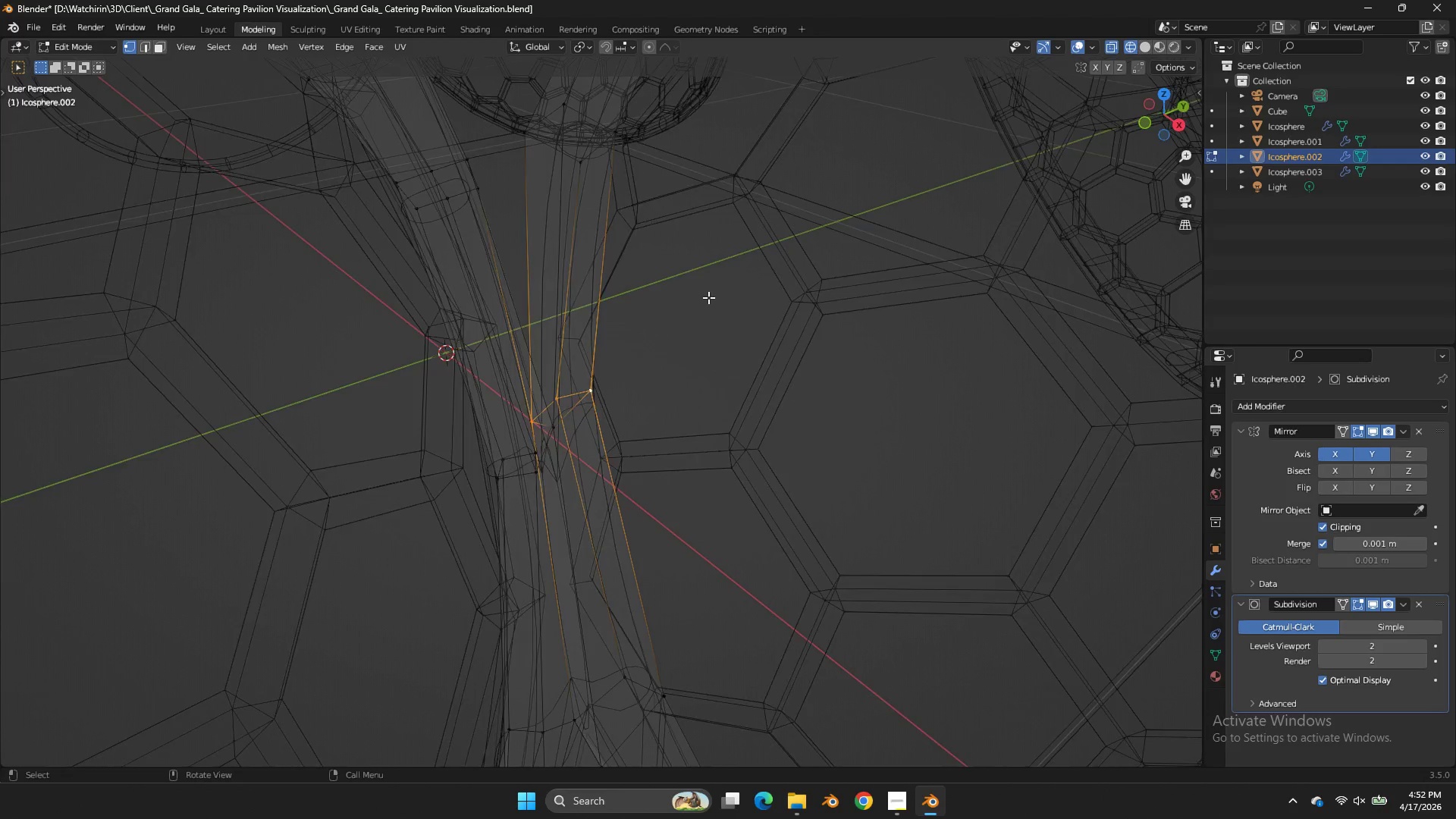 
key(Z)
 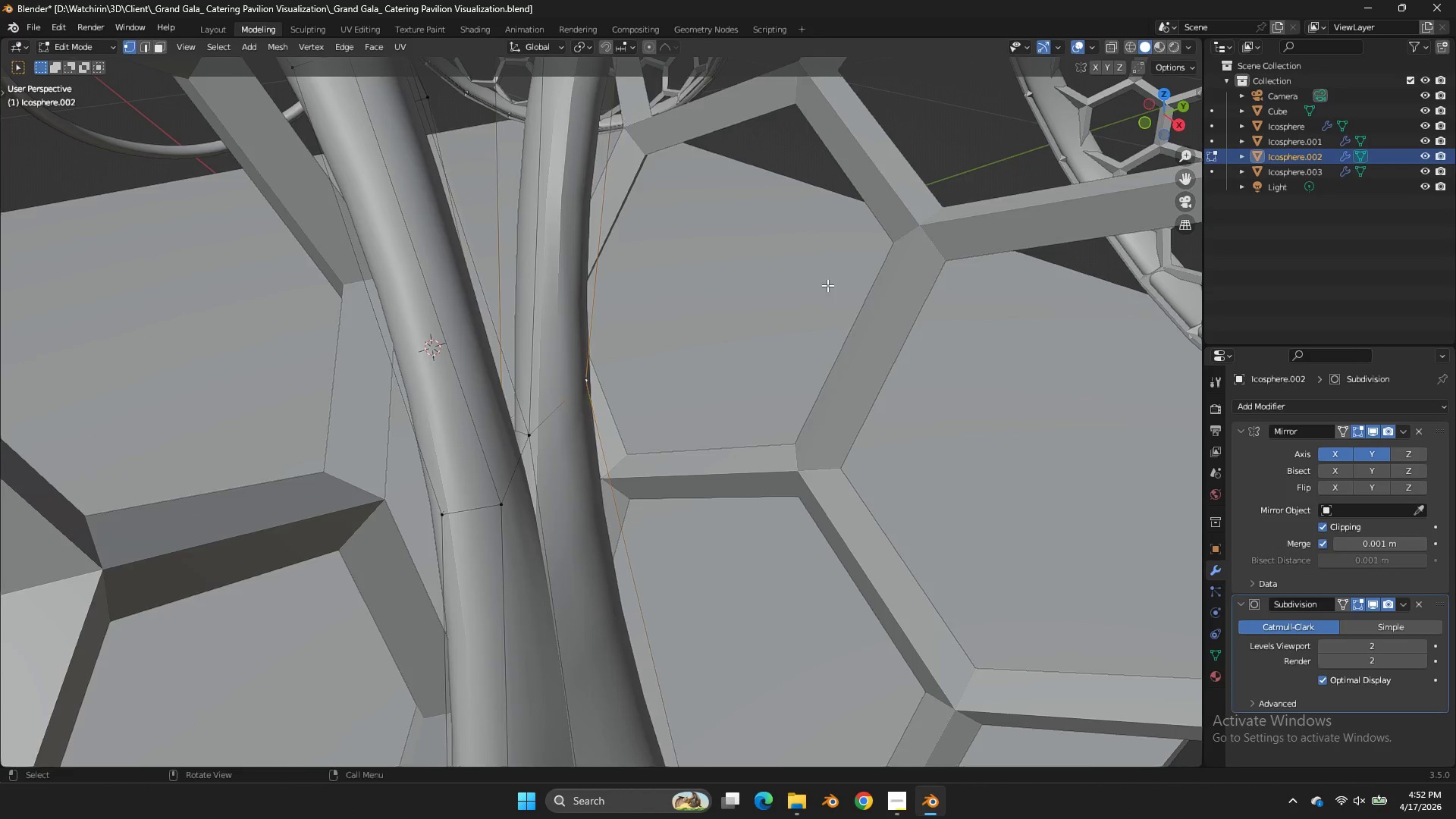 
scroll: coordinate [708, 297], scroll_direction: up, amount: 2.0
 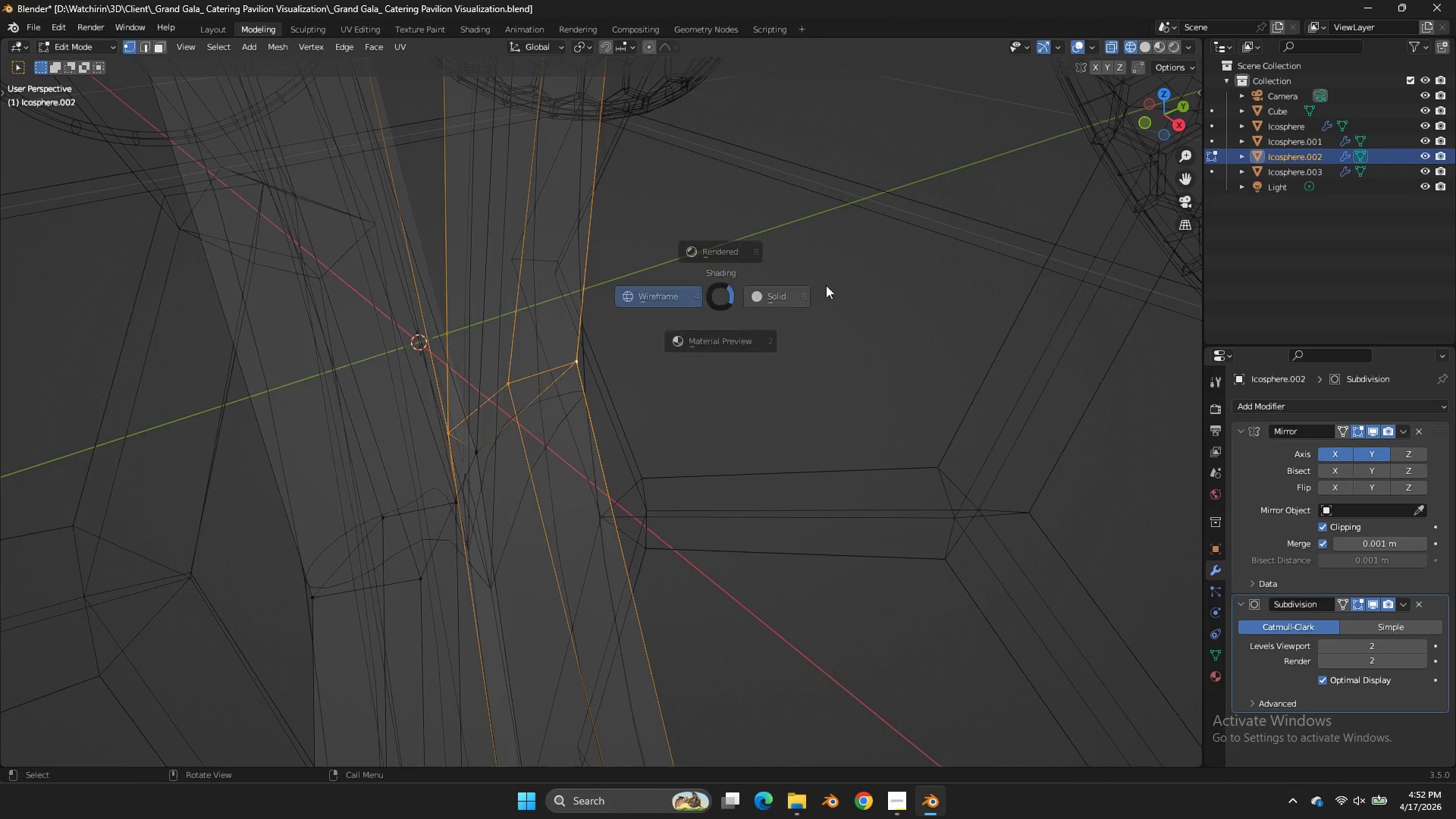 
scroll: coordinate [827, 285], scroll_direction: down, amount: 2.0
 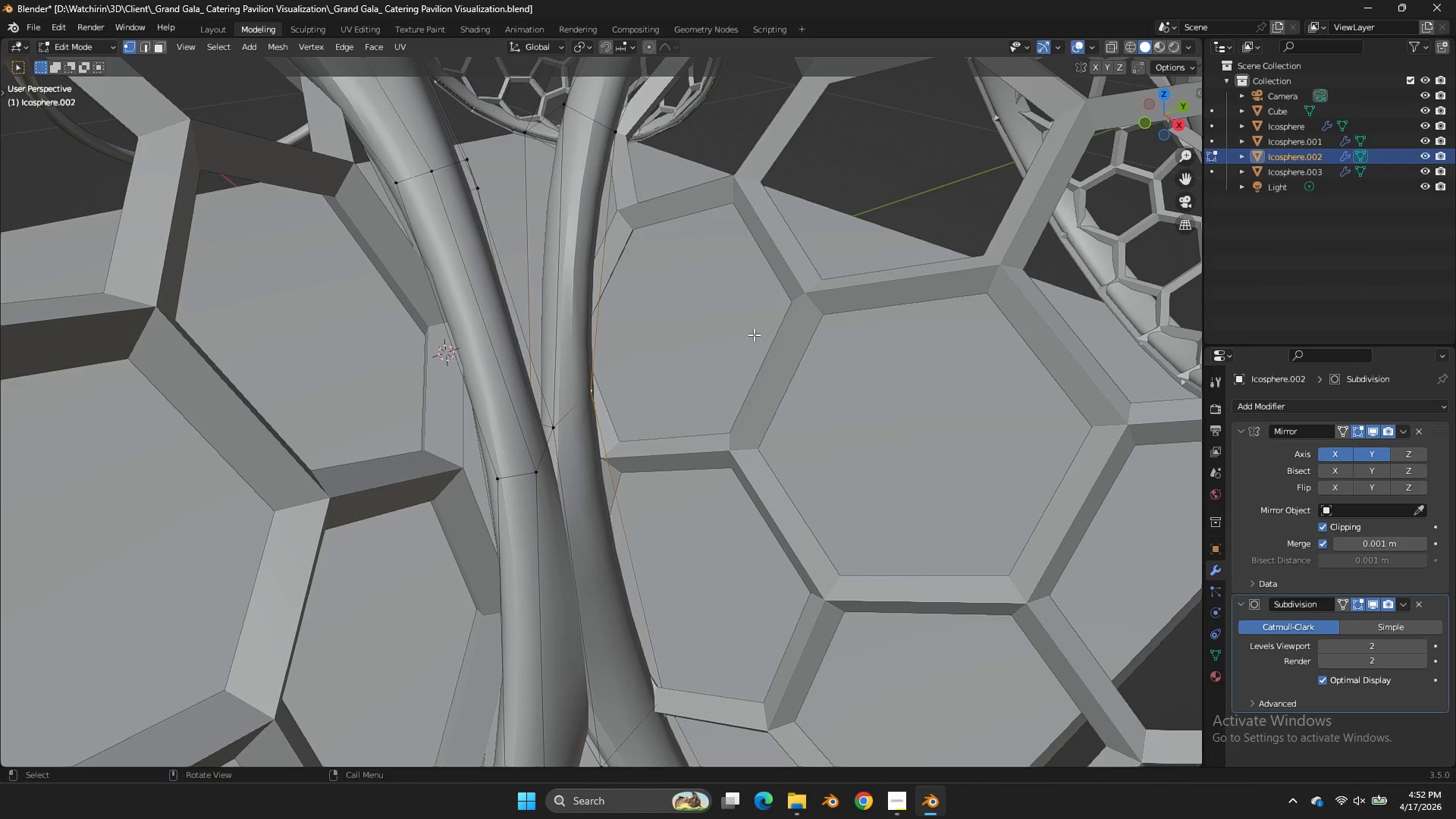 
key(Z)
 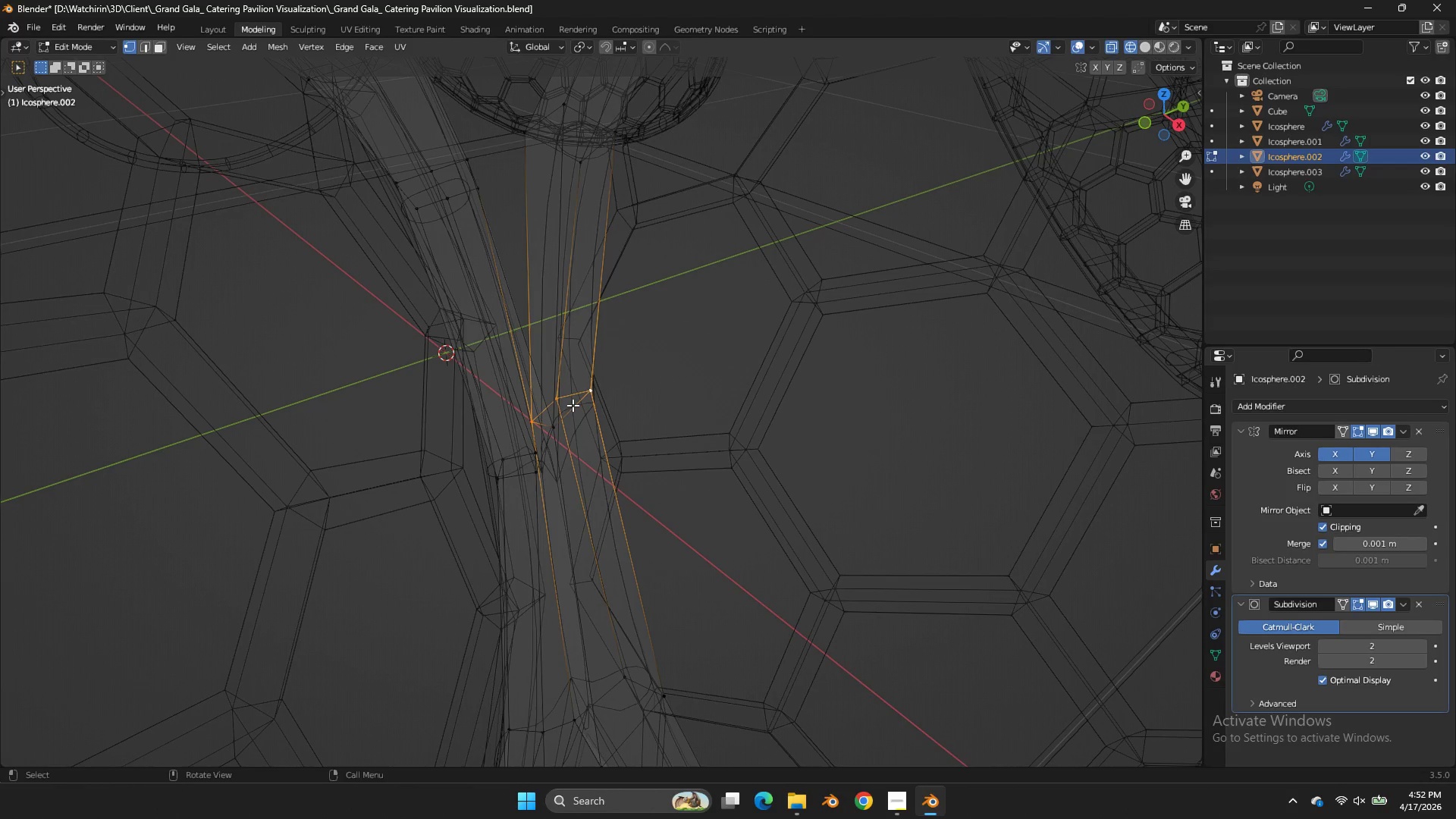 
key(Control+Z)
 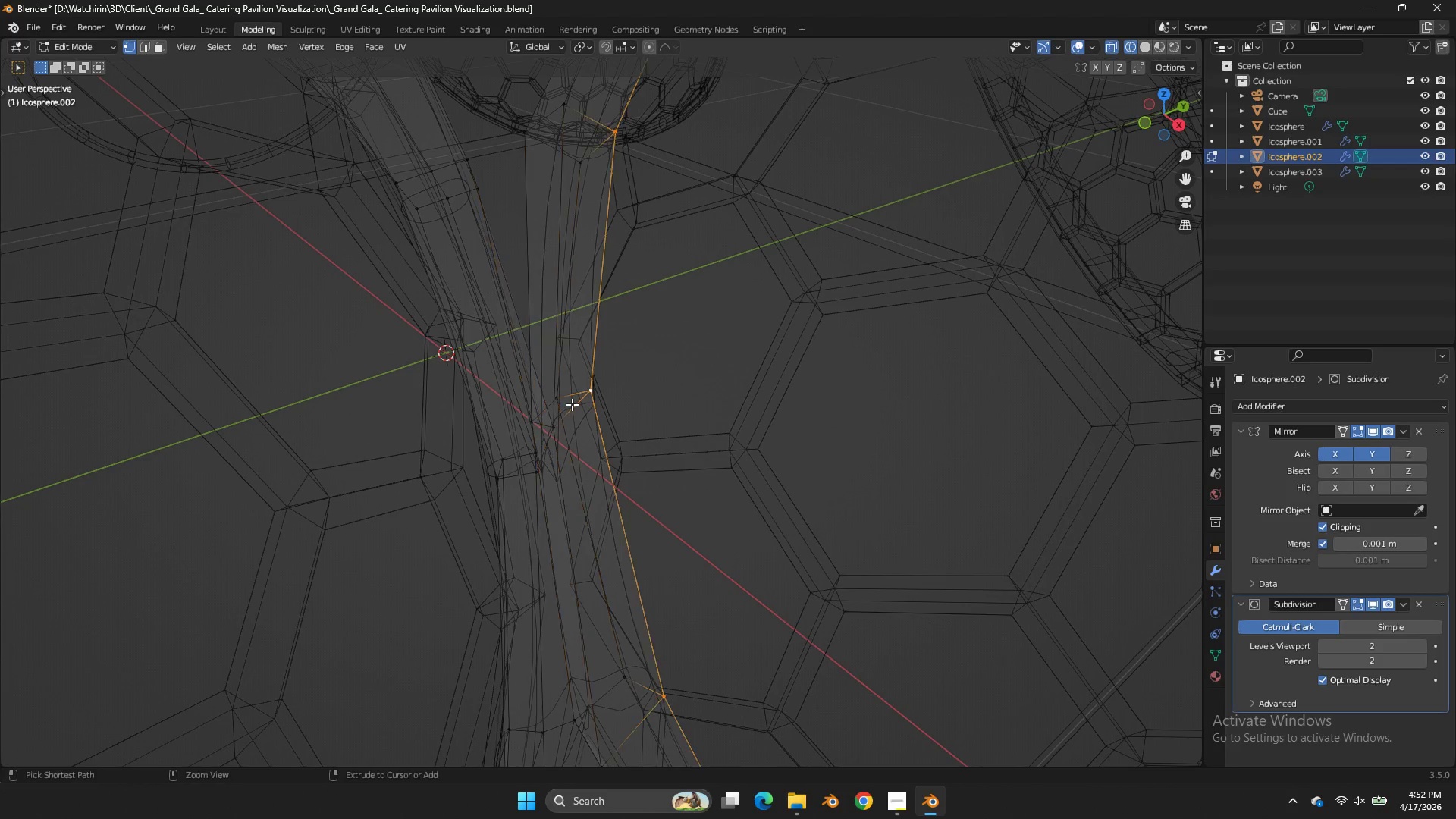 
key(Control+Z)
 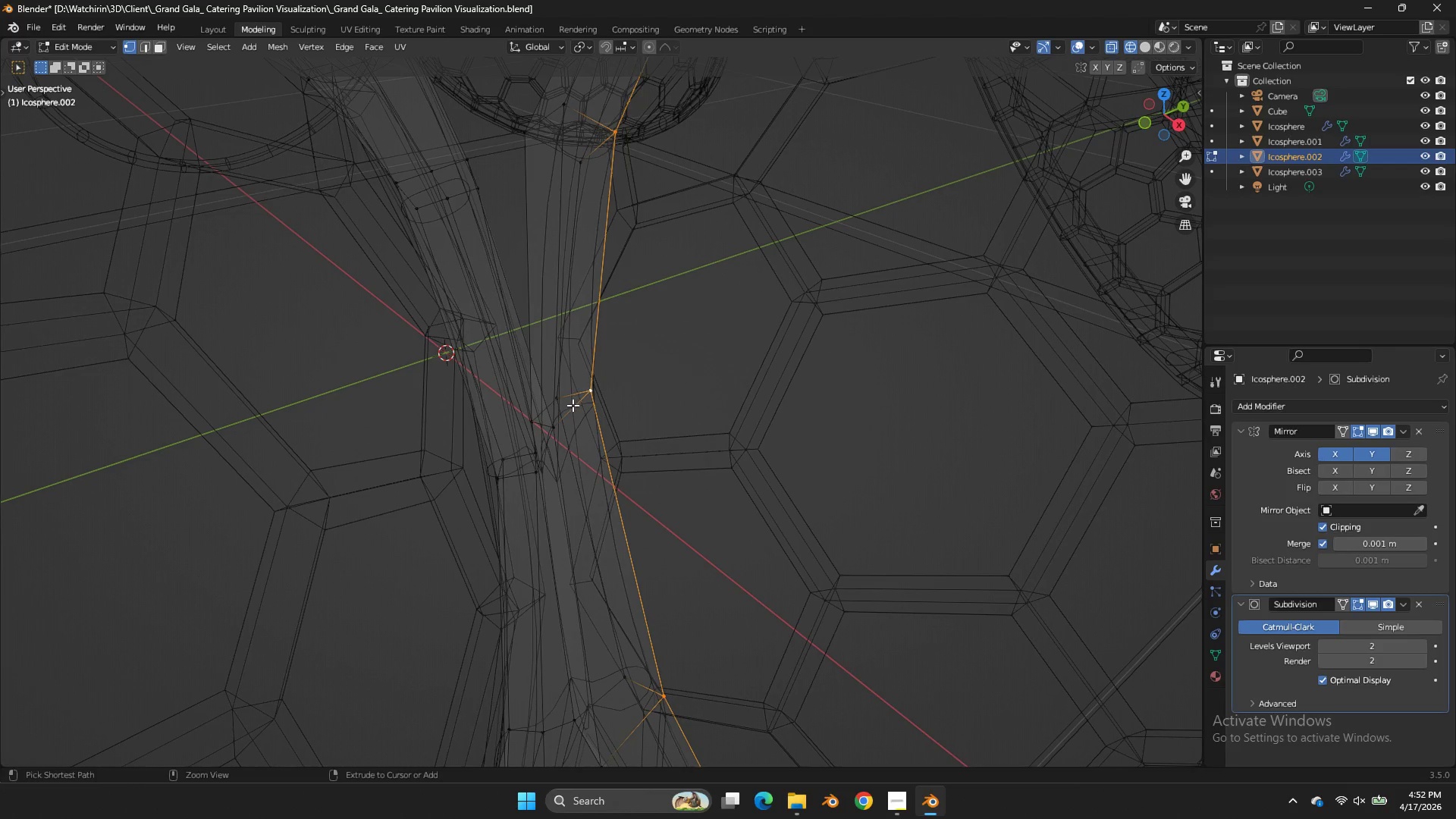 
key(Control+Z)
 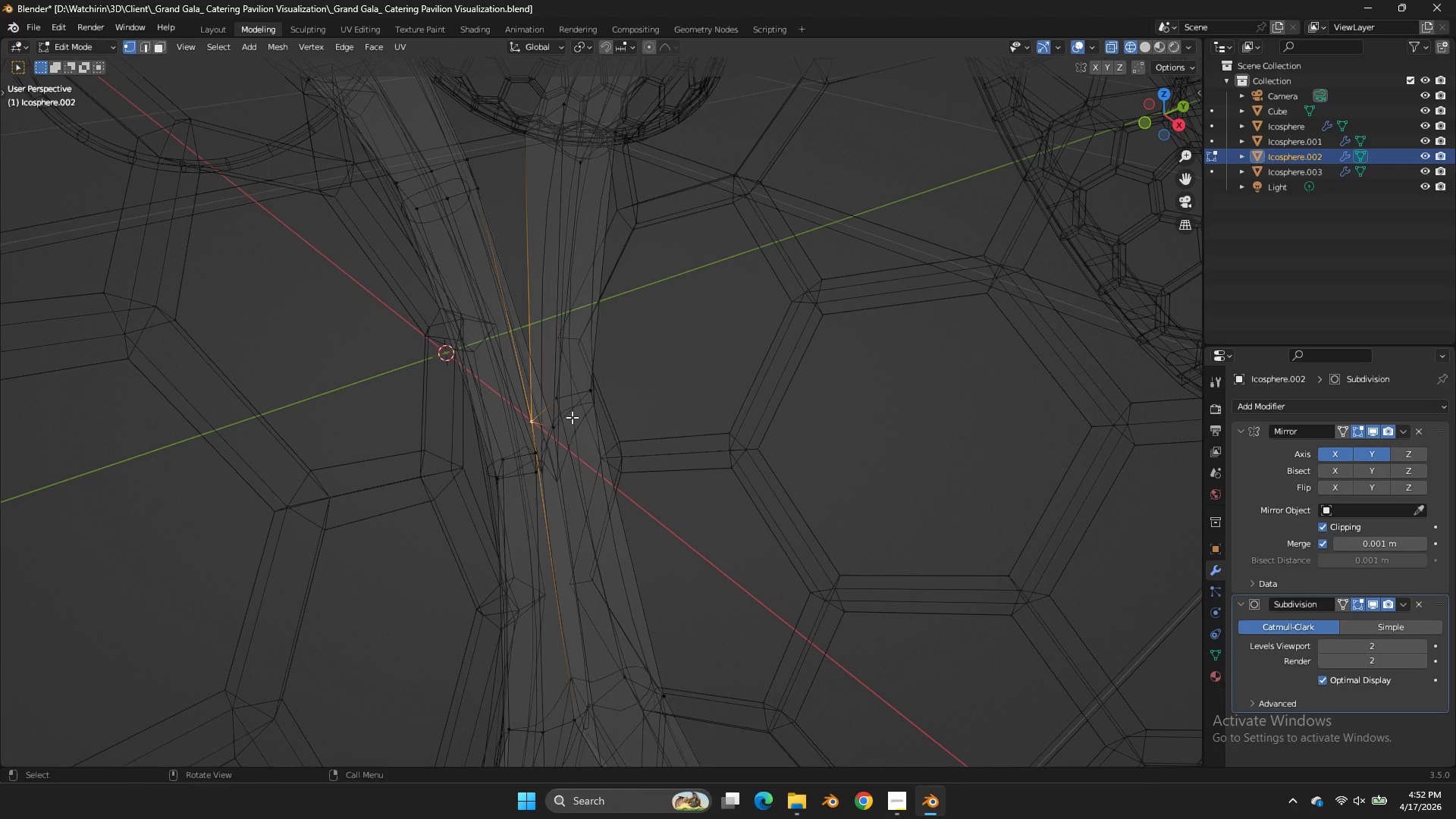 
scroll: coordinate [572, 417], scroll_direction: up, amount: 2.0
 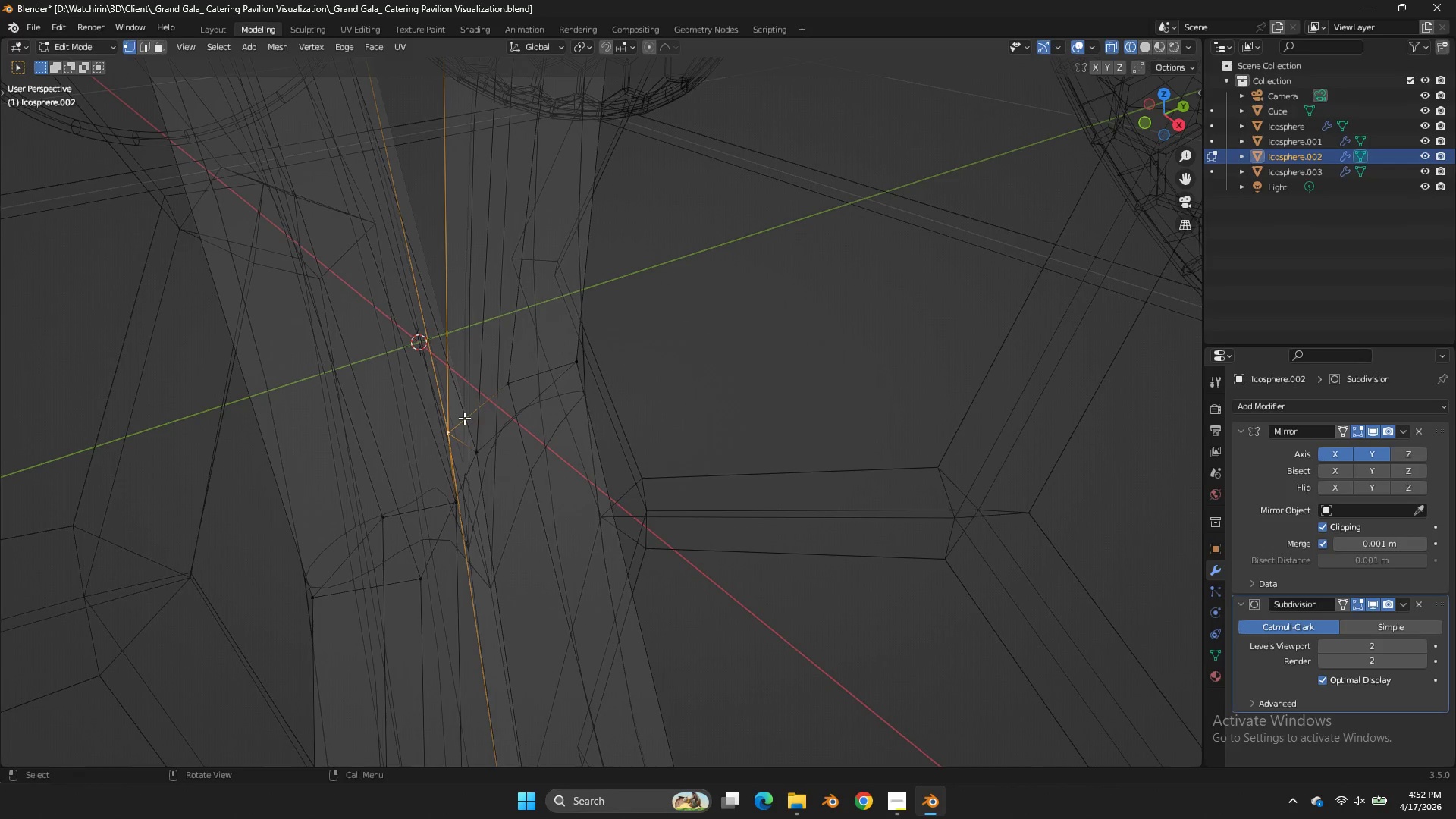 
left_click([464, 418])
 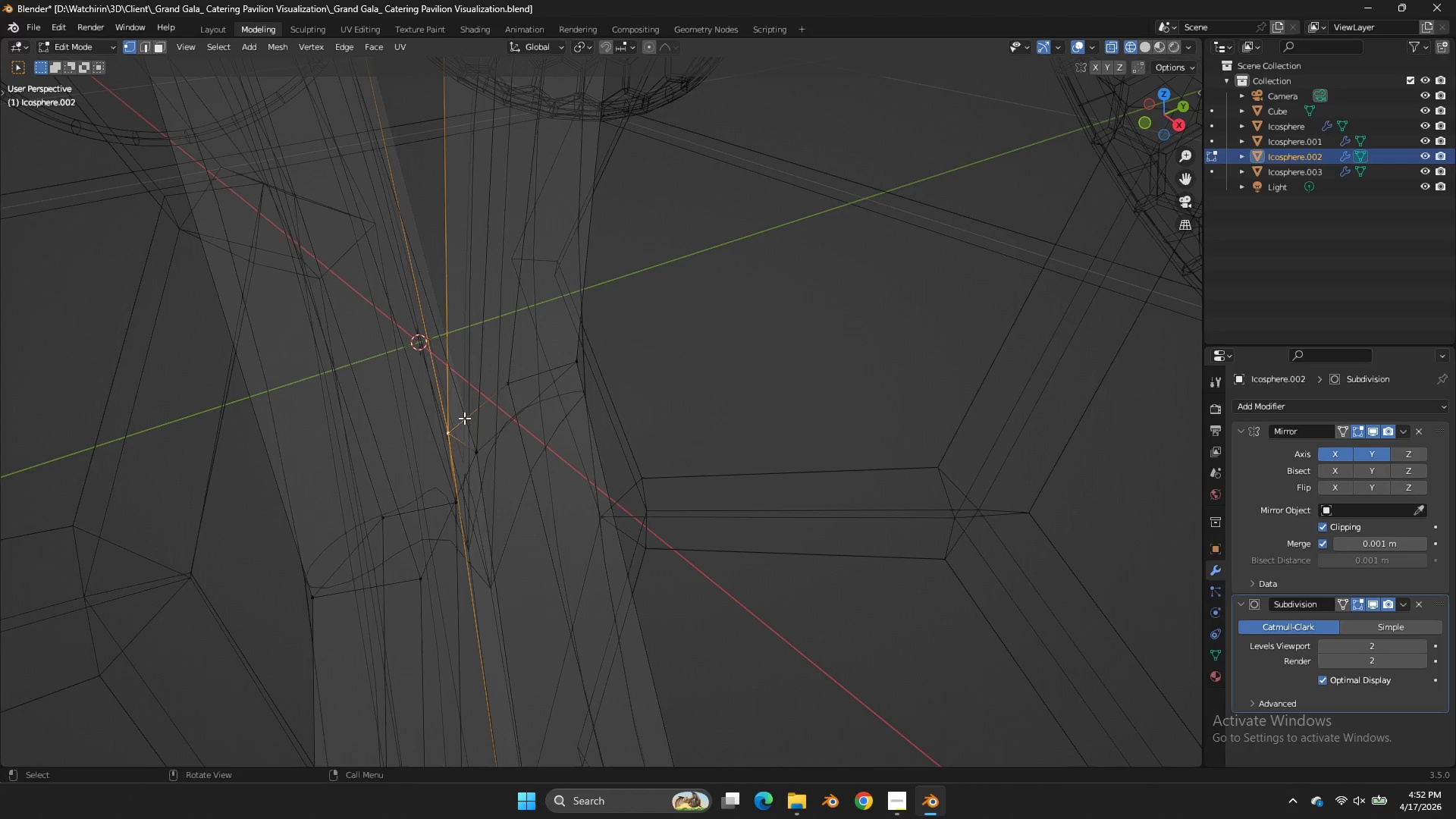 
type(hz)
 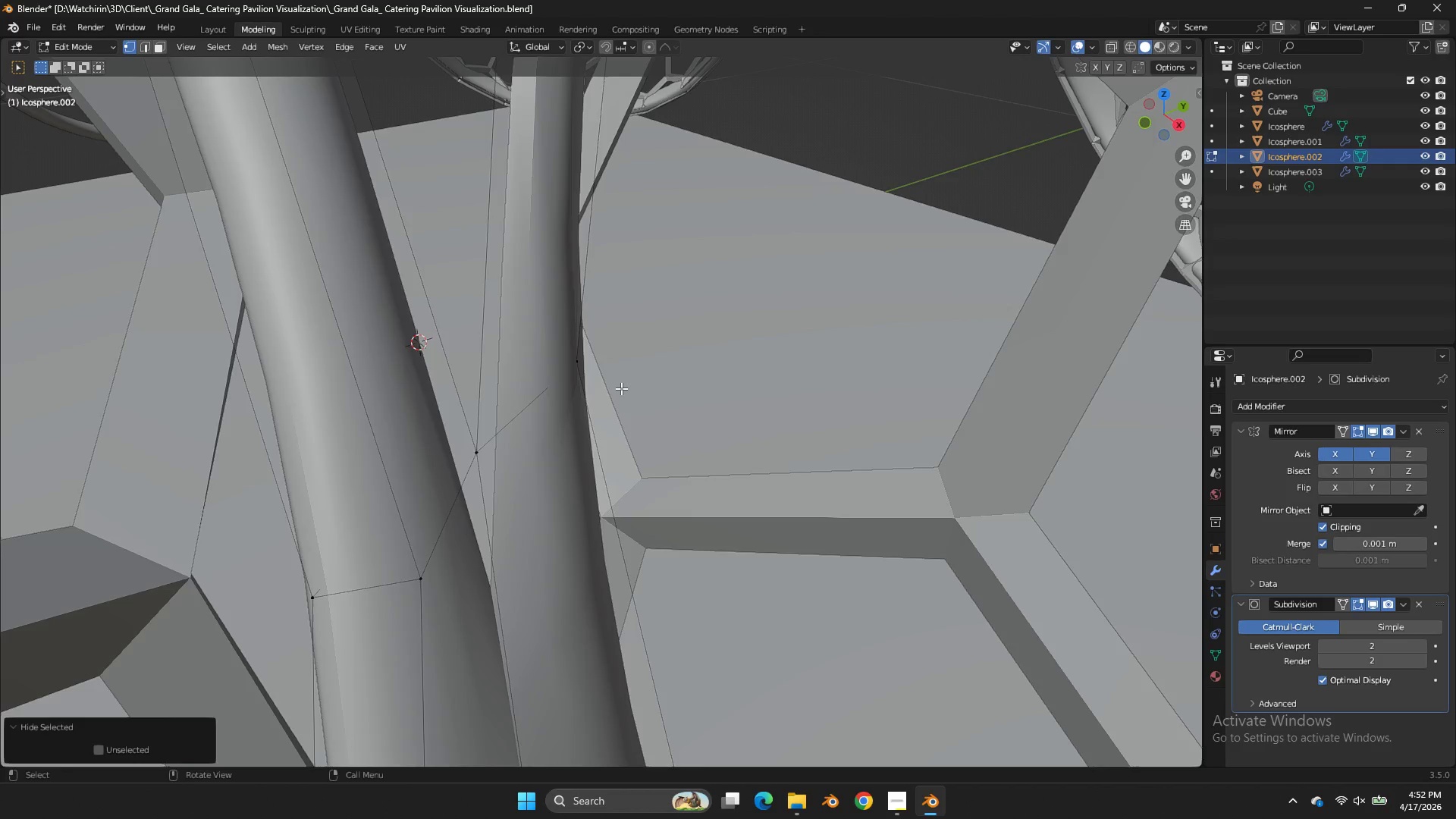 
scroll: coordinate [621, 388], scroll_direction: down, amount: 2.0
 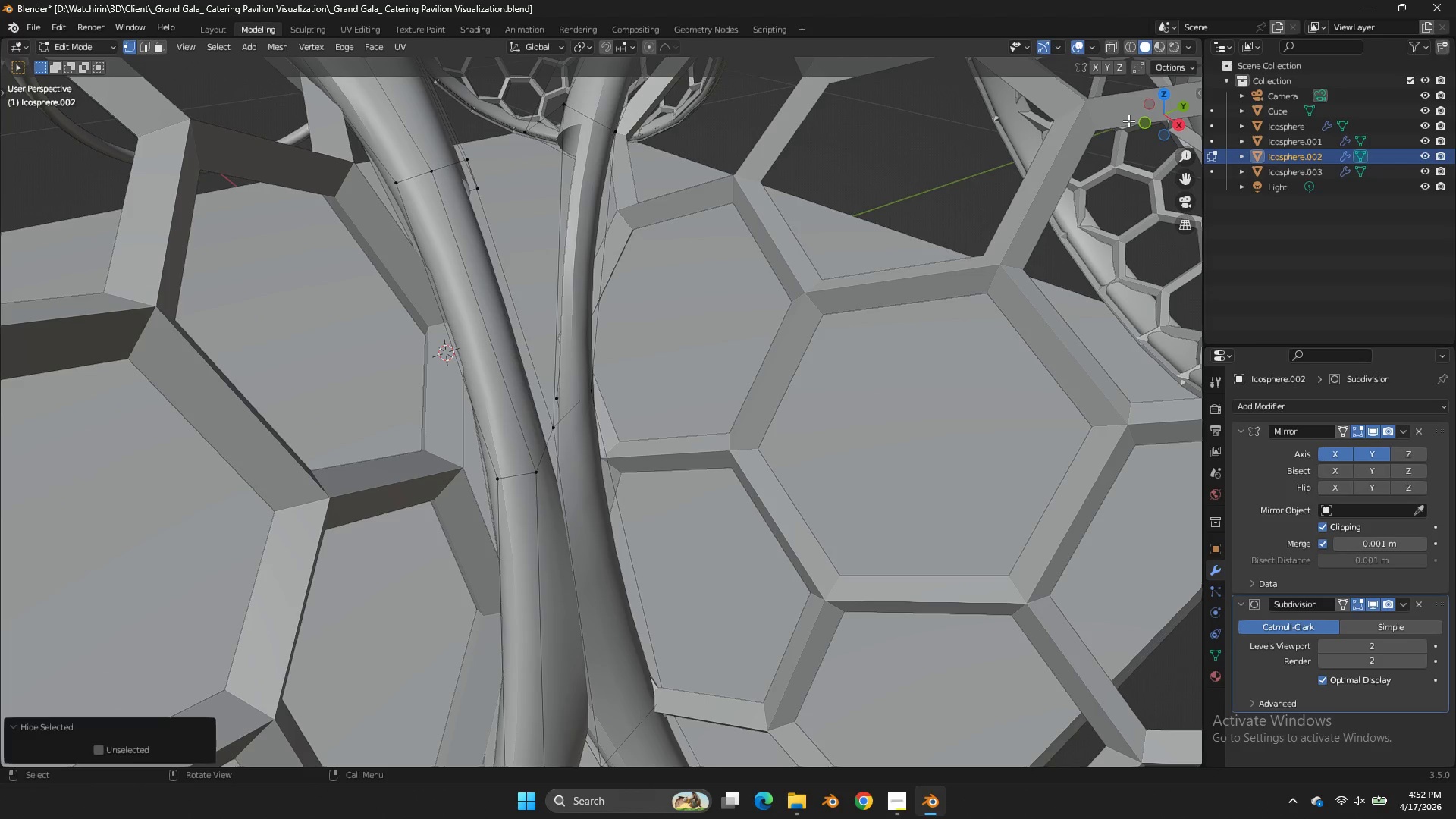 
key(NumpadDivide)
 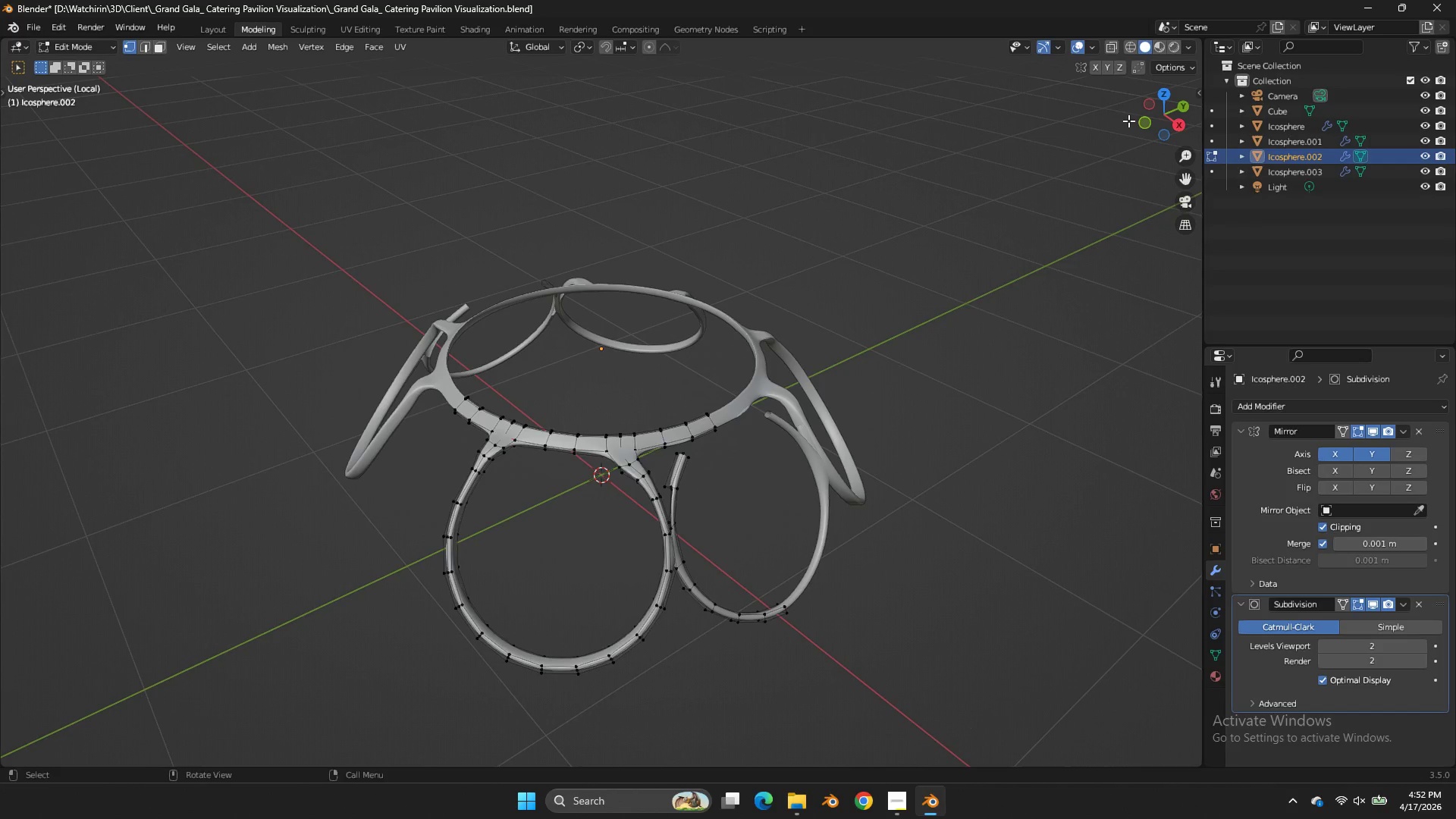 
scroll: coordinate [1128, 121], scroll_direction: up, amount: 4.0
 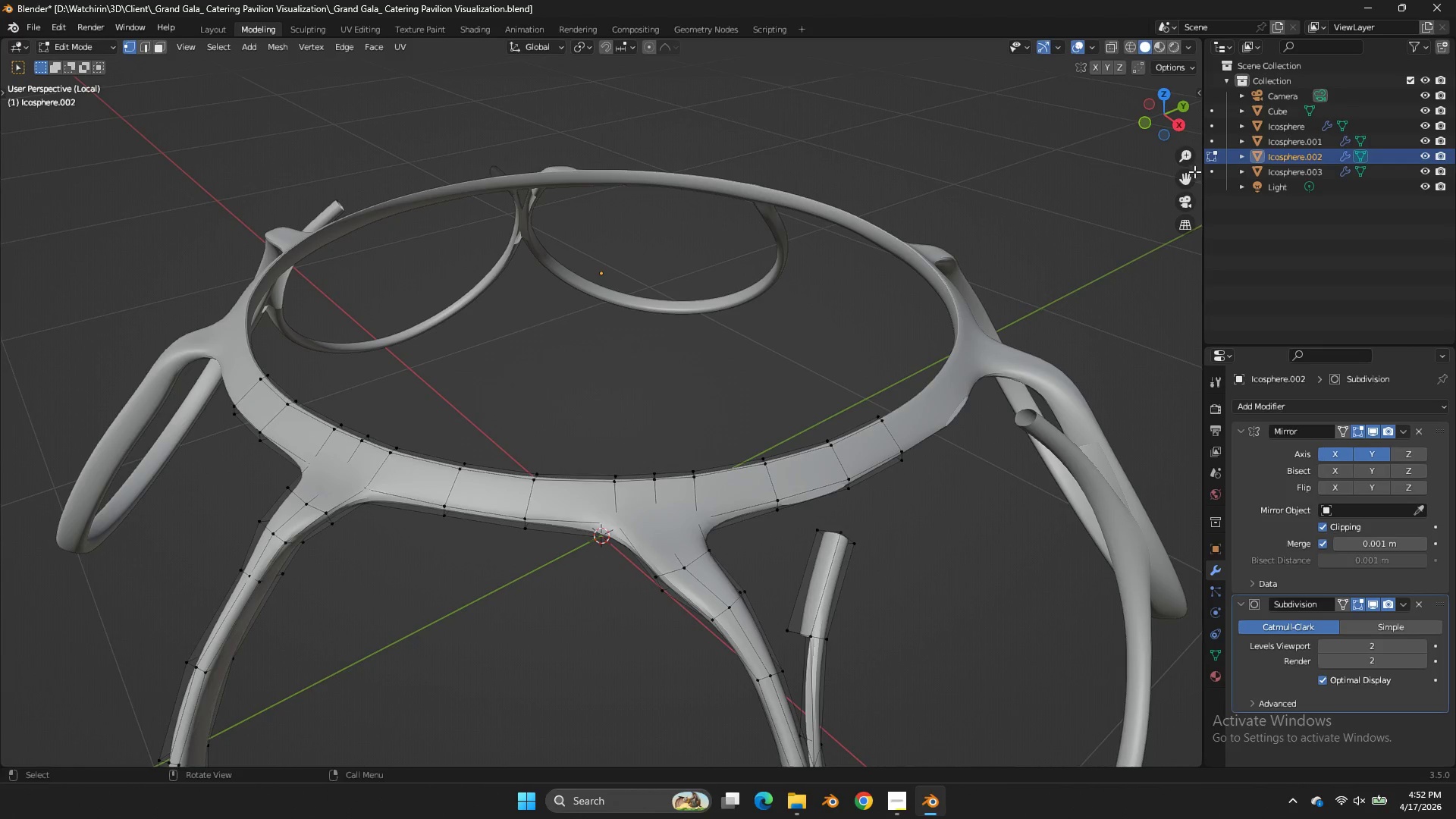 
left_click_drag(start_coordinate=[1191, 177], to_coordinate=[1005, 686])
 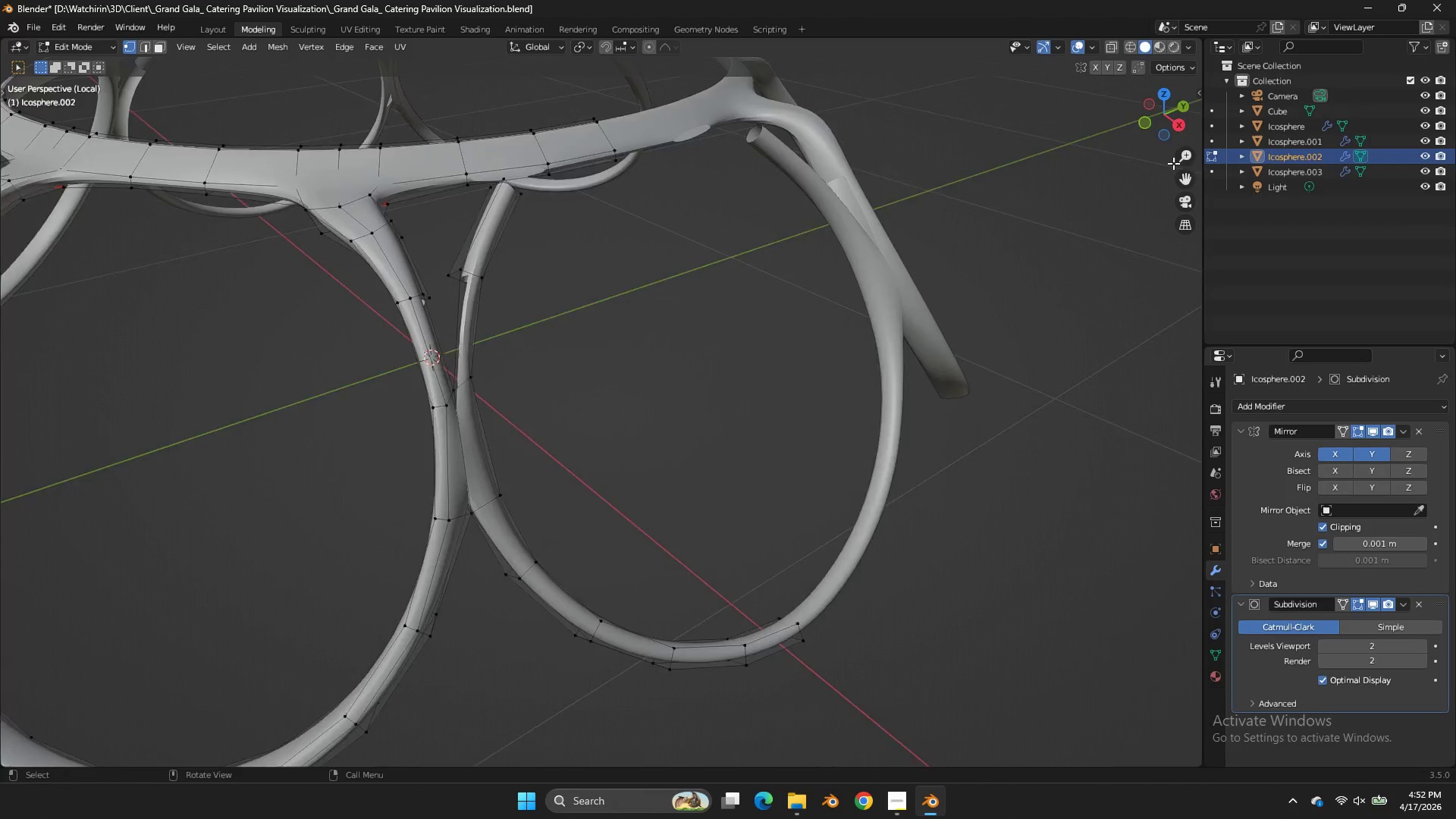 
left_click_drag(start_coordinate=[1172, 125], to_coordinate=[1198, 134])
 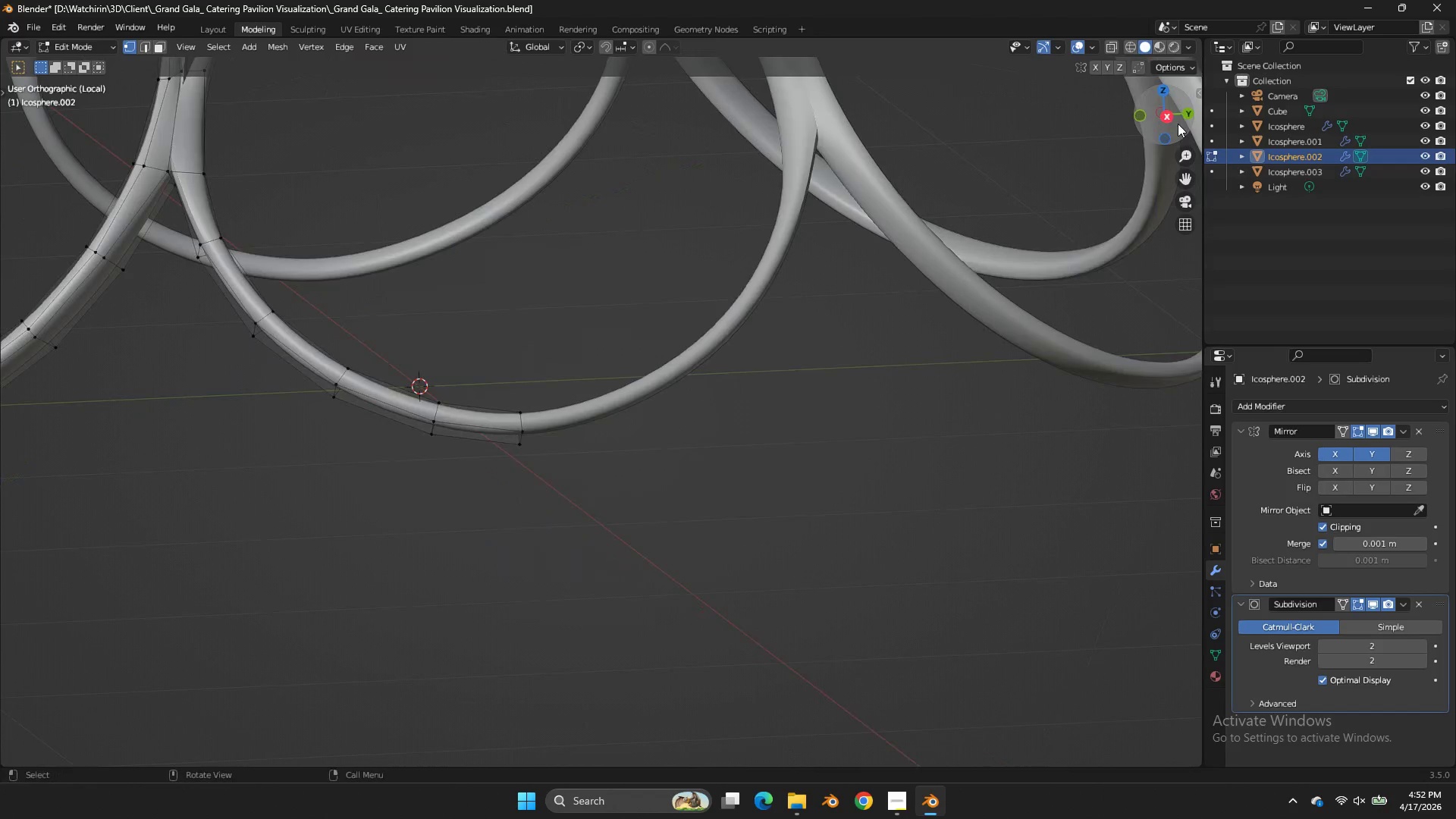 
scroll: coordinate [1173, 158], scroll_direction: up, amount: 3.0
 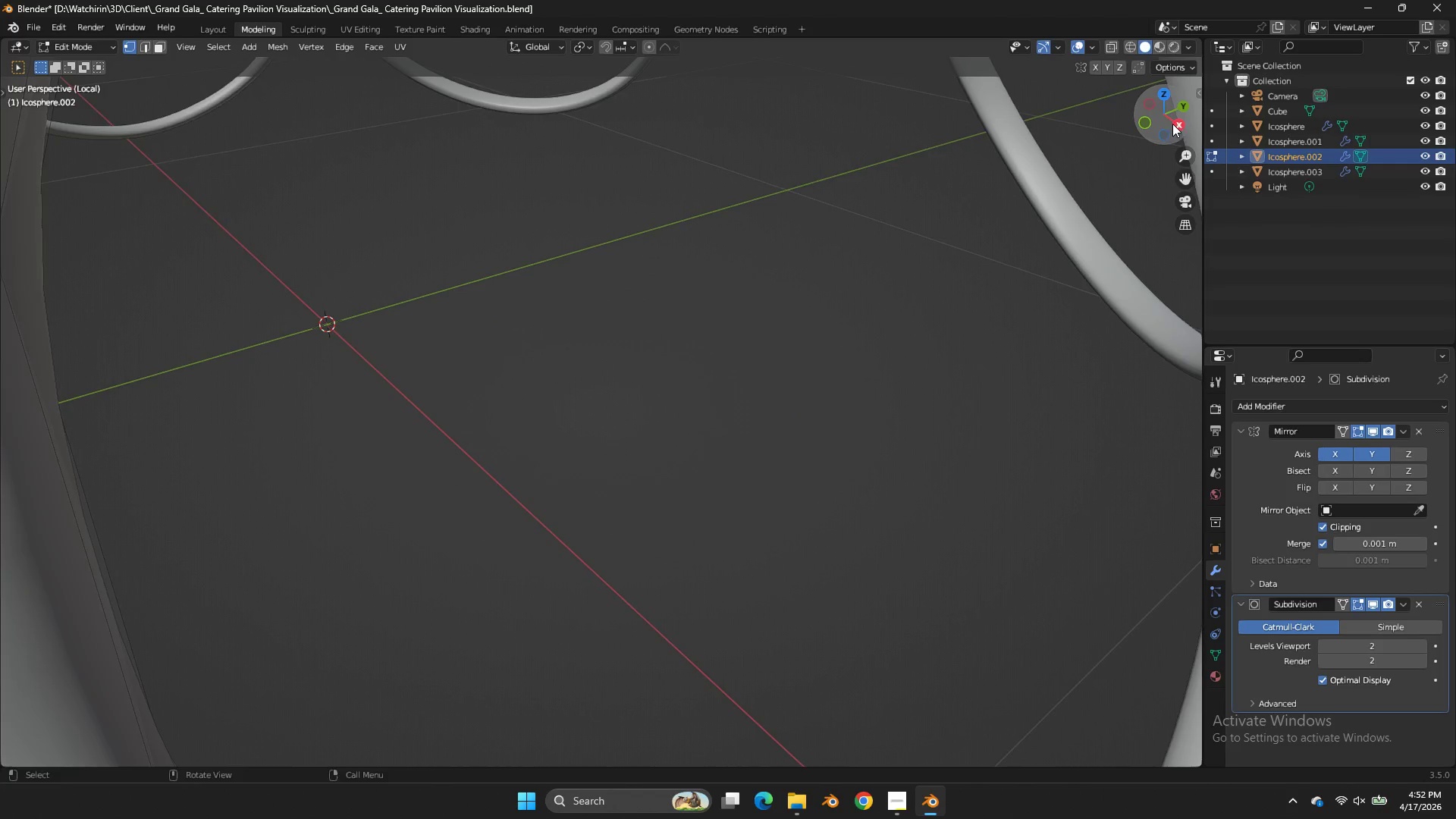 
left_click([1178, 124])
 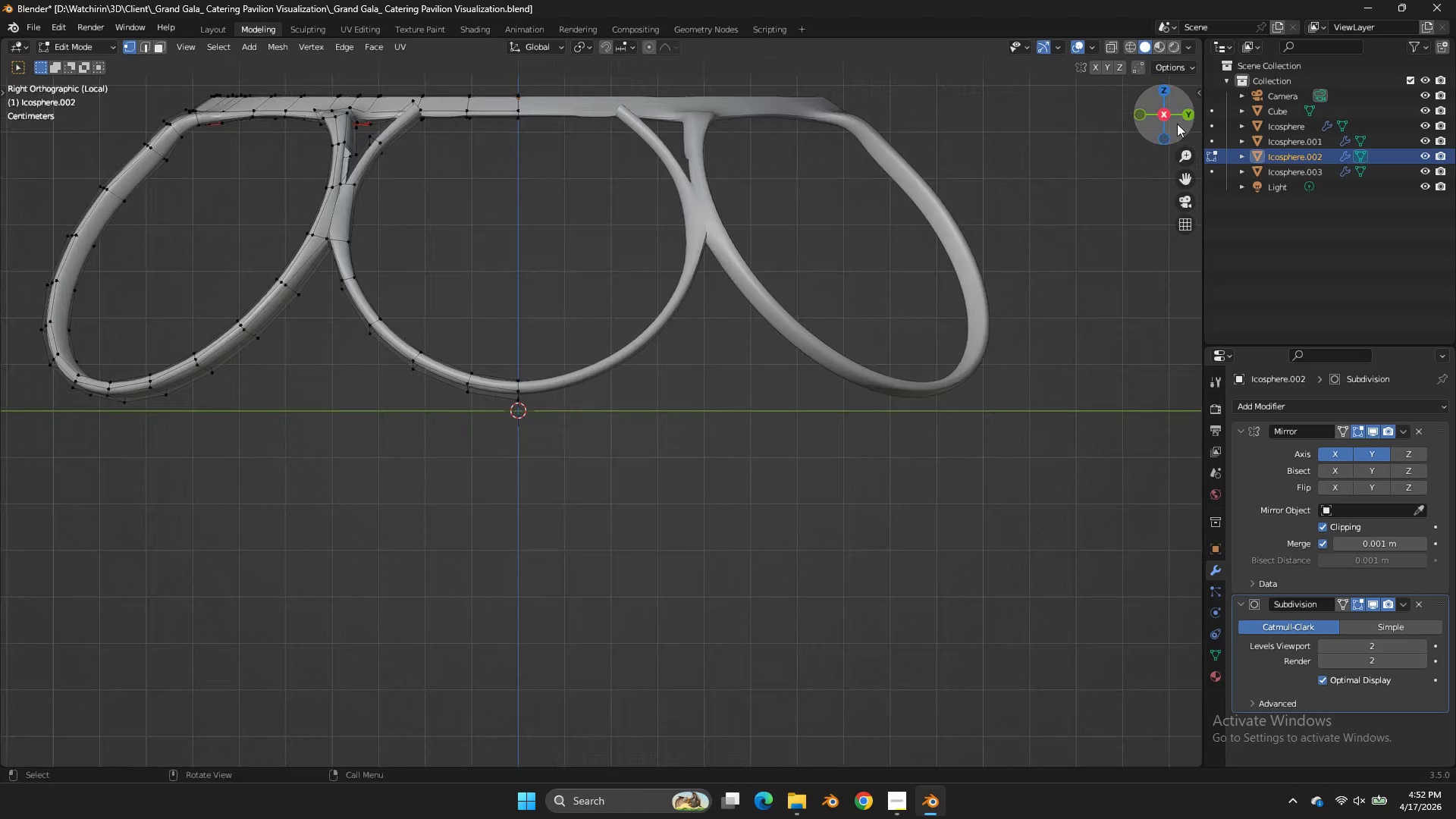 
scroll: coordinate [979, 195], scroll_direction: up, amount: 1.0
 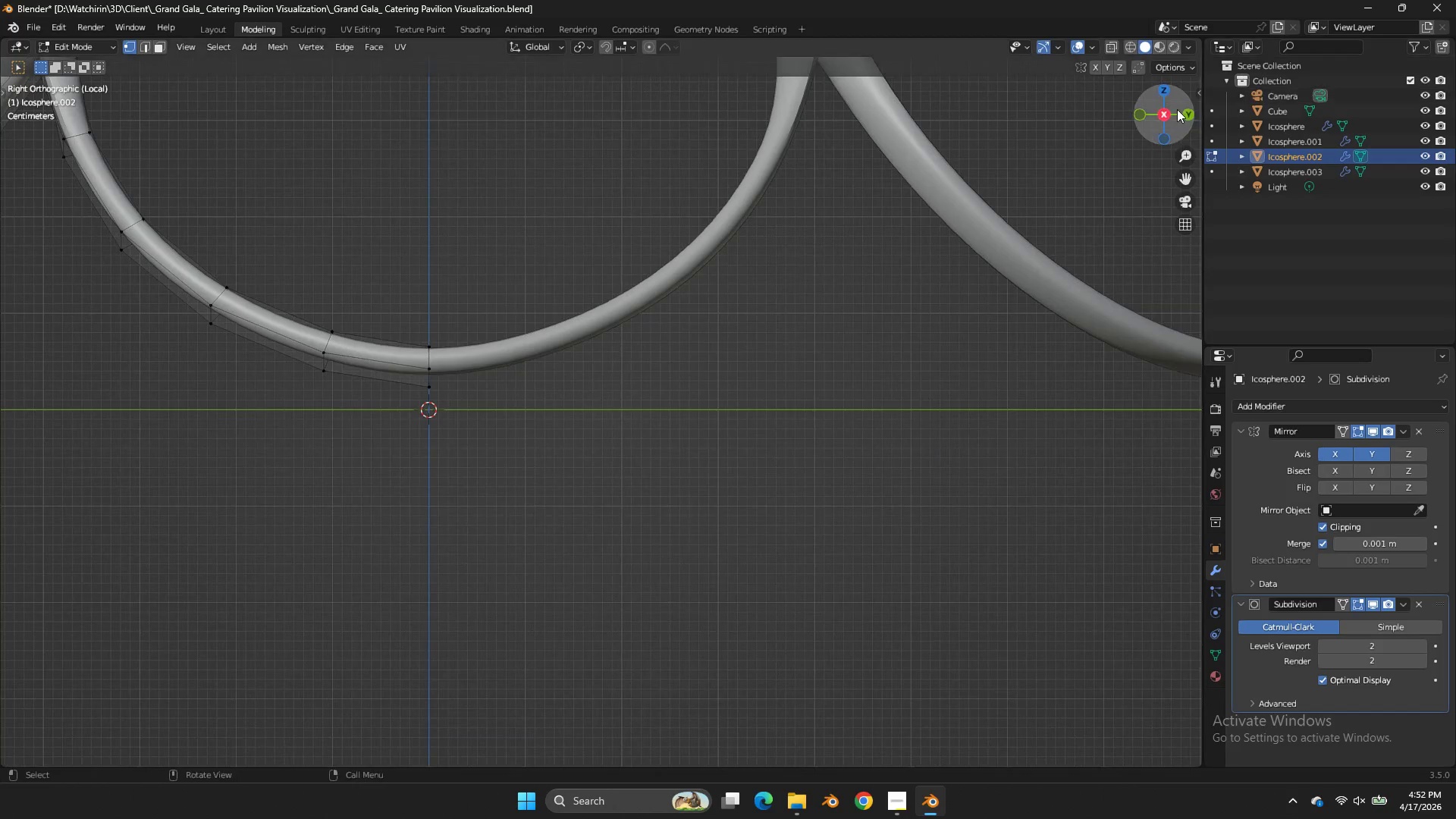 
left_click_drag(start_coordinate=[1177, 109], to_coordinate=[20, 181])
 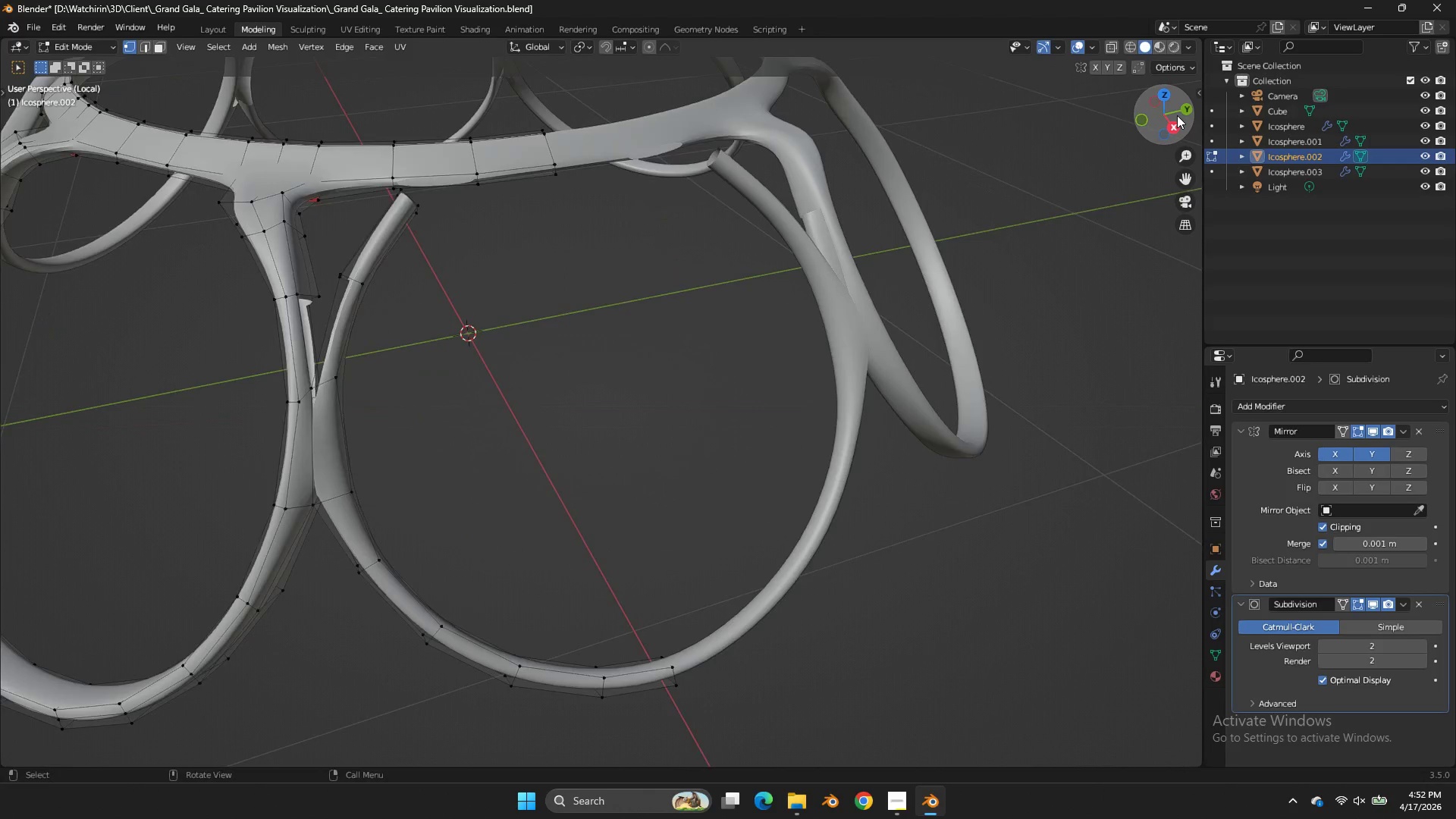 
left_click_drag(start_coordinate=[1177, 115], to_coordinate=[1195, 105])
 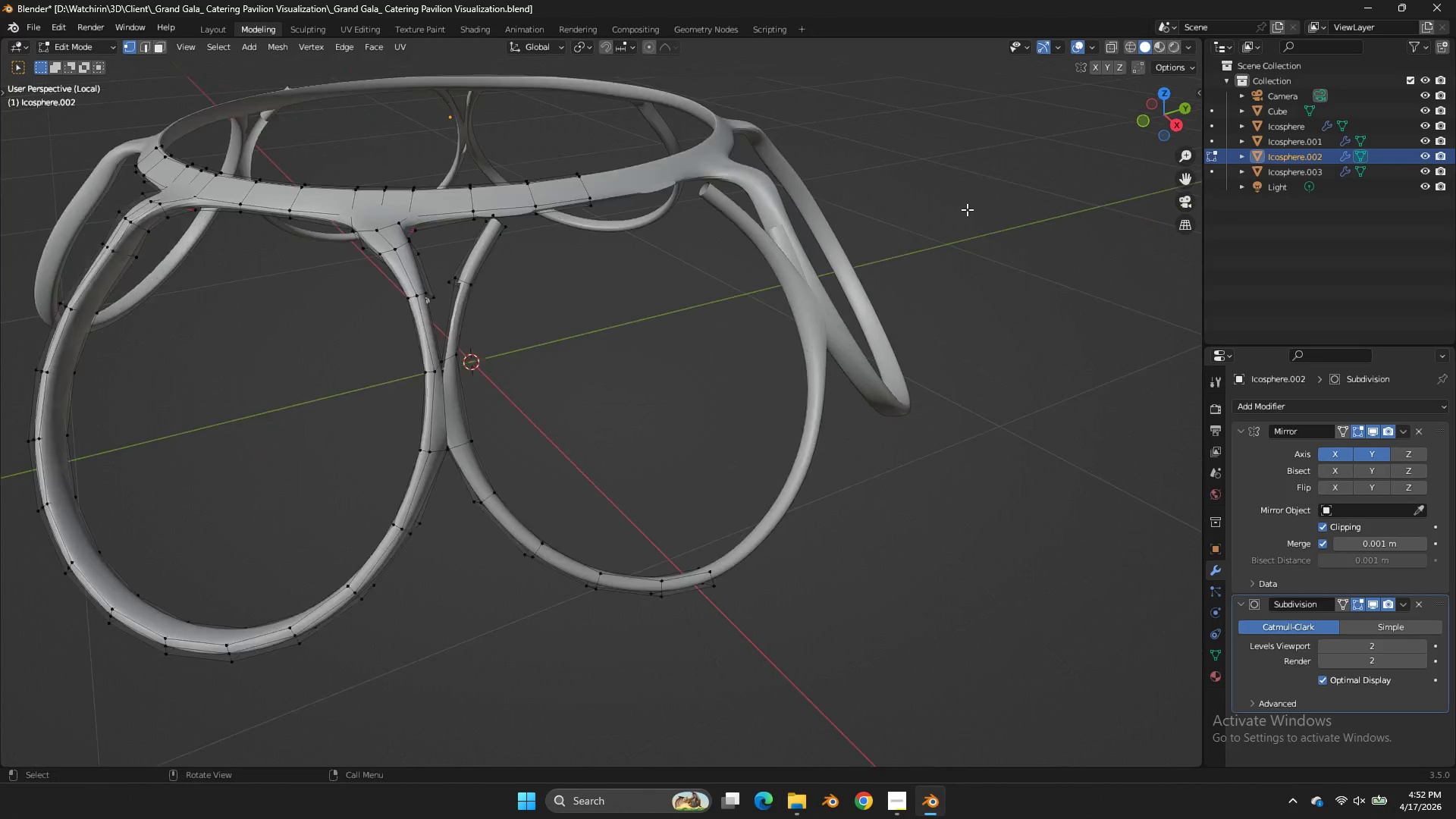 
scroll: coordinate [1177, 115], scroll_direction: down, amount: 8.0
 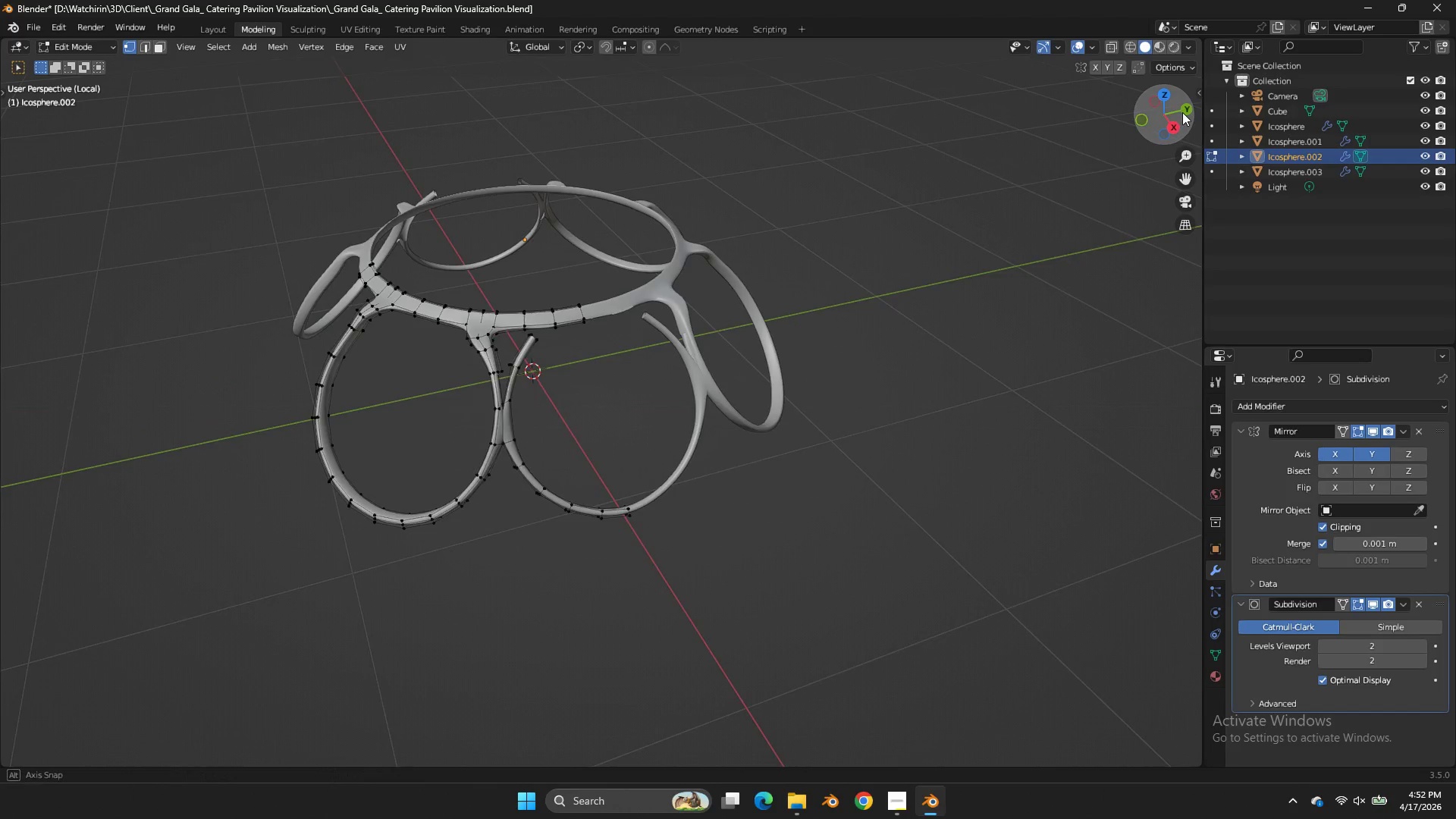 
scroll: coordinate [968, 209], scroll_direction: up, amount: 4.0
 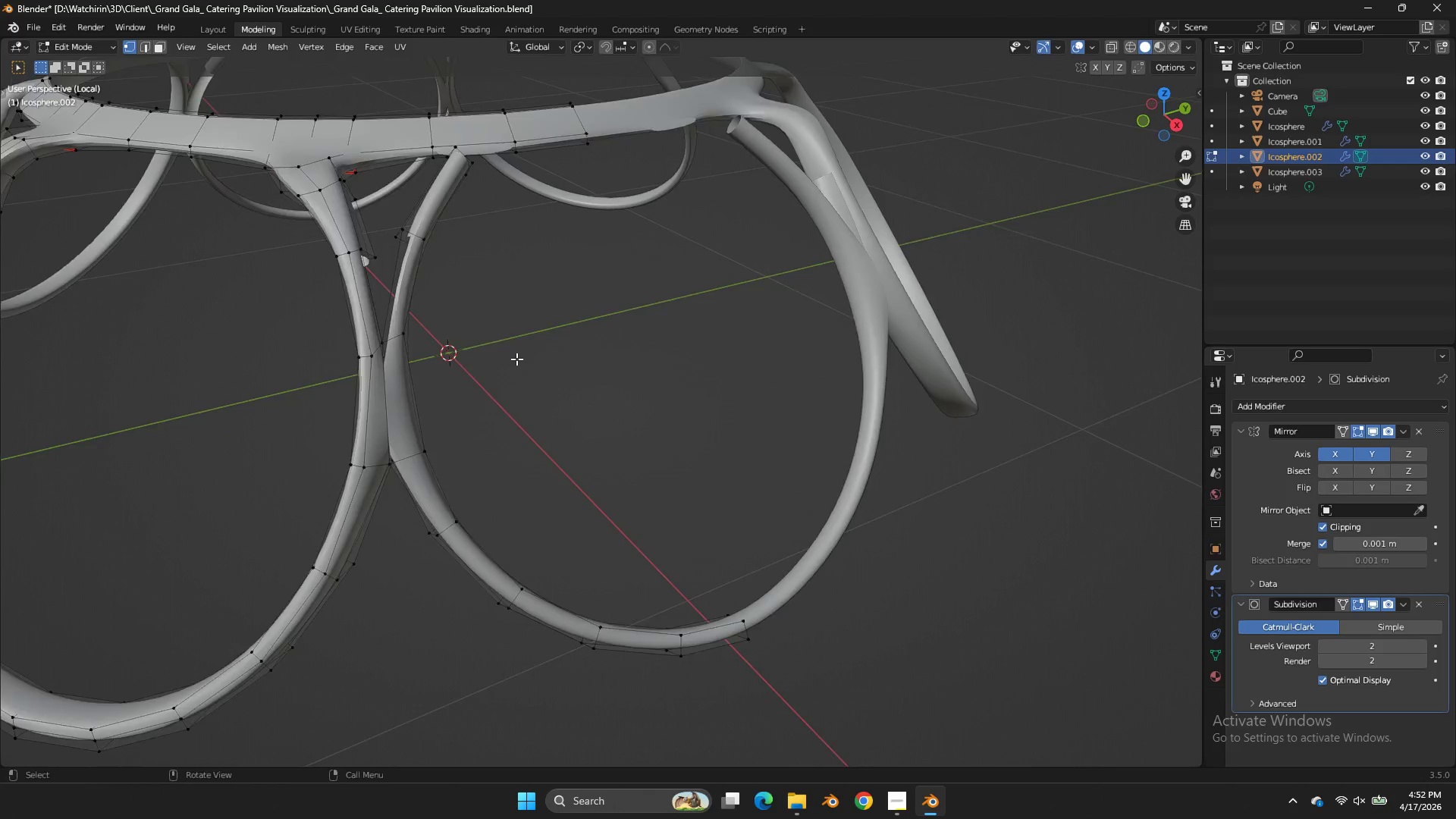 
key(Control+Z)
 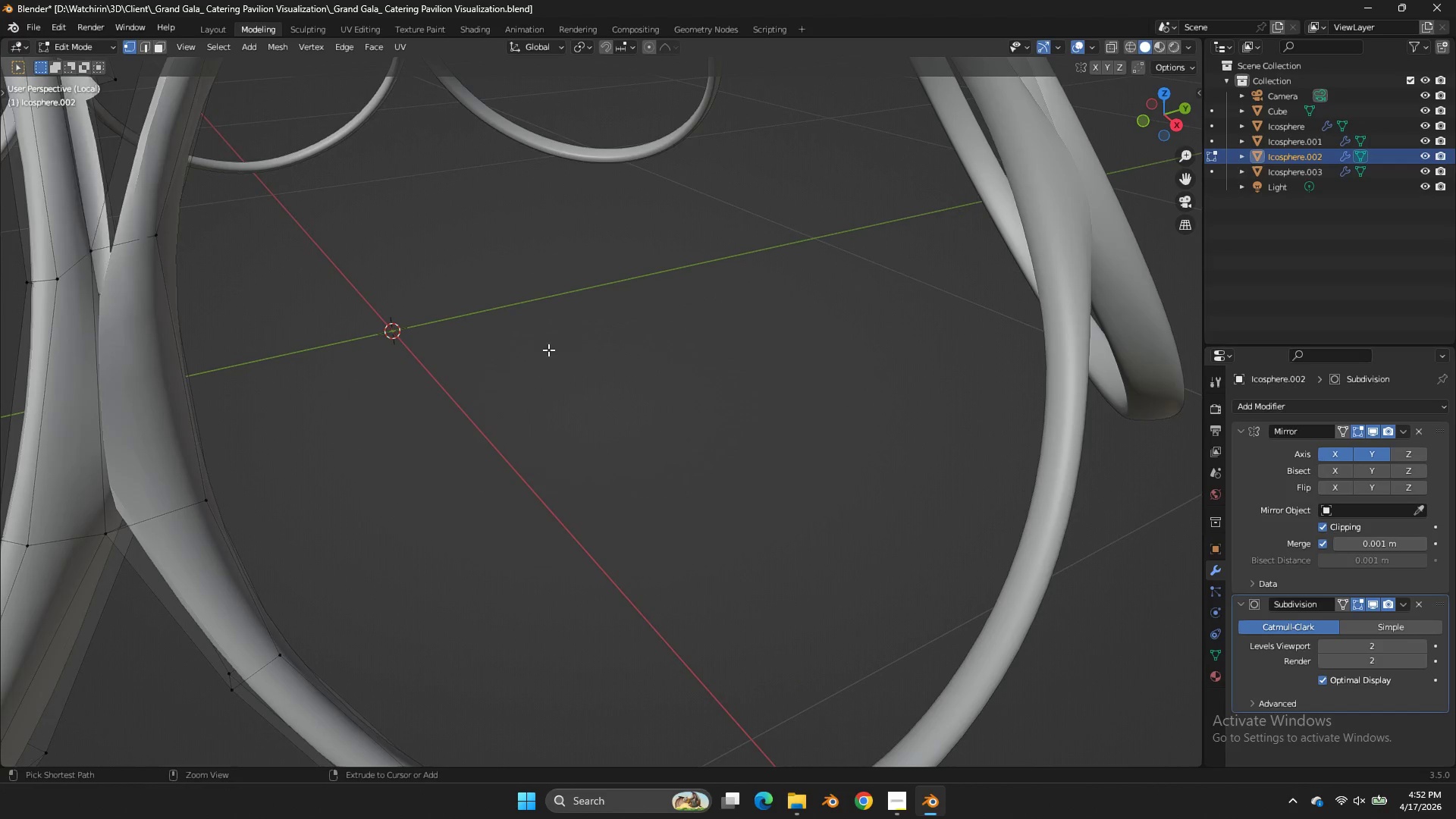 
key(Control+Z)
 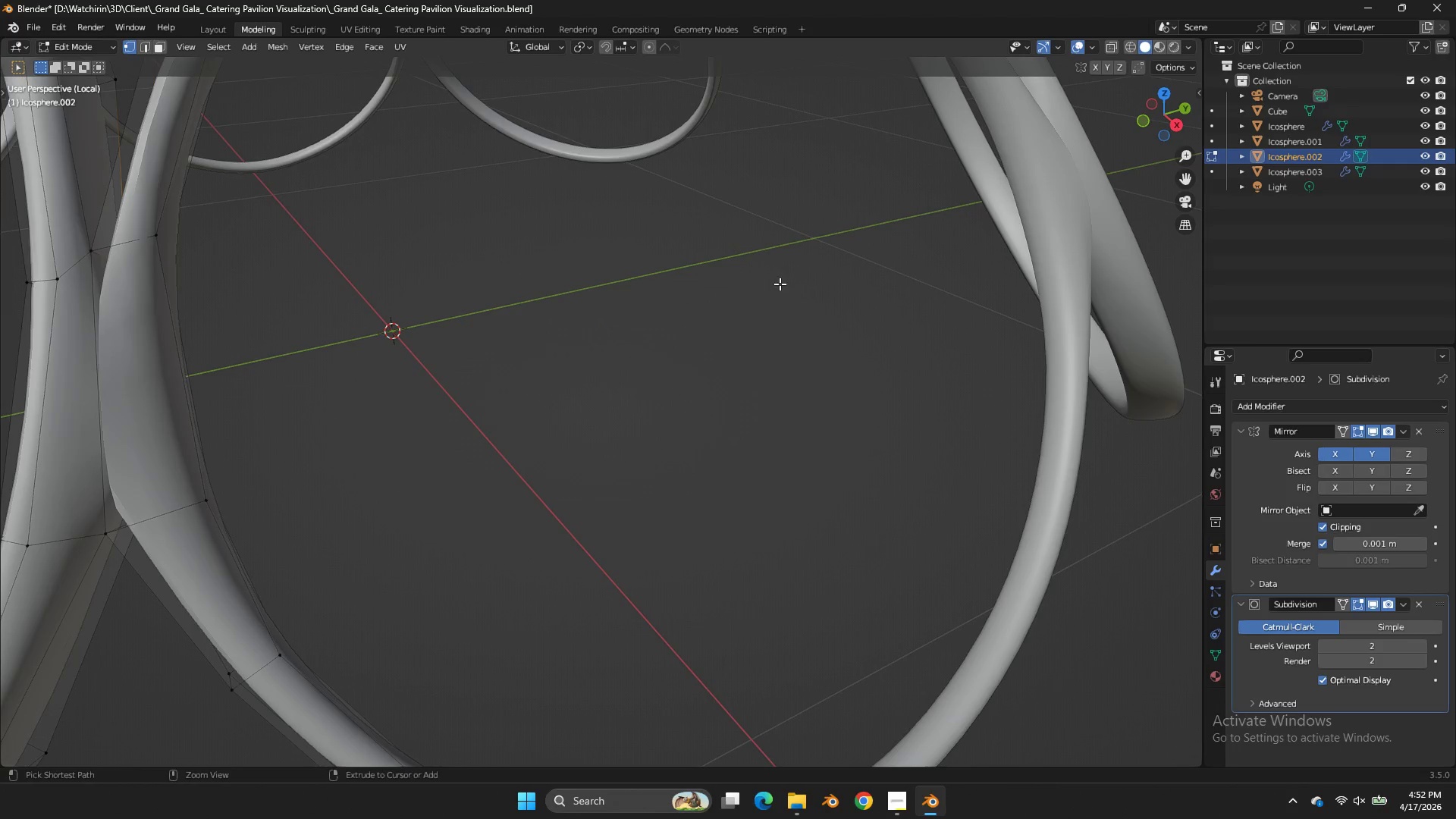 
scroll: coordinate [548, 350], scroll_direction: up, amount: 2.0
 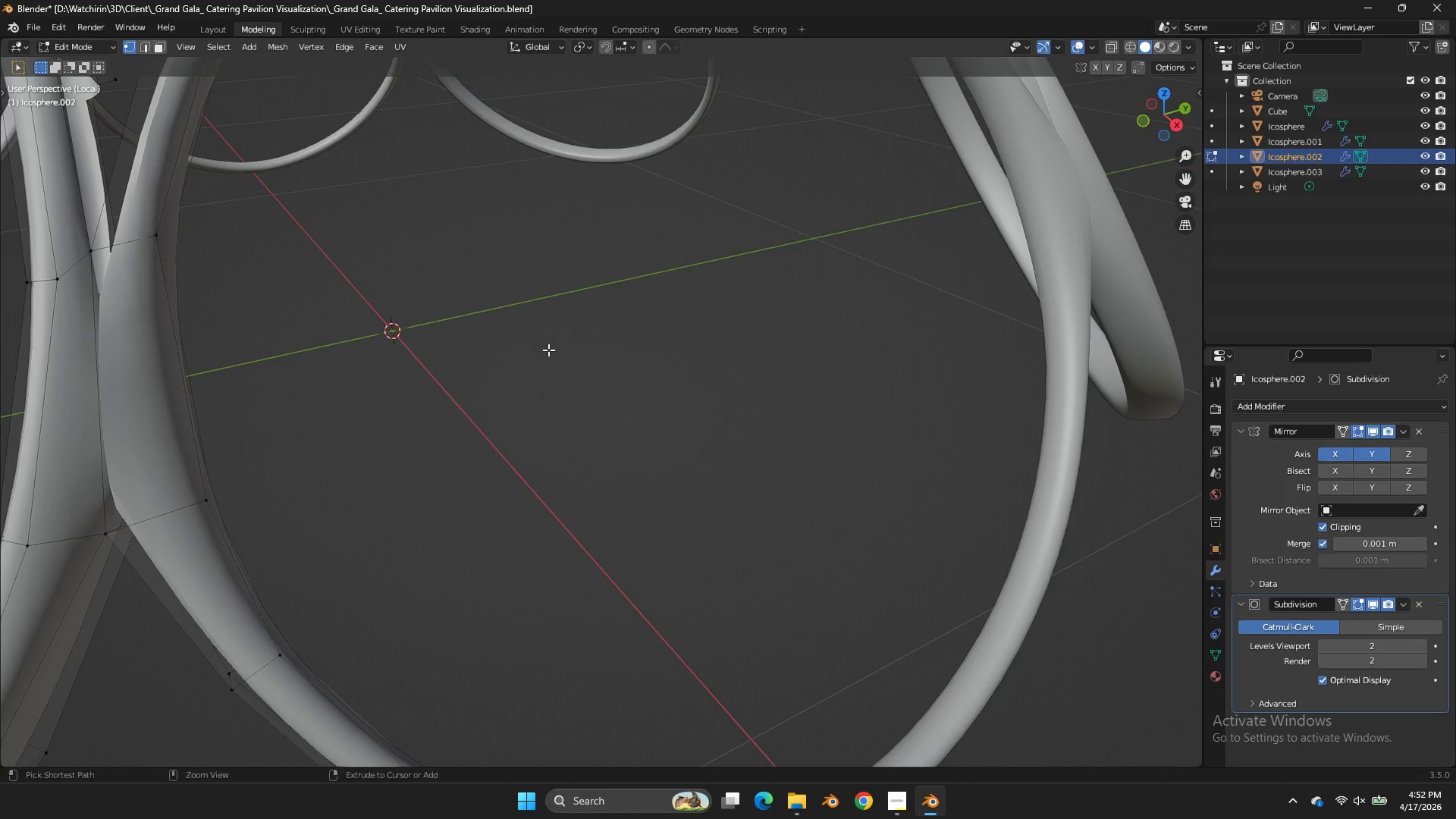 
key(Control+Z)
 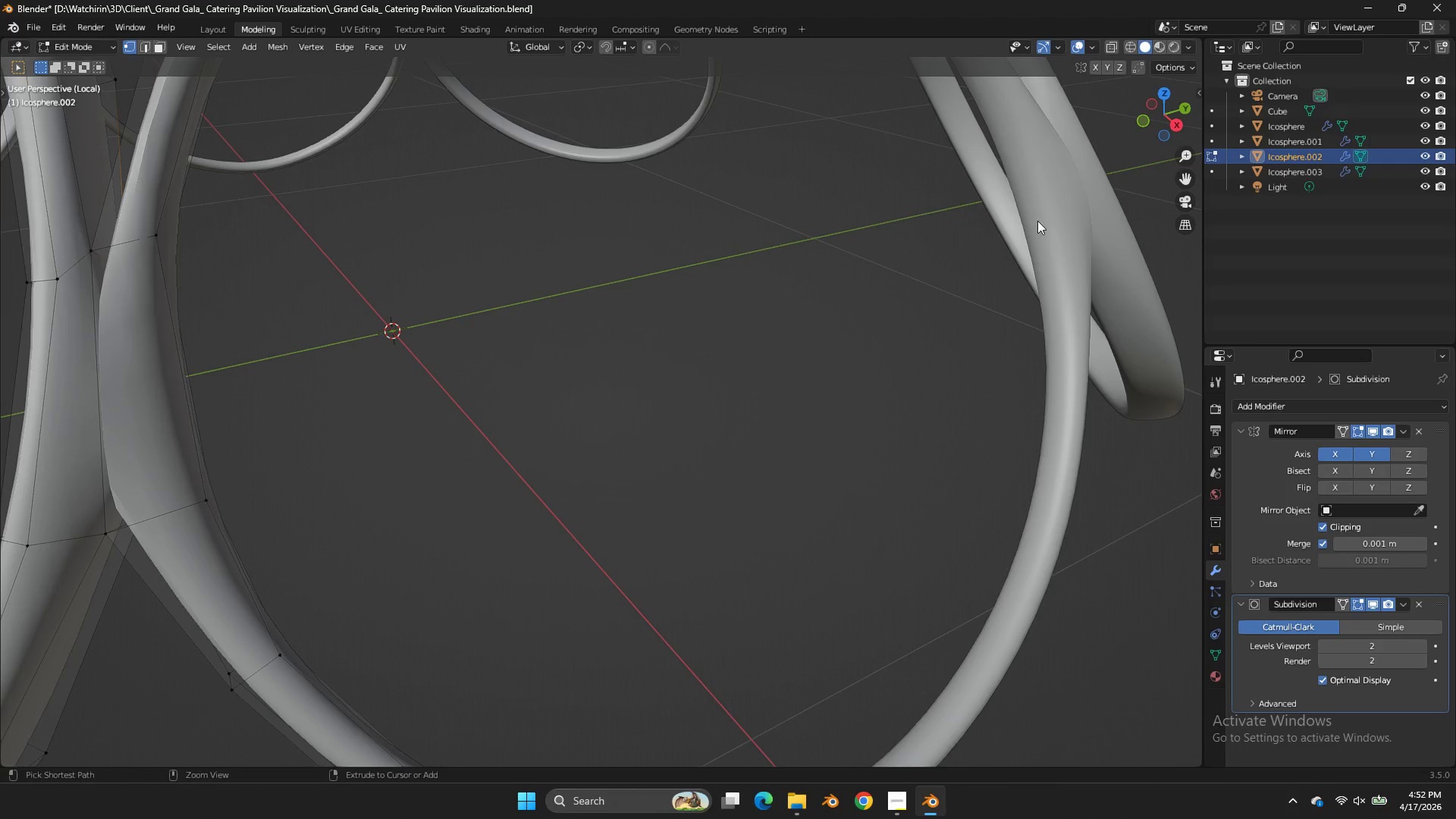 
key(Control+Z)
 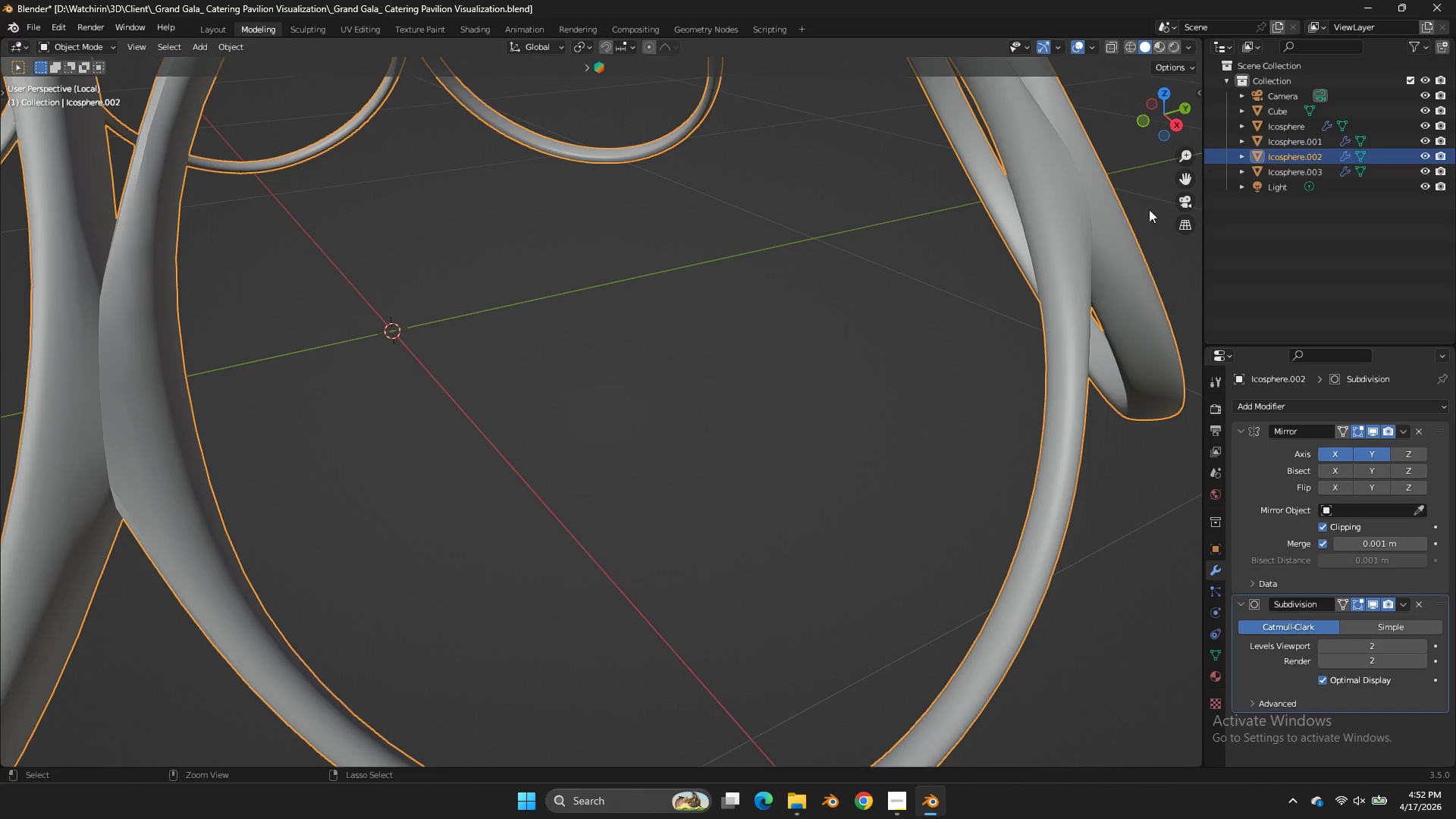 
key(Control+Z)
 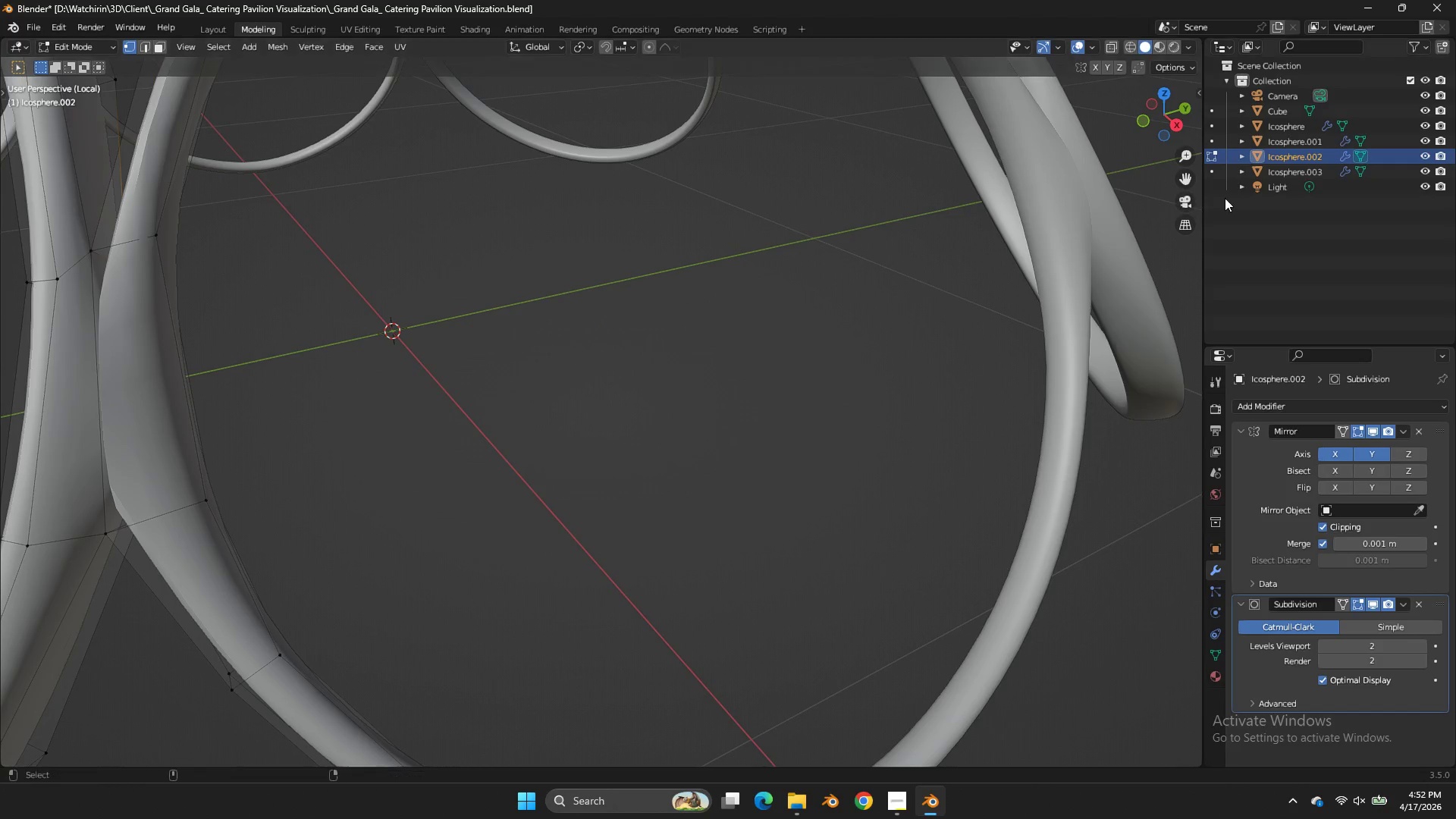 
key(Control+Z)
 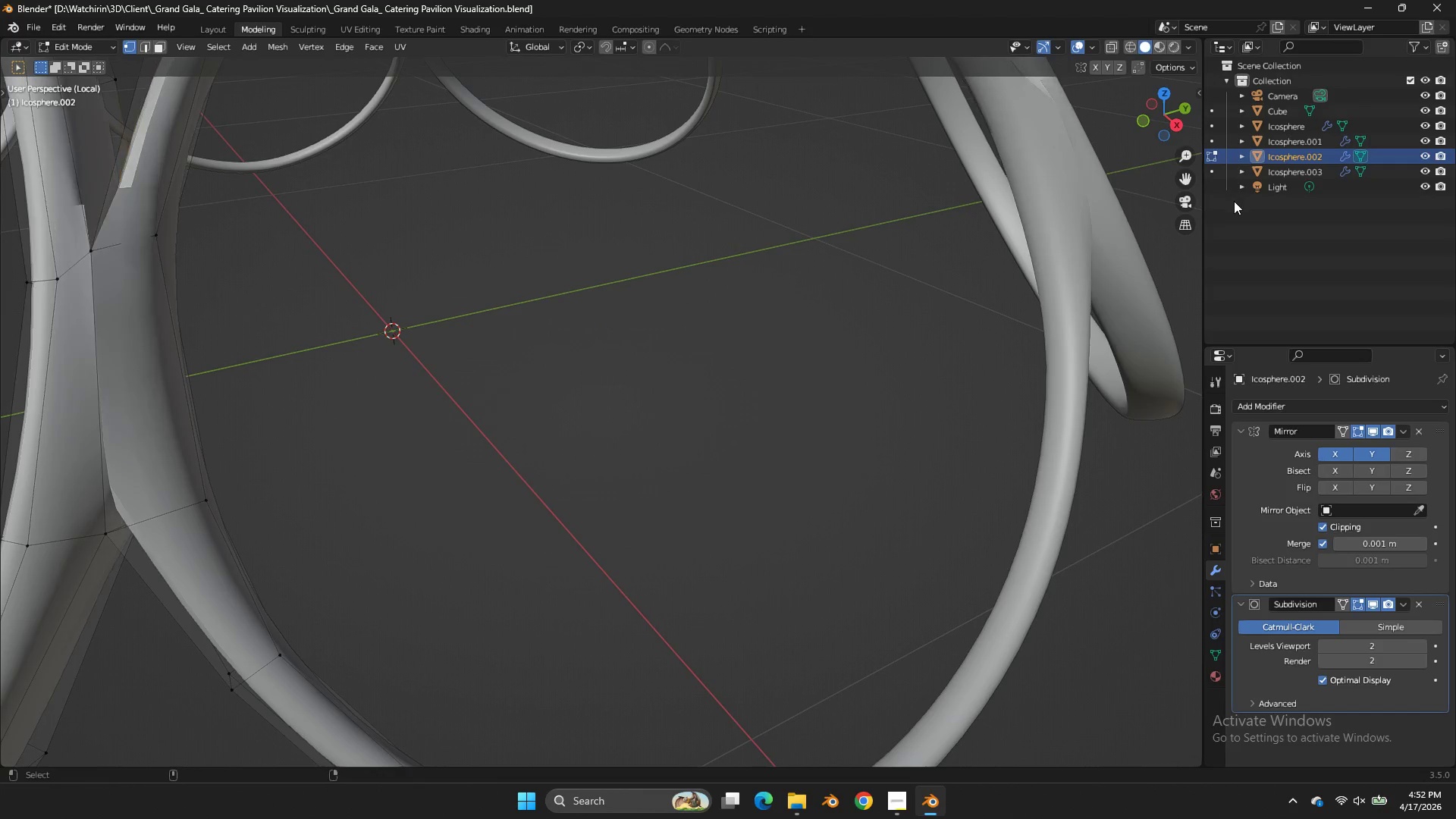 
key(Control+Z)
 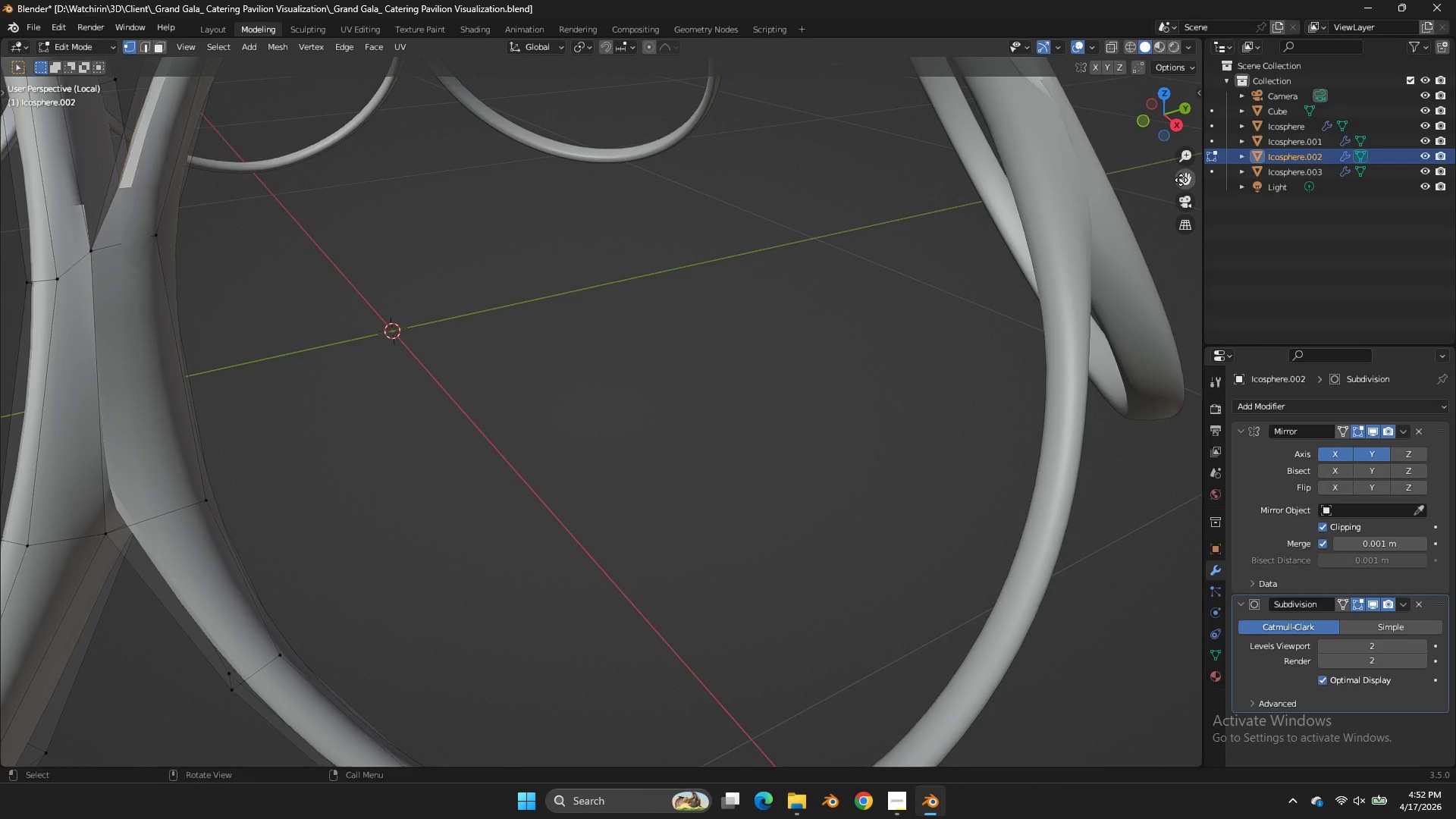 
left_click_drag(start_coordinate=[1181, 180], to_coordinate=[69, 227])
 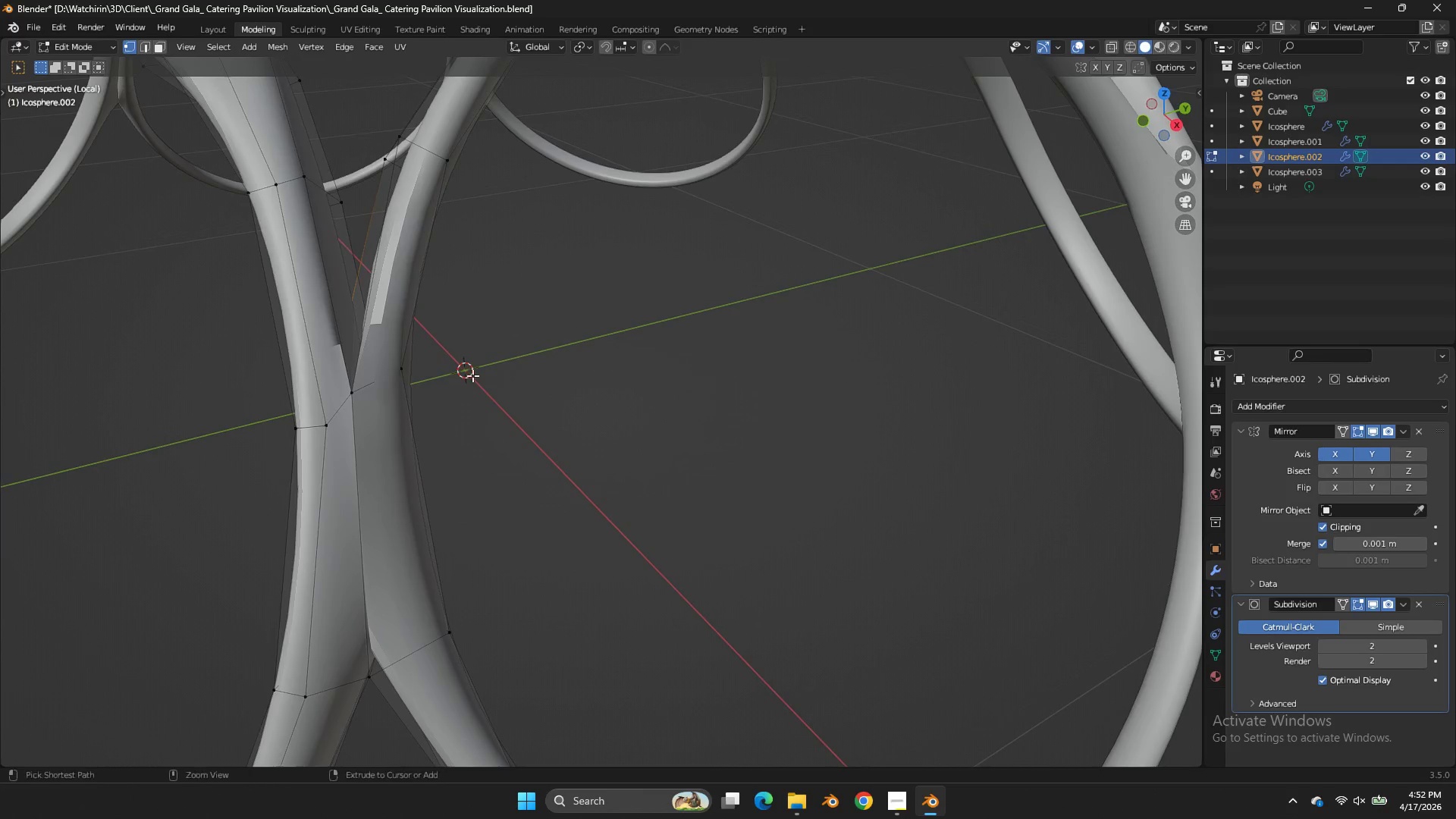 
key(Control+R)
 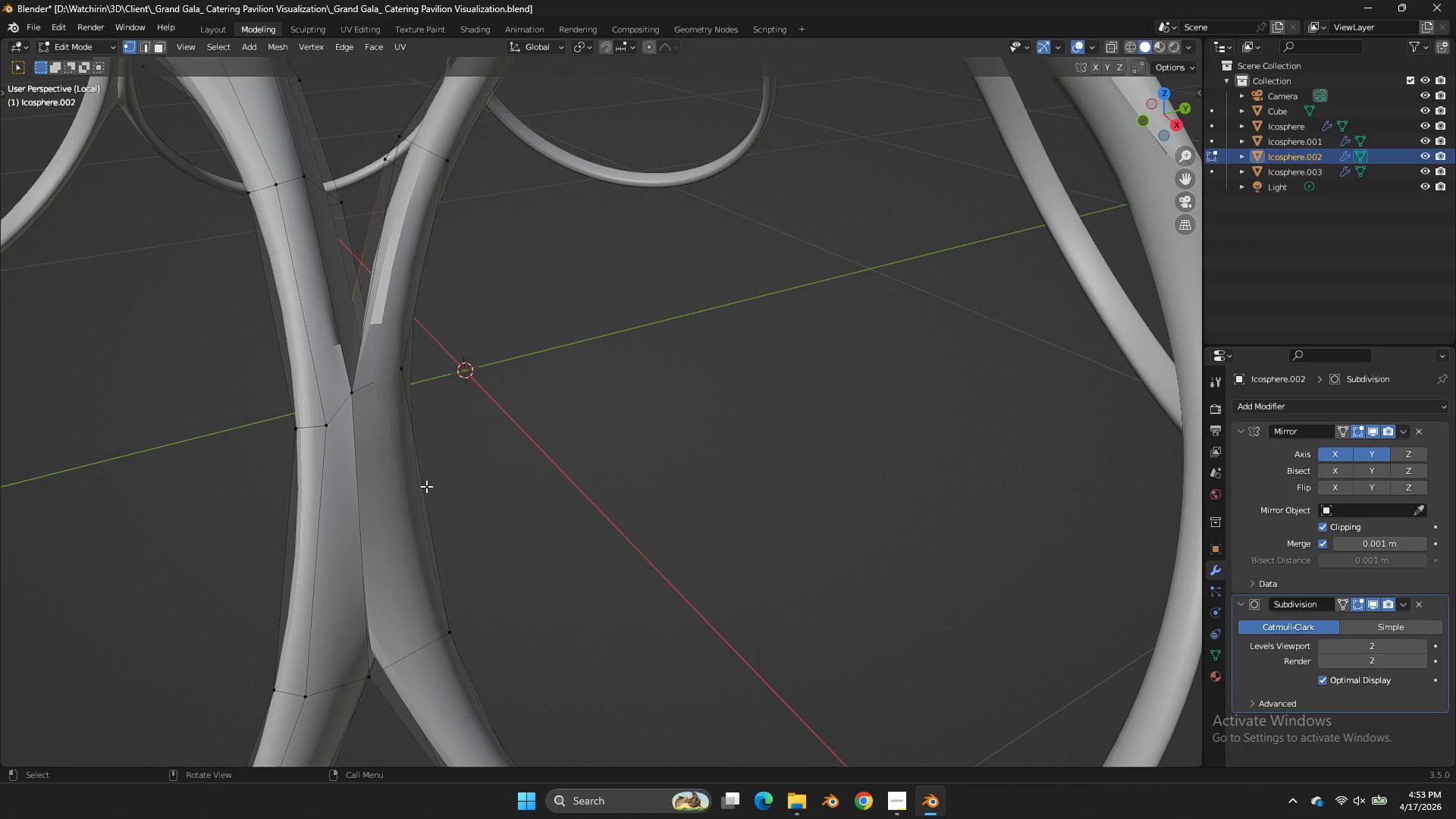 
key(Control+Z)
 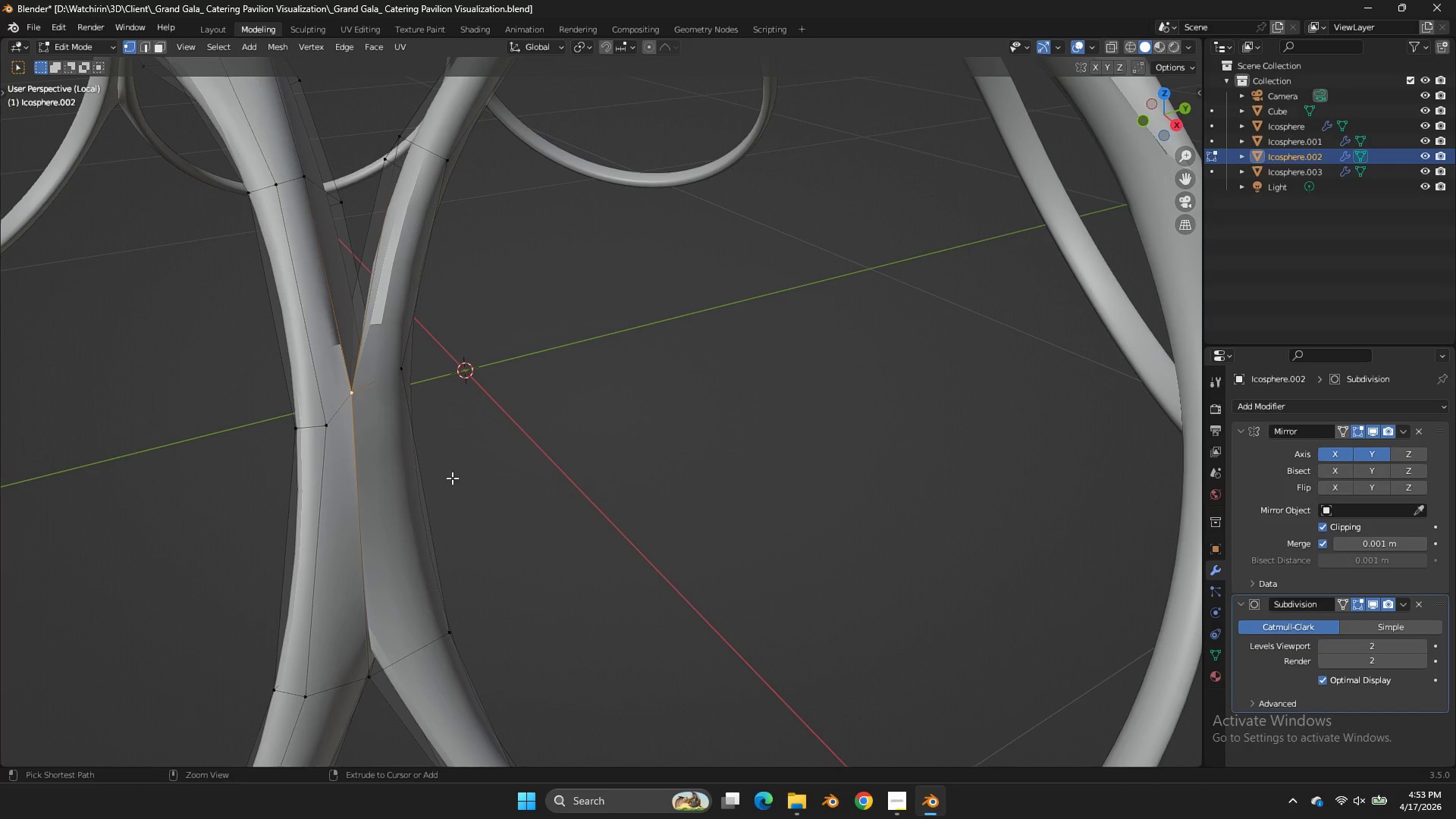 
key(Control+Z)
 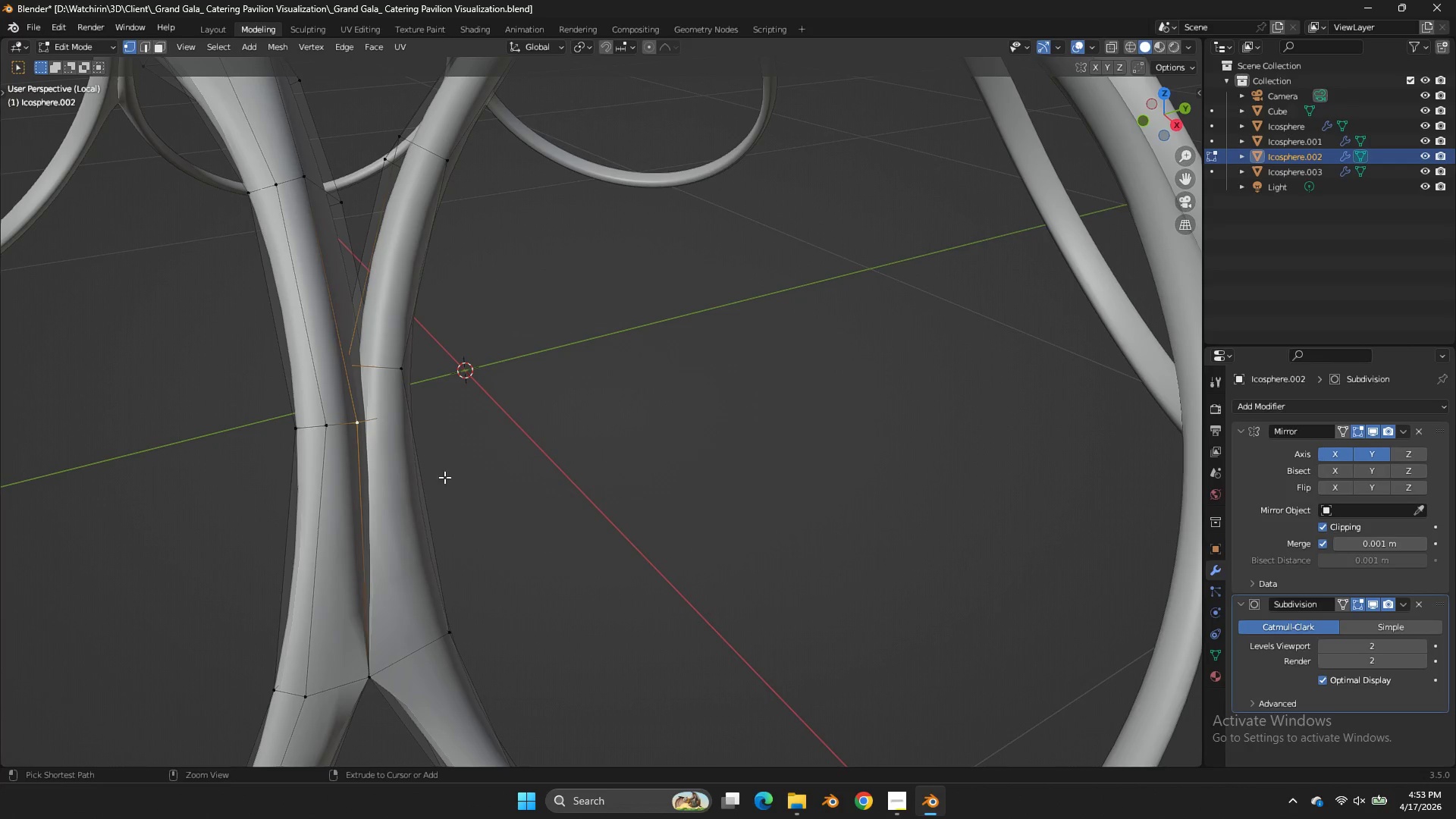 
key(Control+Z)
 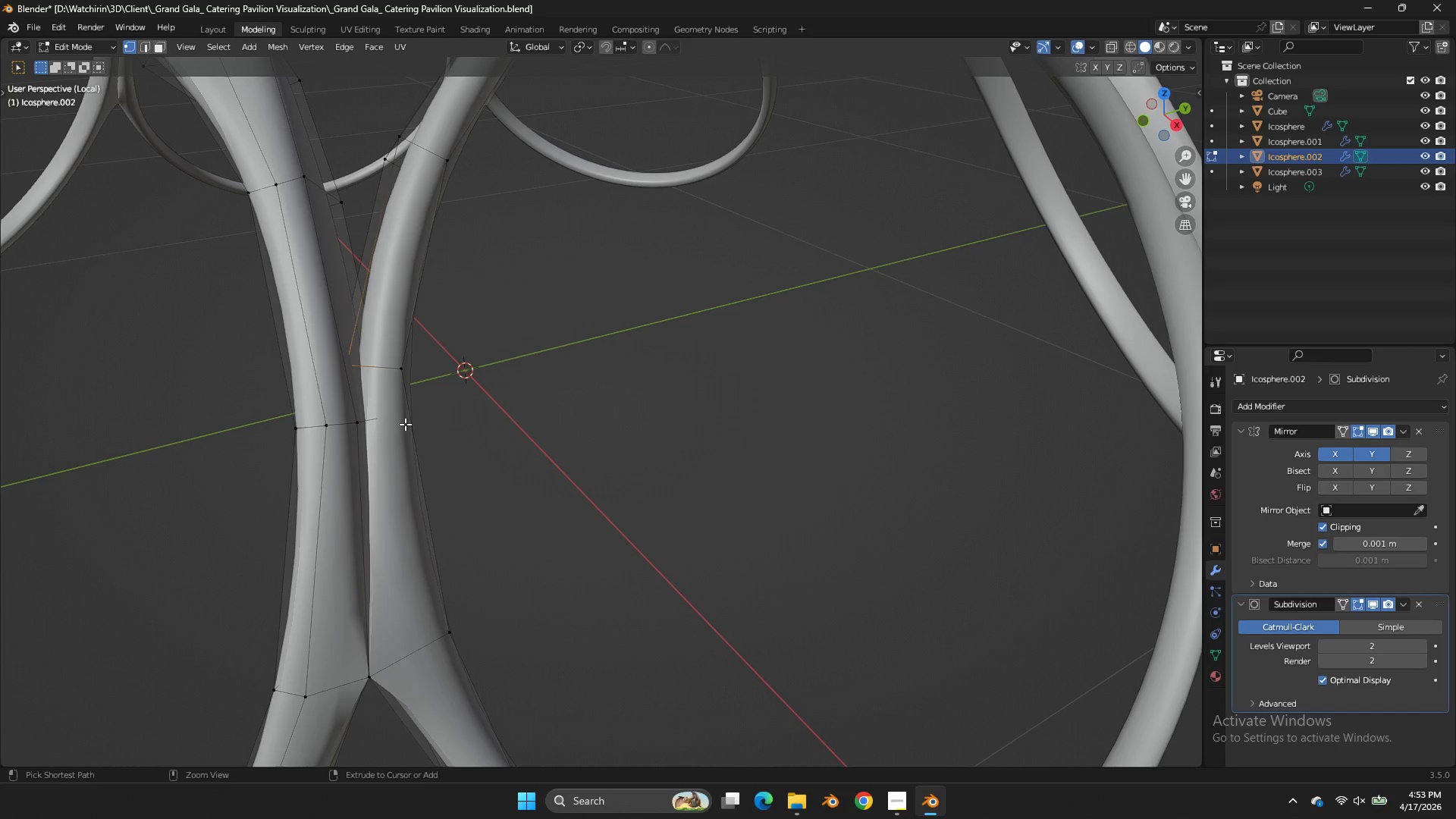 
key(Control+Z)
 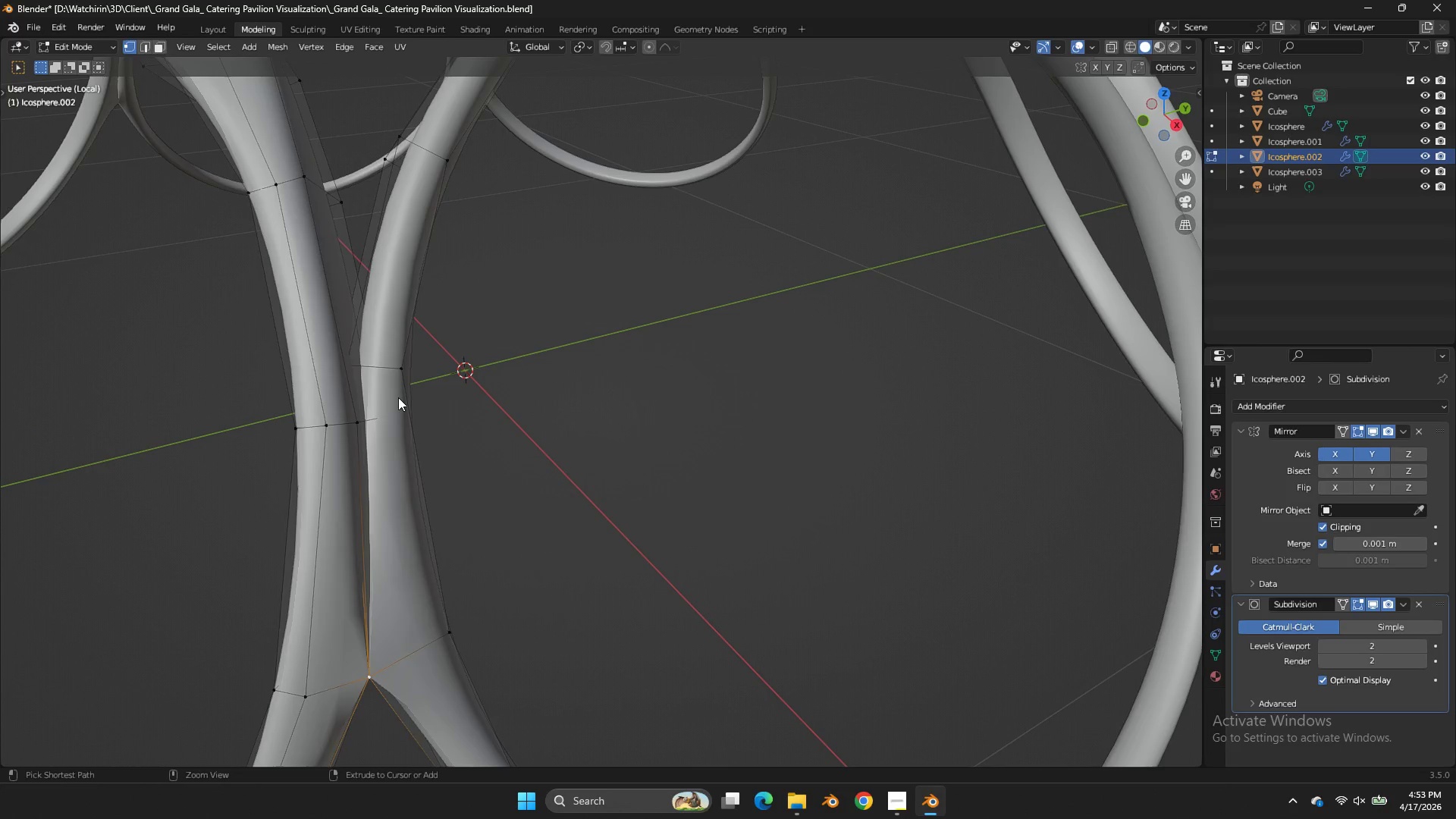 
key(Control+Z)
 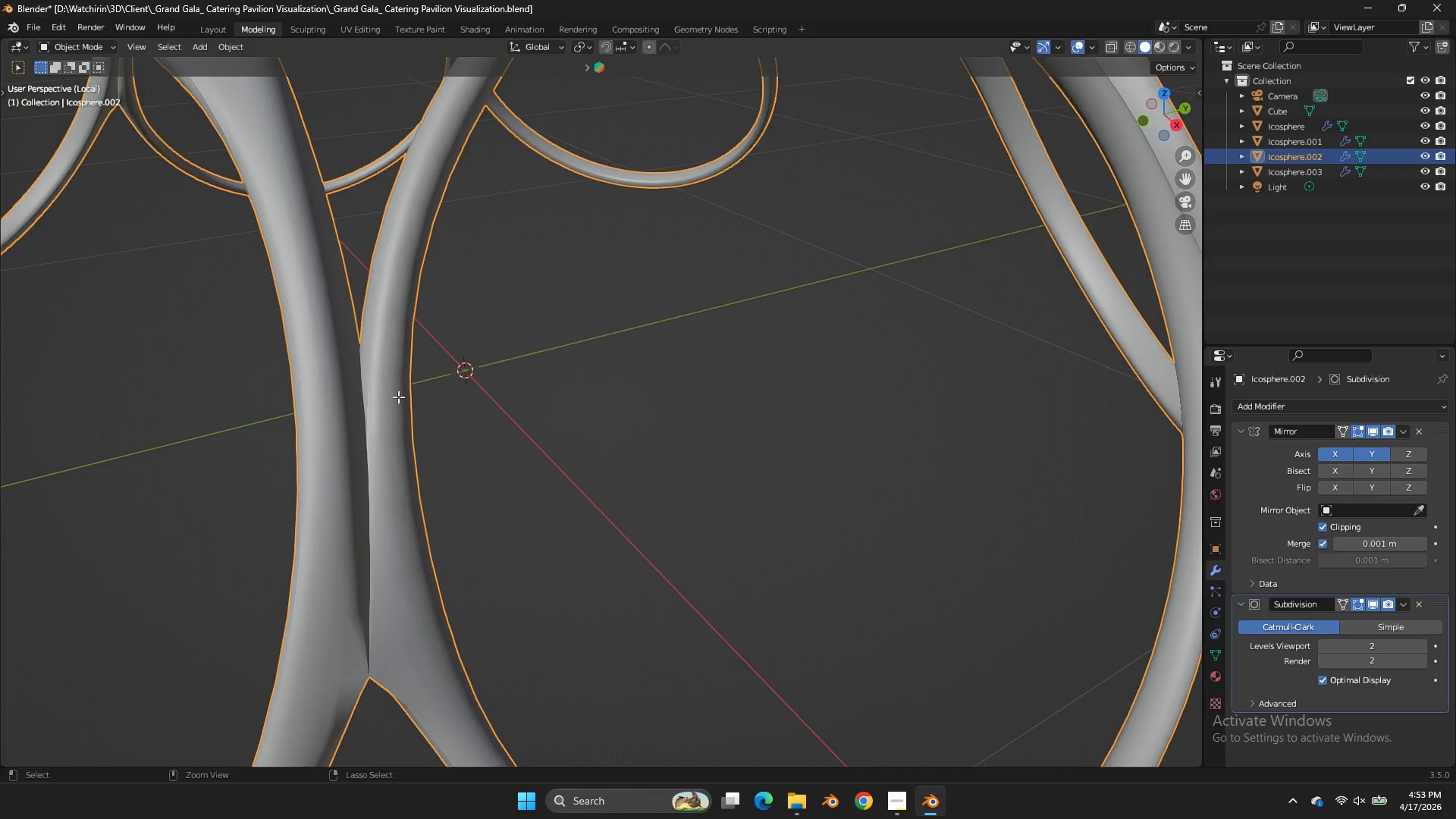 
key(Control+Z)
 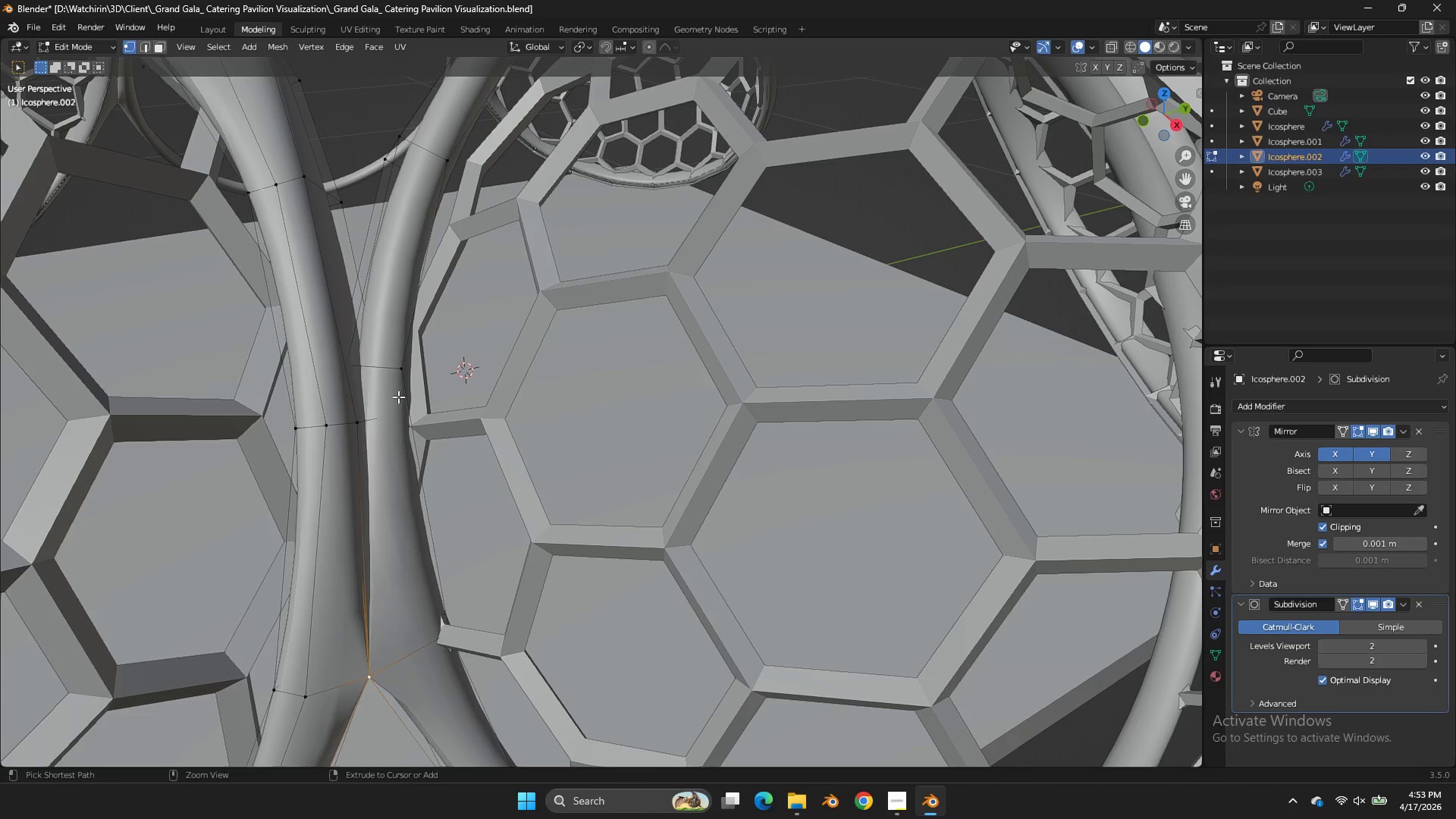 
key(Control+Z)
 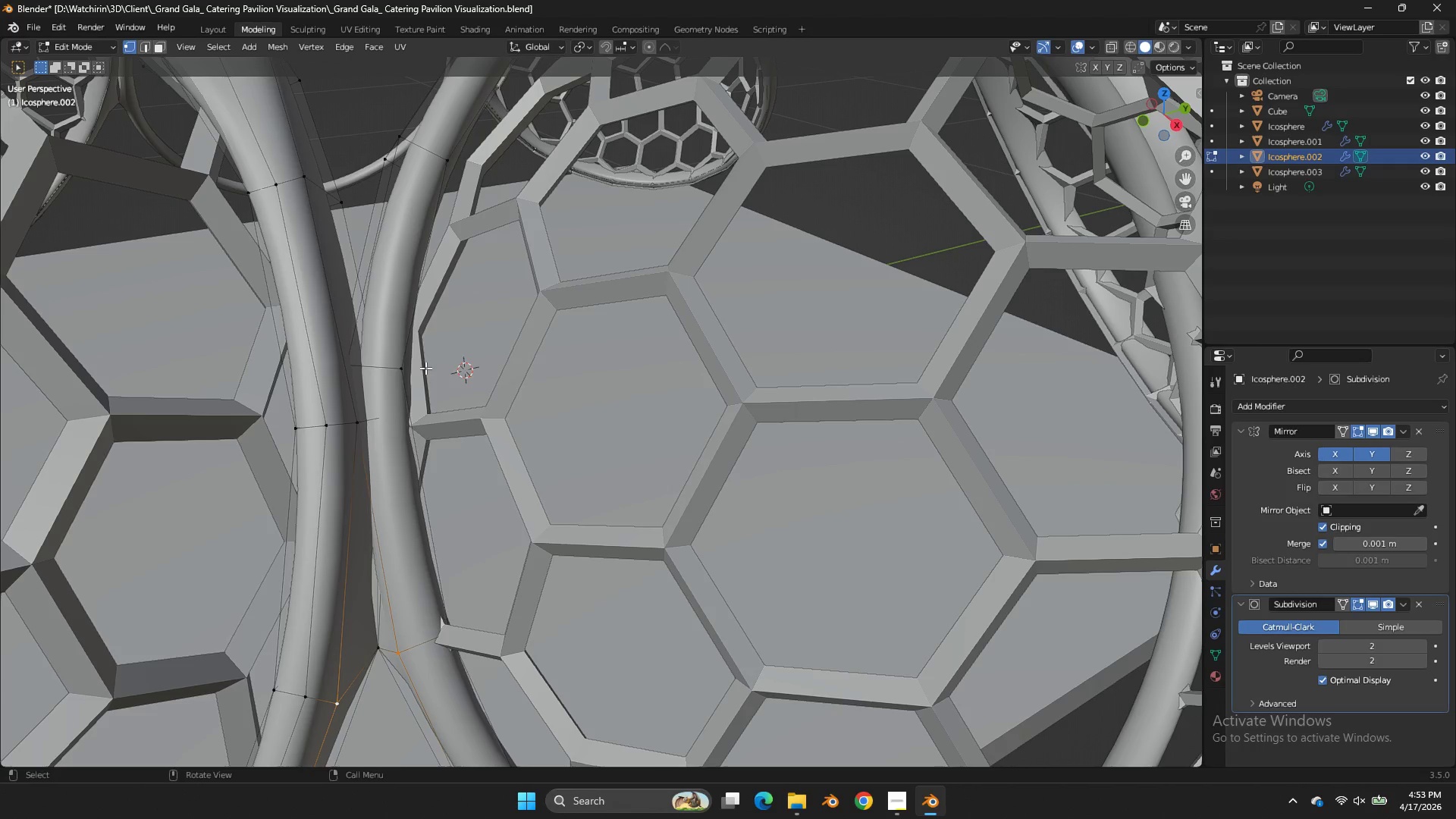 
key(Z)
 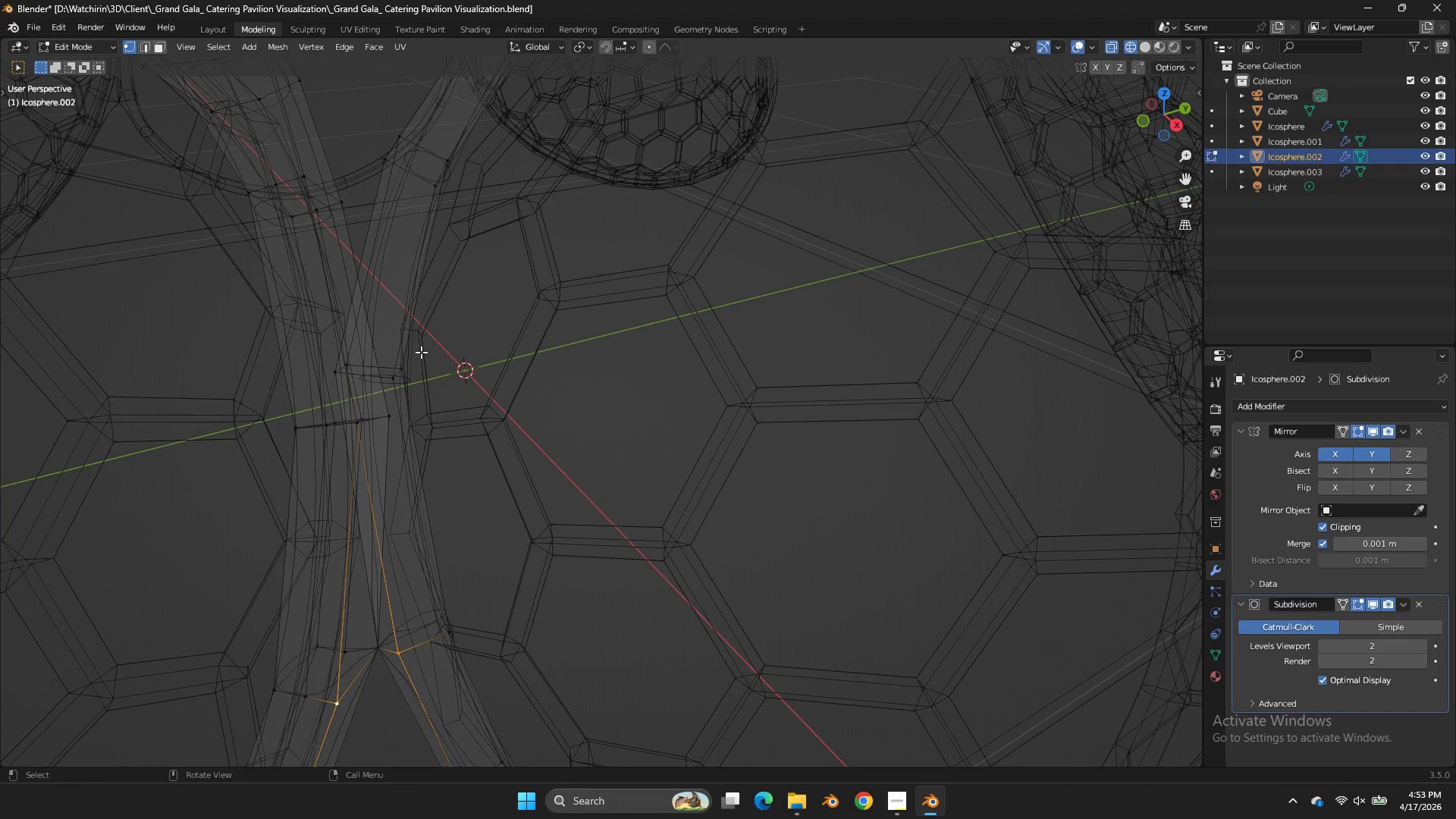 
left_click_drag(start_coordinate=[419, 353], to_coordinate=[400, 381])
 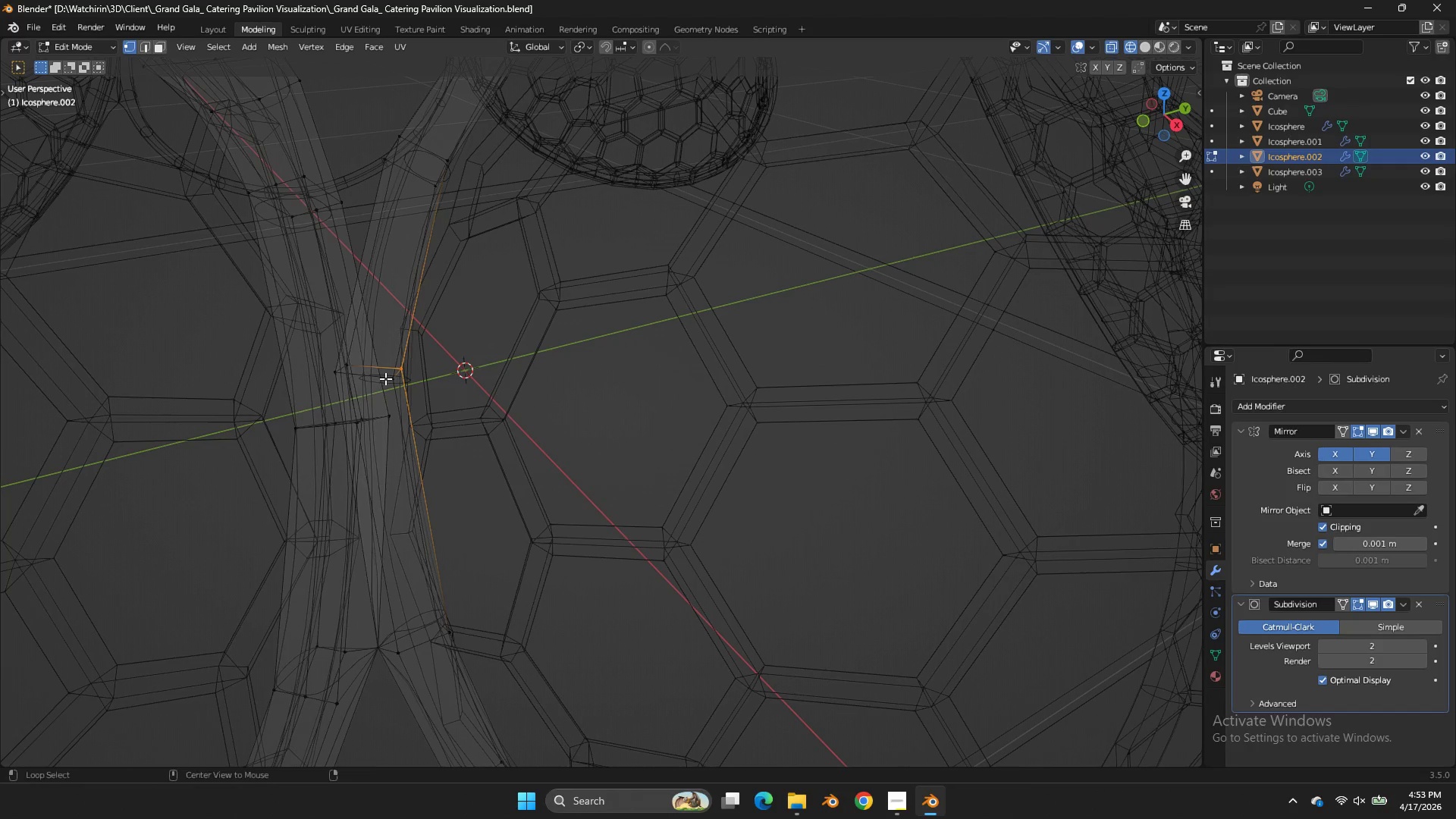 
hold_key(key=AltLeft, duration=0.59)
double_click([385, 378])
 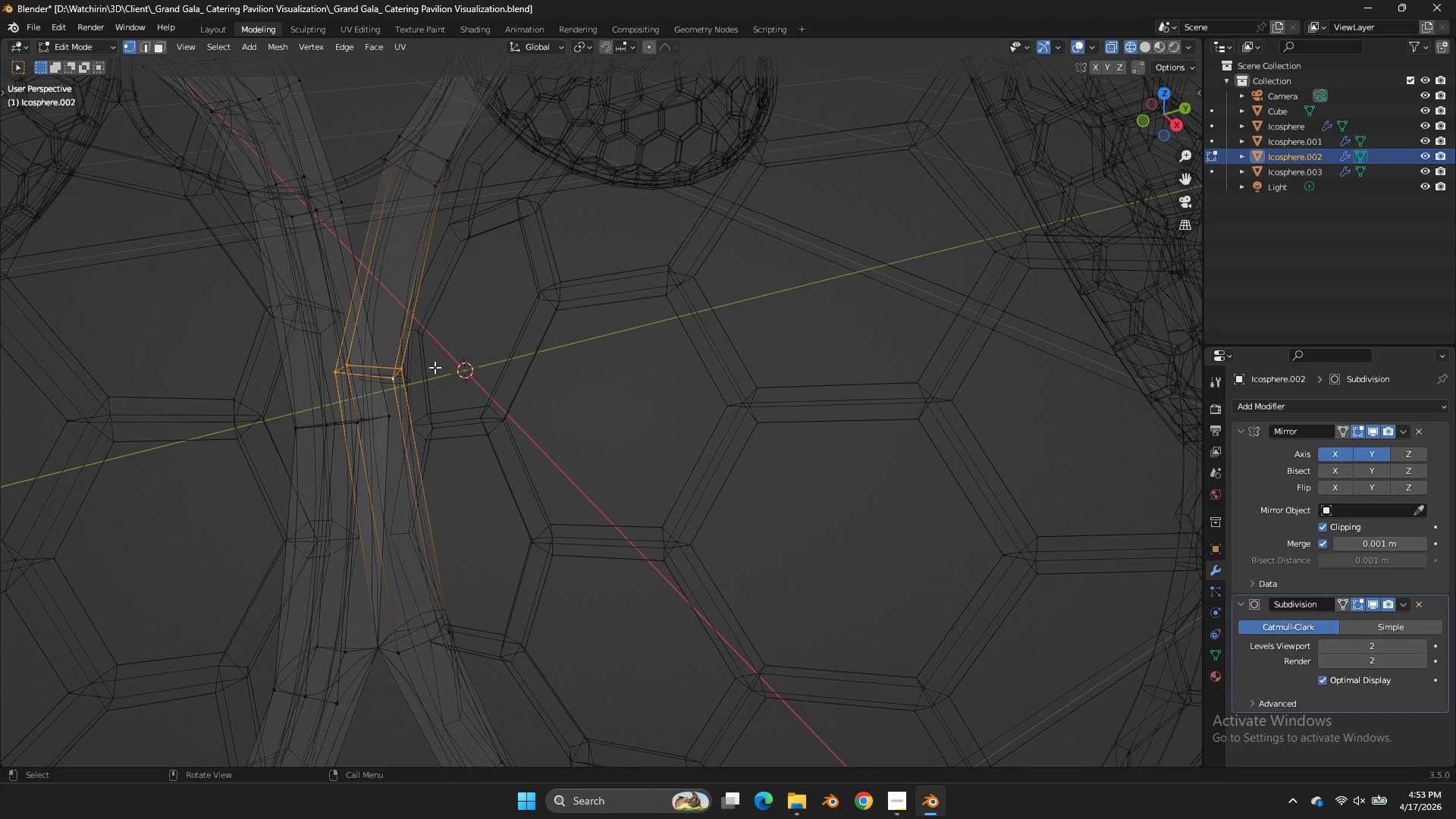 
key(X)
 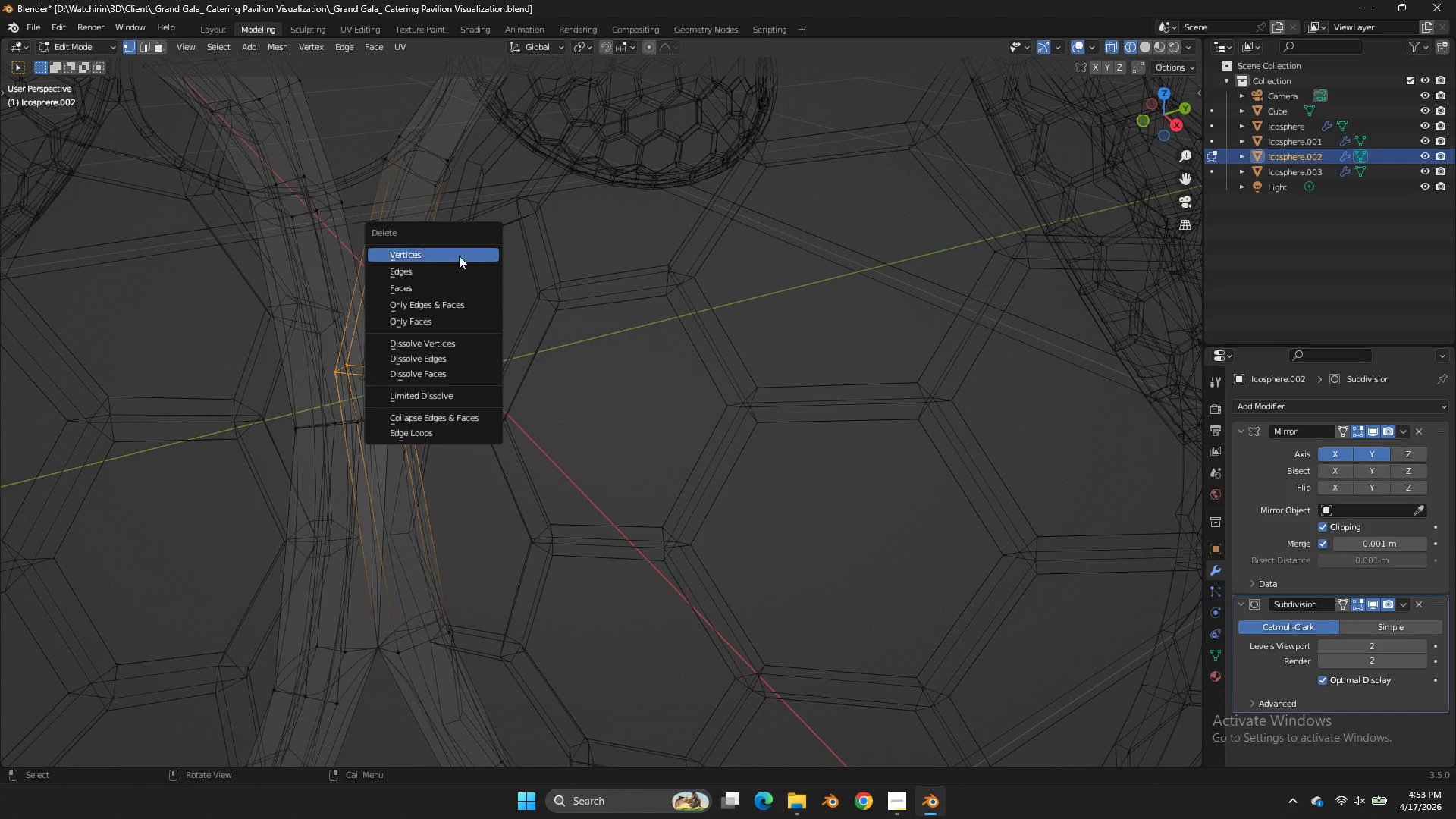 
left_click([459, 256])
 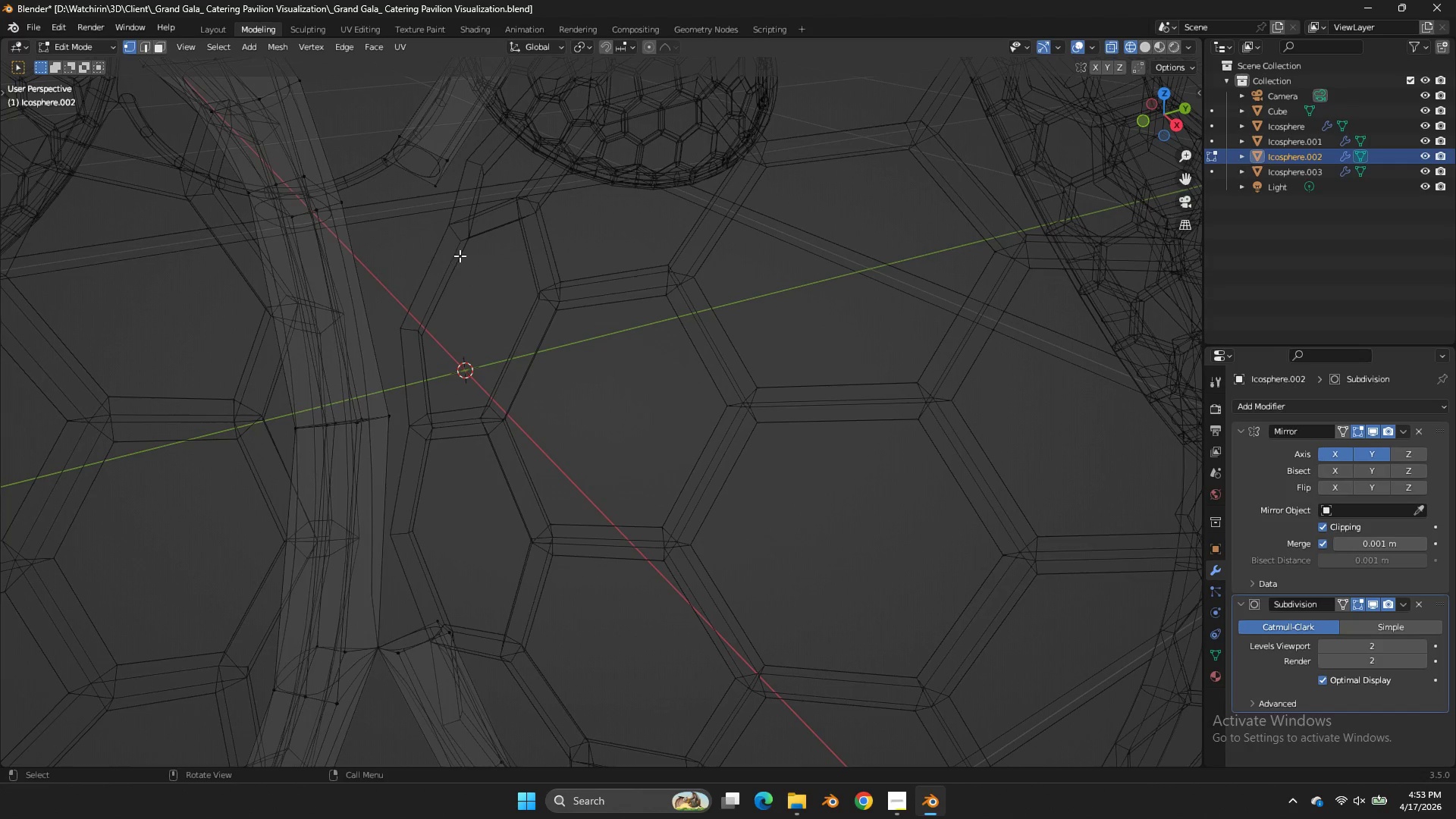 
key(Z)
 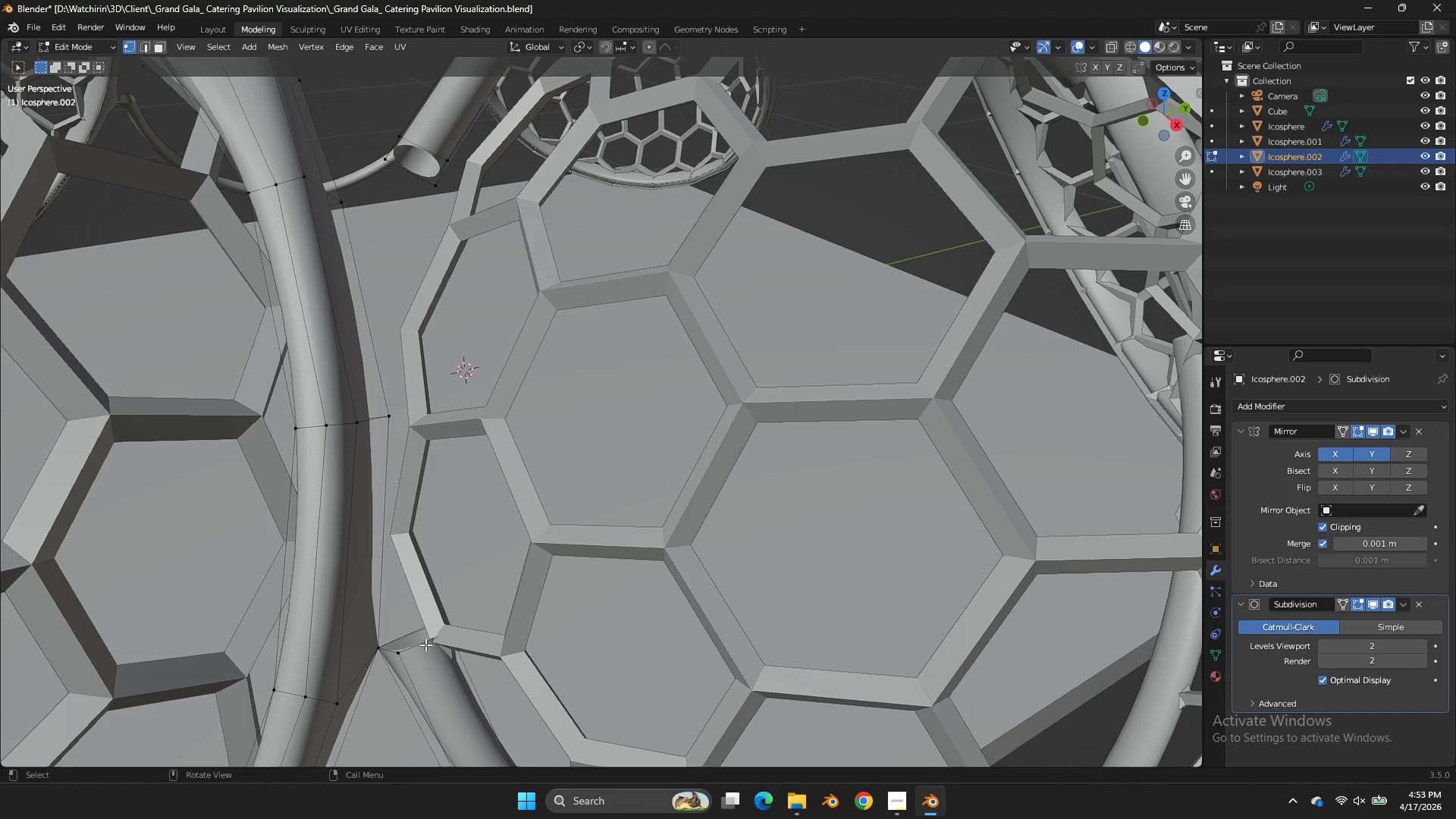 
left_click([399, 673])
 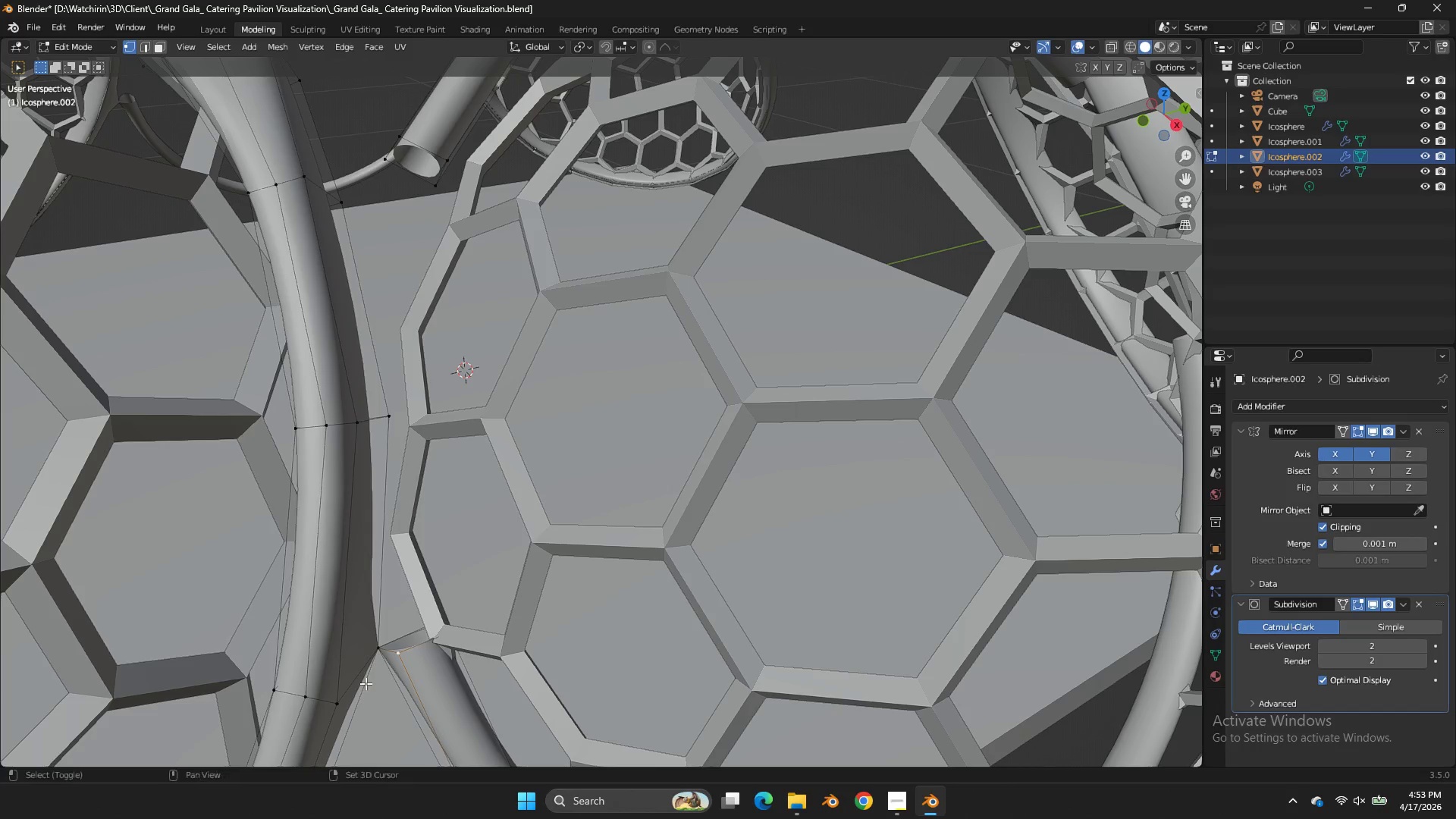 
hold_key(key=ShiftLeft, duration=0.53)
left_click([352, 694])
 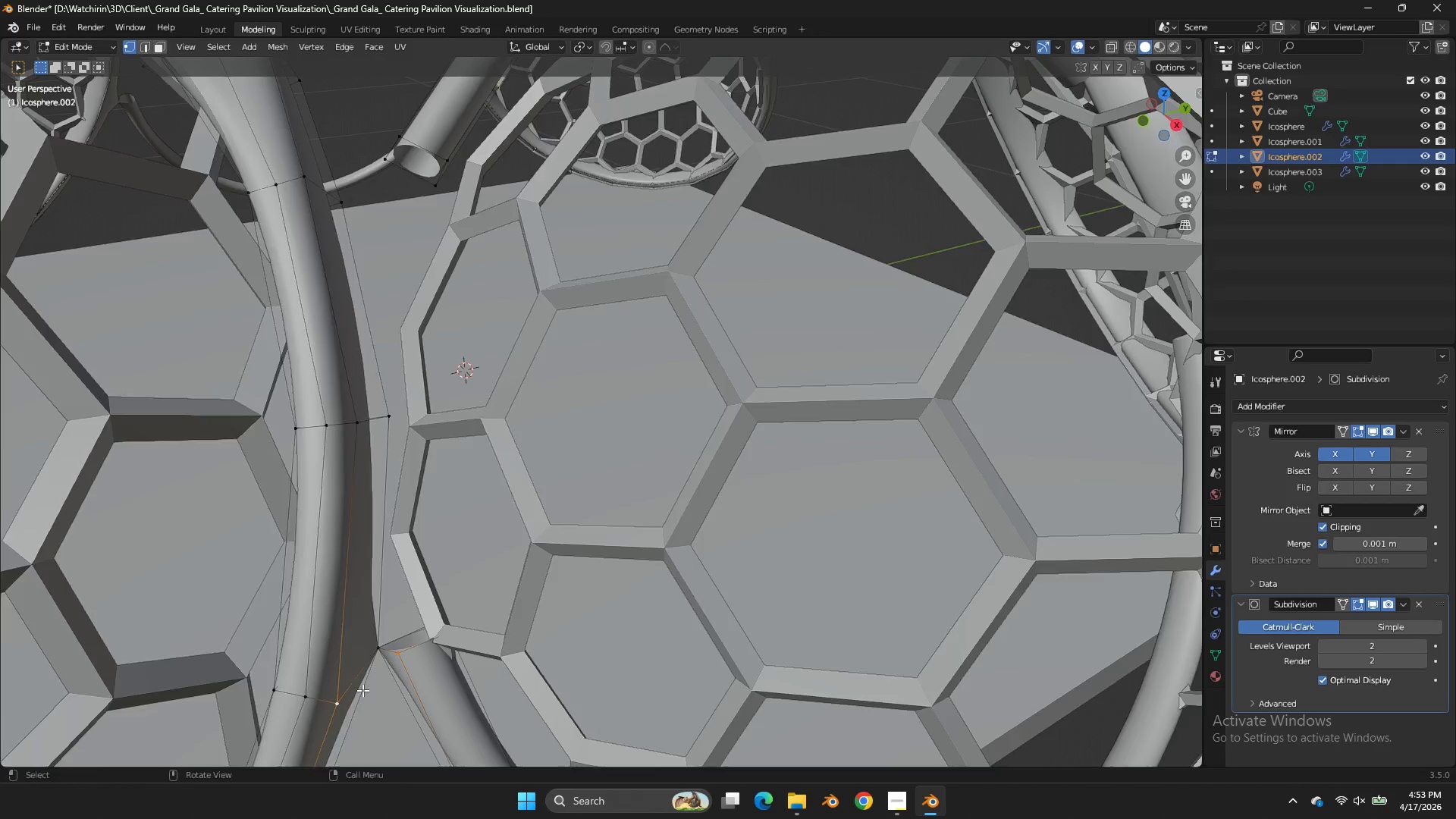 
scroll: coordinate [384, 686], scroll_direction: down, amount: 2.0
 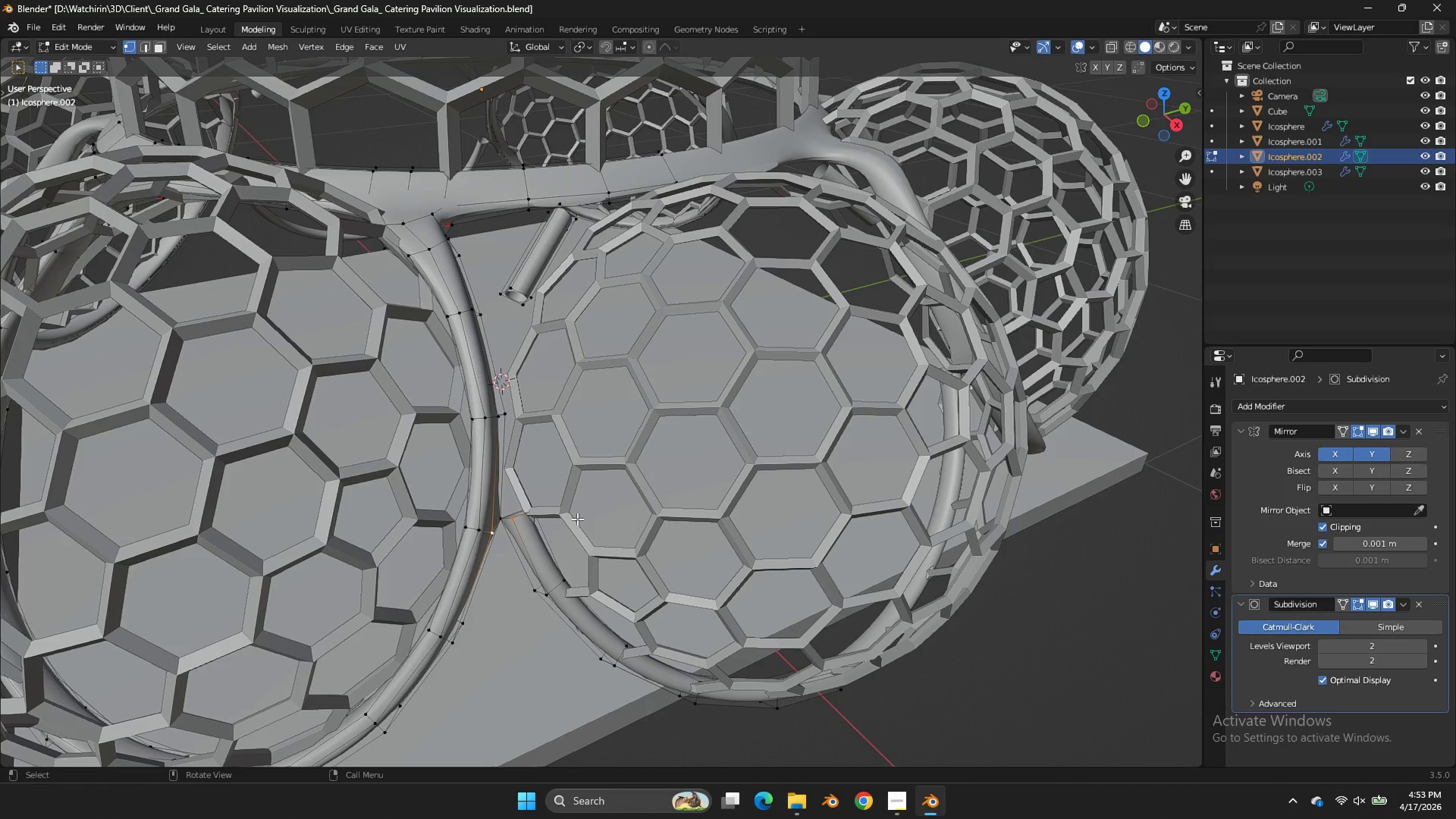 
key(M)
 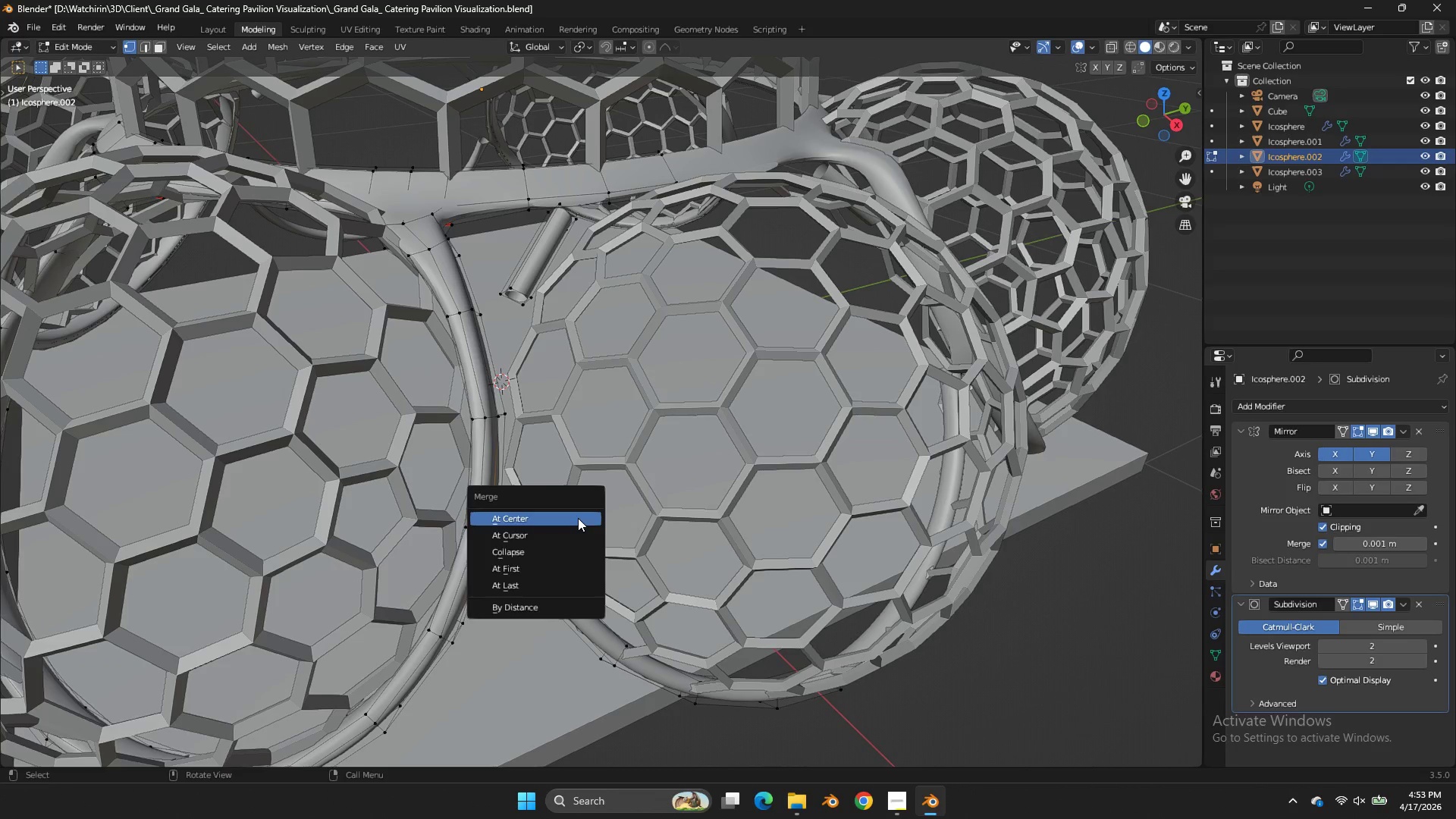 
left_click([578, 518])
 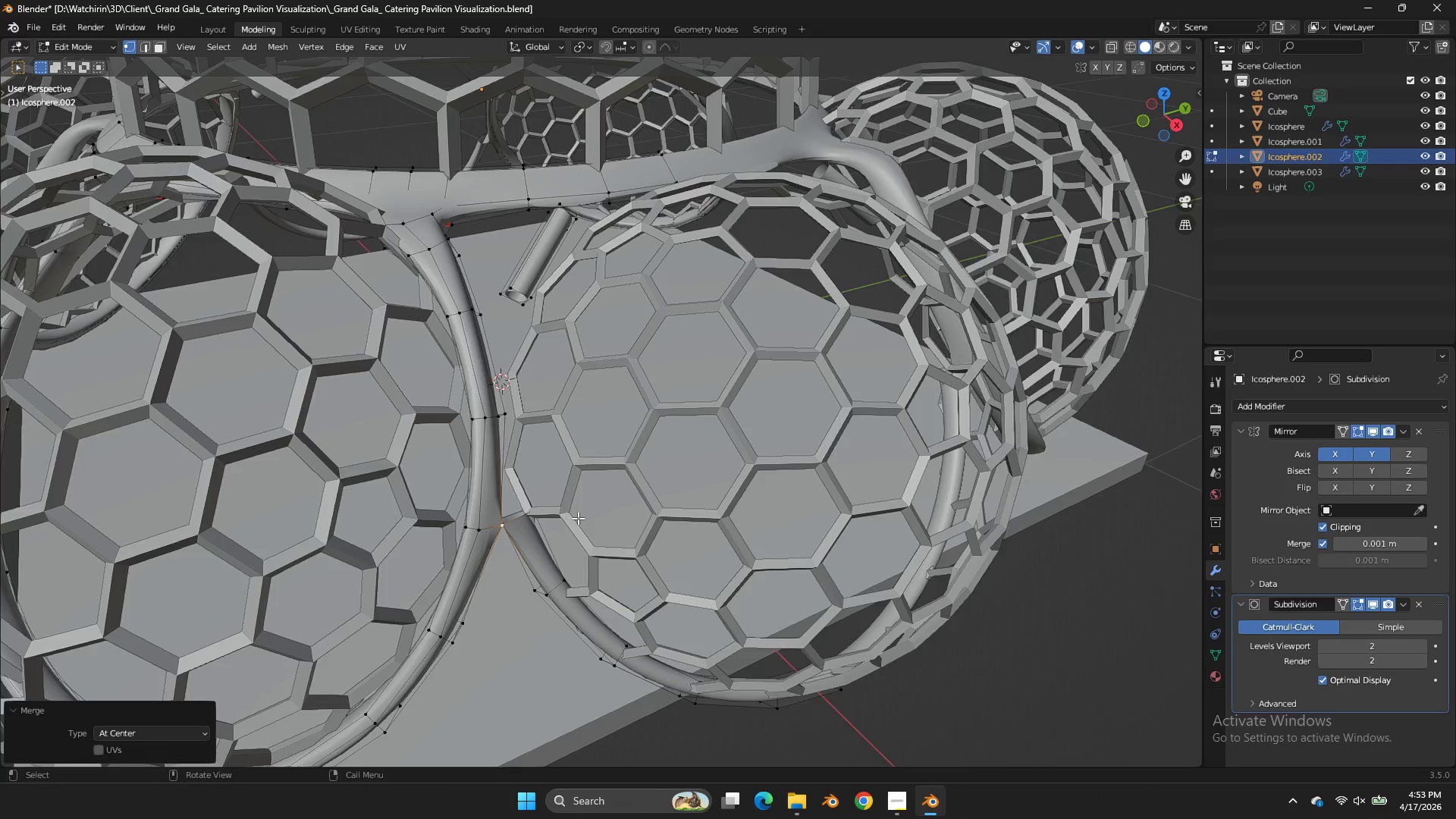 
scroll: coordinate [578, 518], scroll_direction: up, amount: 1.0
 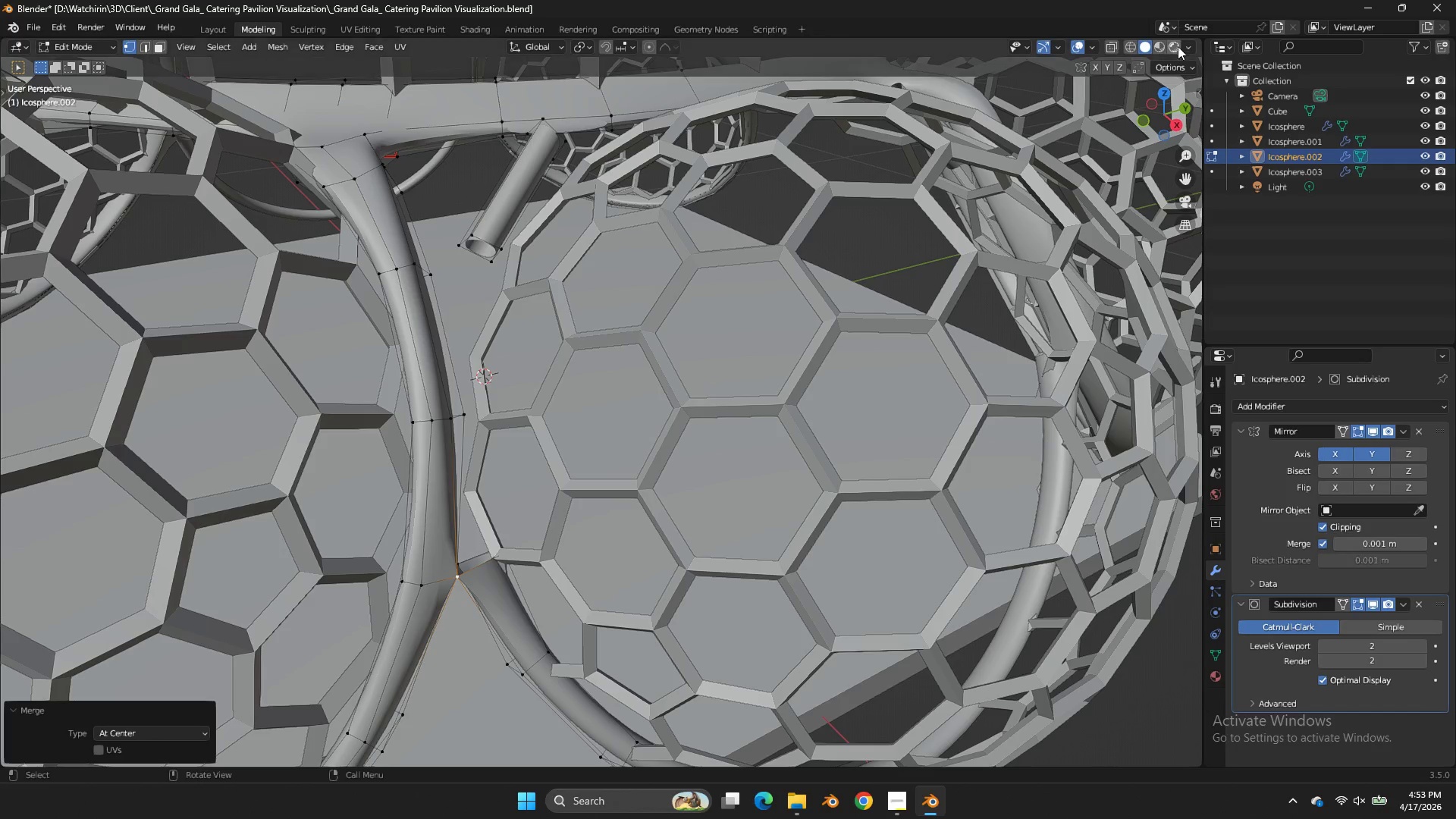 
left_click_drag(start_coordinate=[1163, 89], to_coordinate=[1138, 86])
 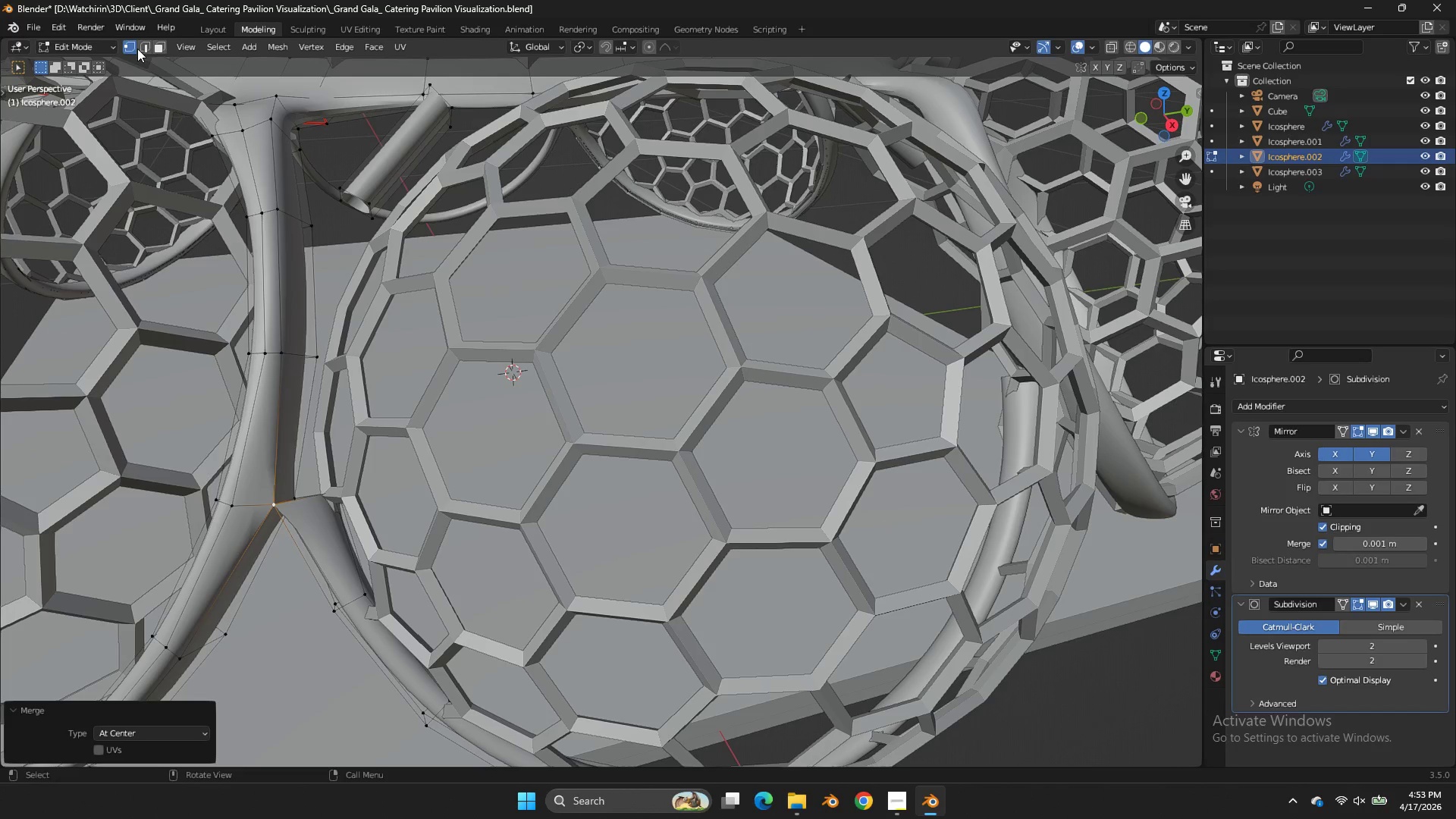 
left_click([155, 46])
 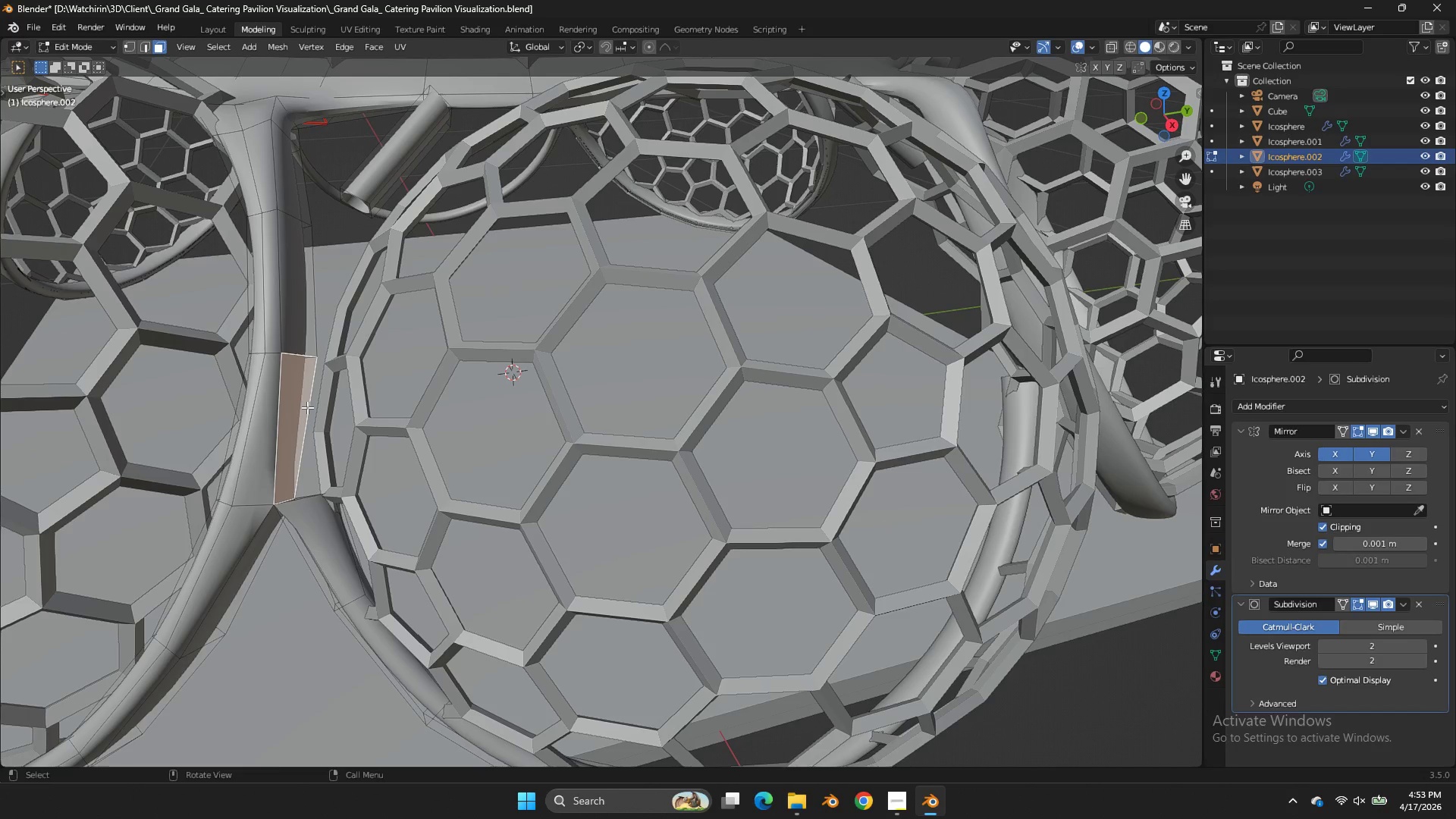 
key(X)
 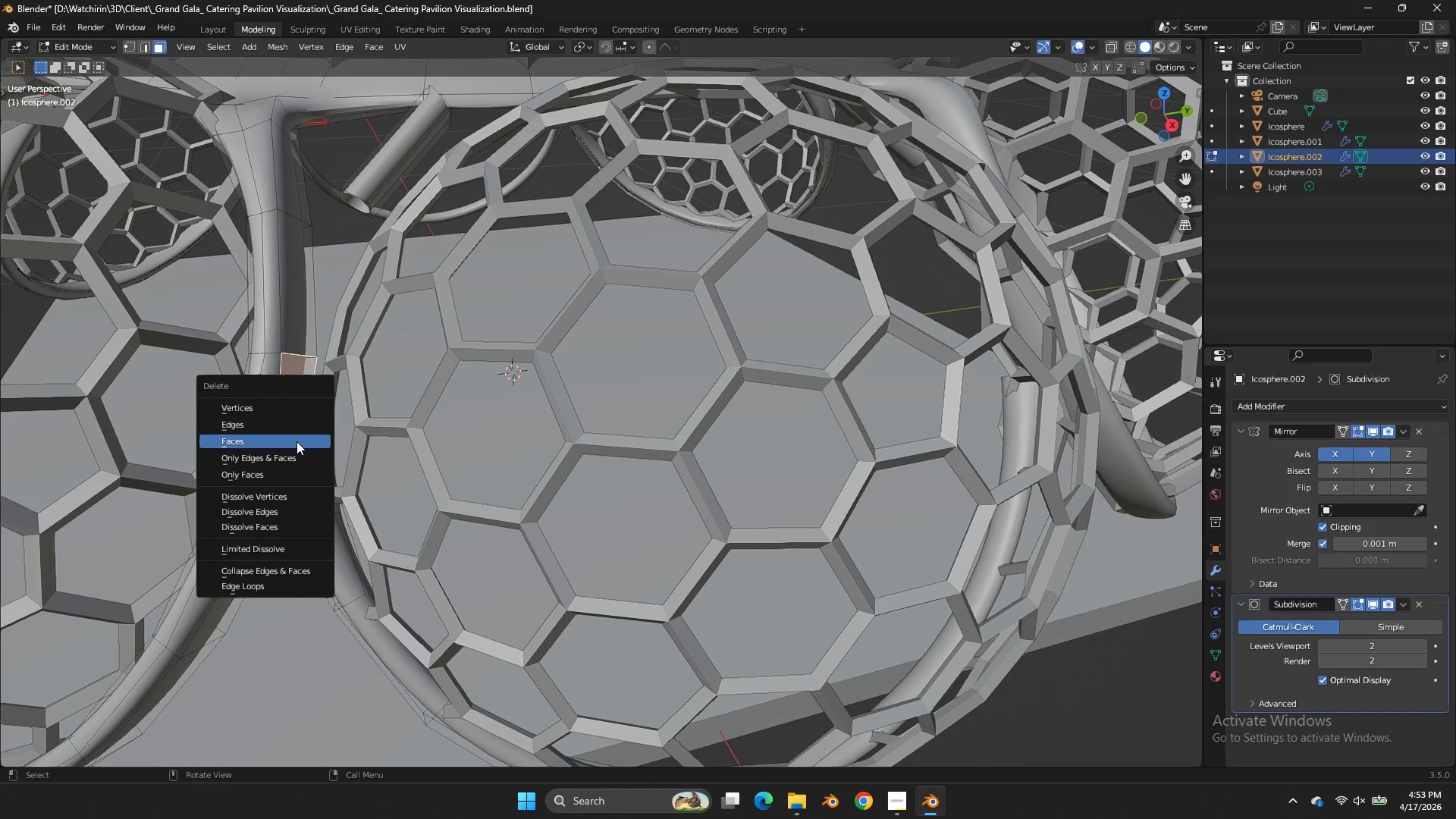 
left_click([297, 443])
 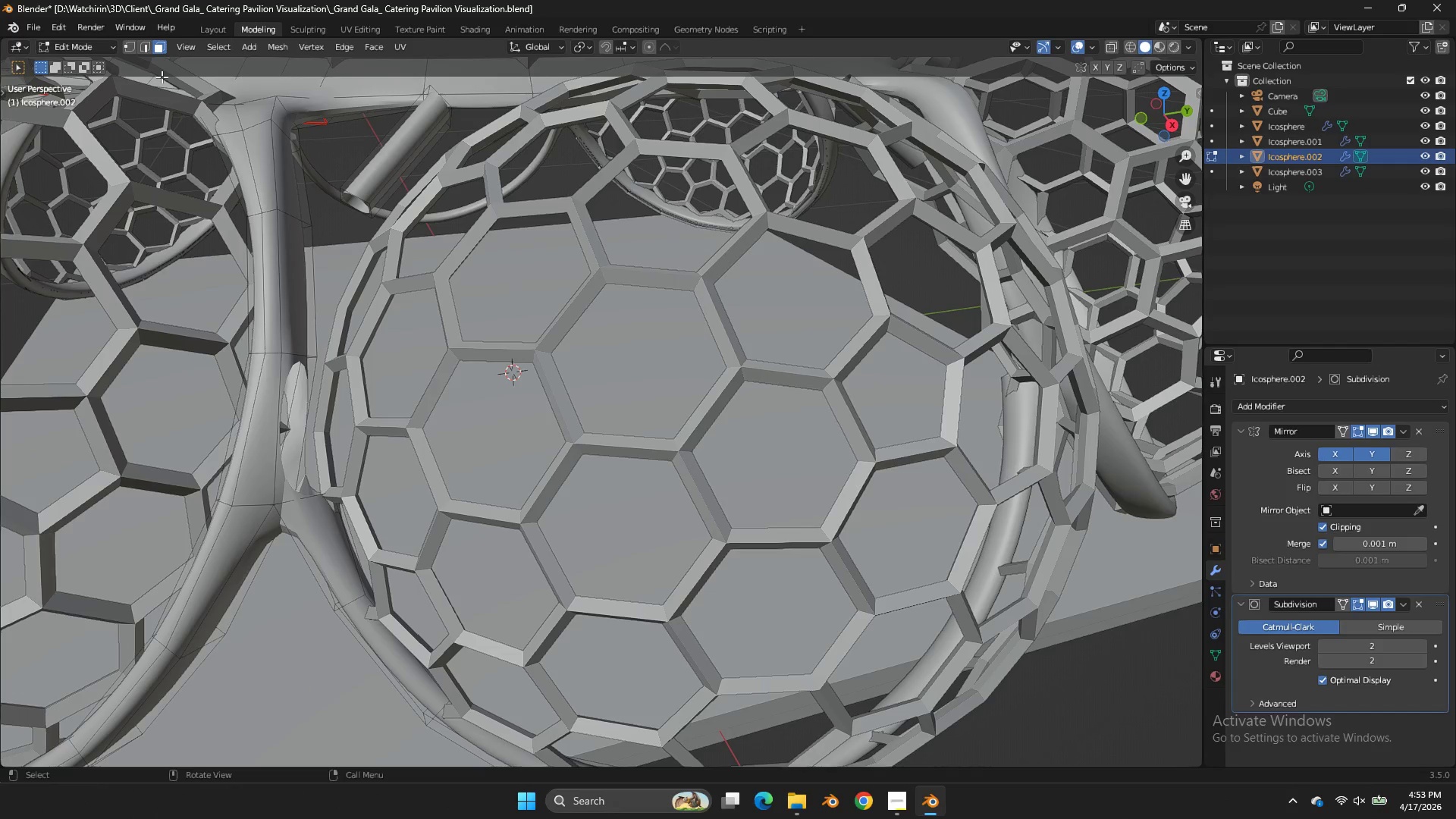 
left_click([149, 44])
 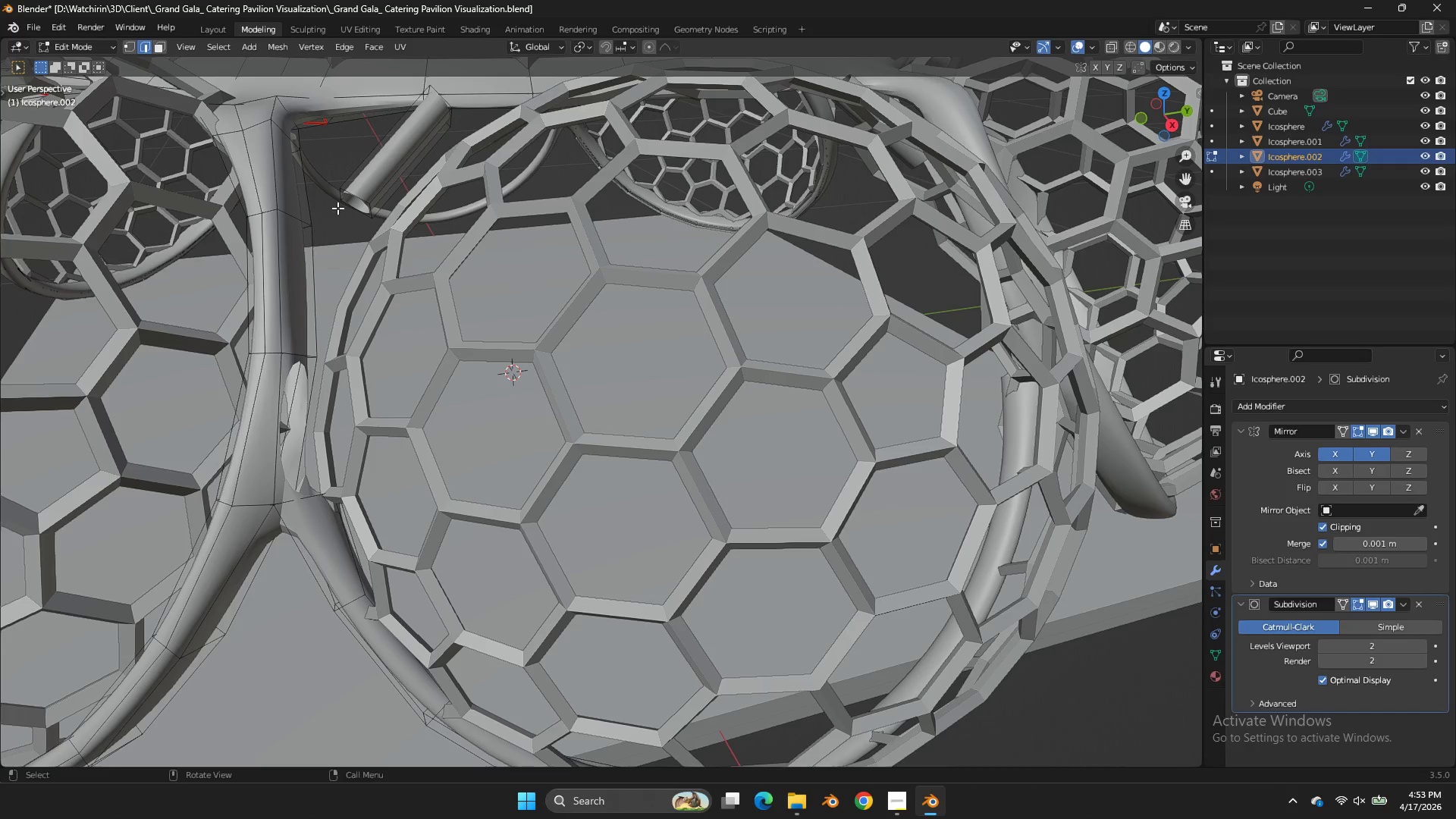 
left_click([343, 198])
 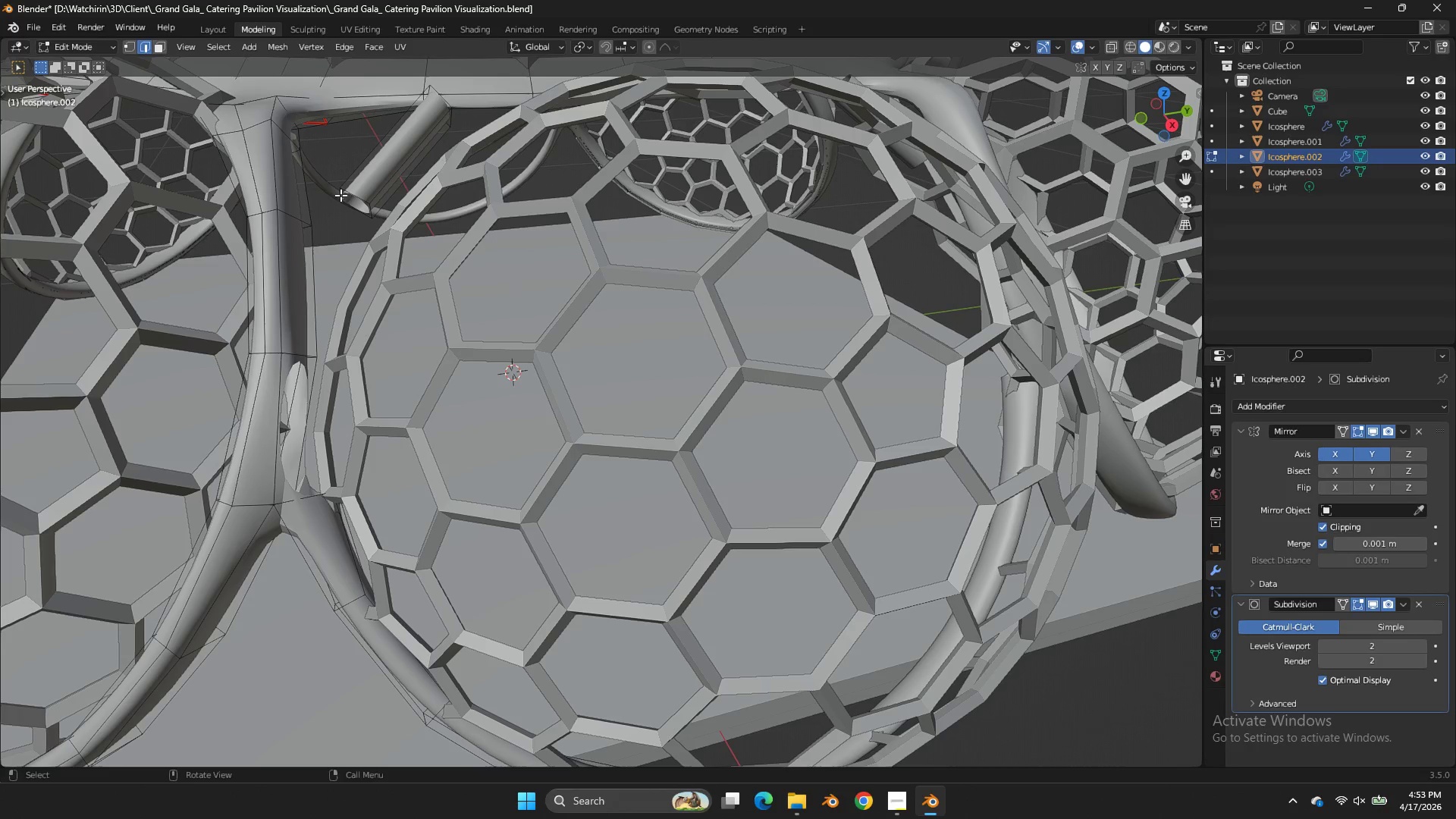 
left_click([340, 194])
 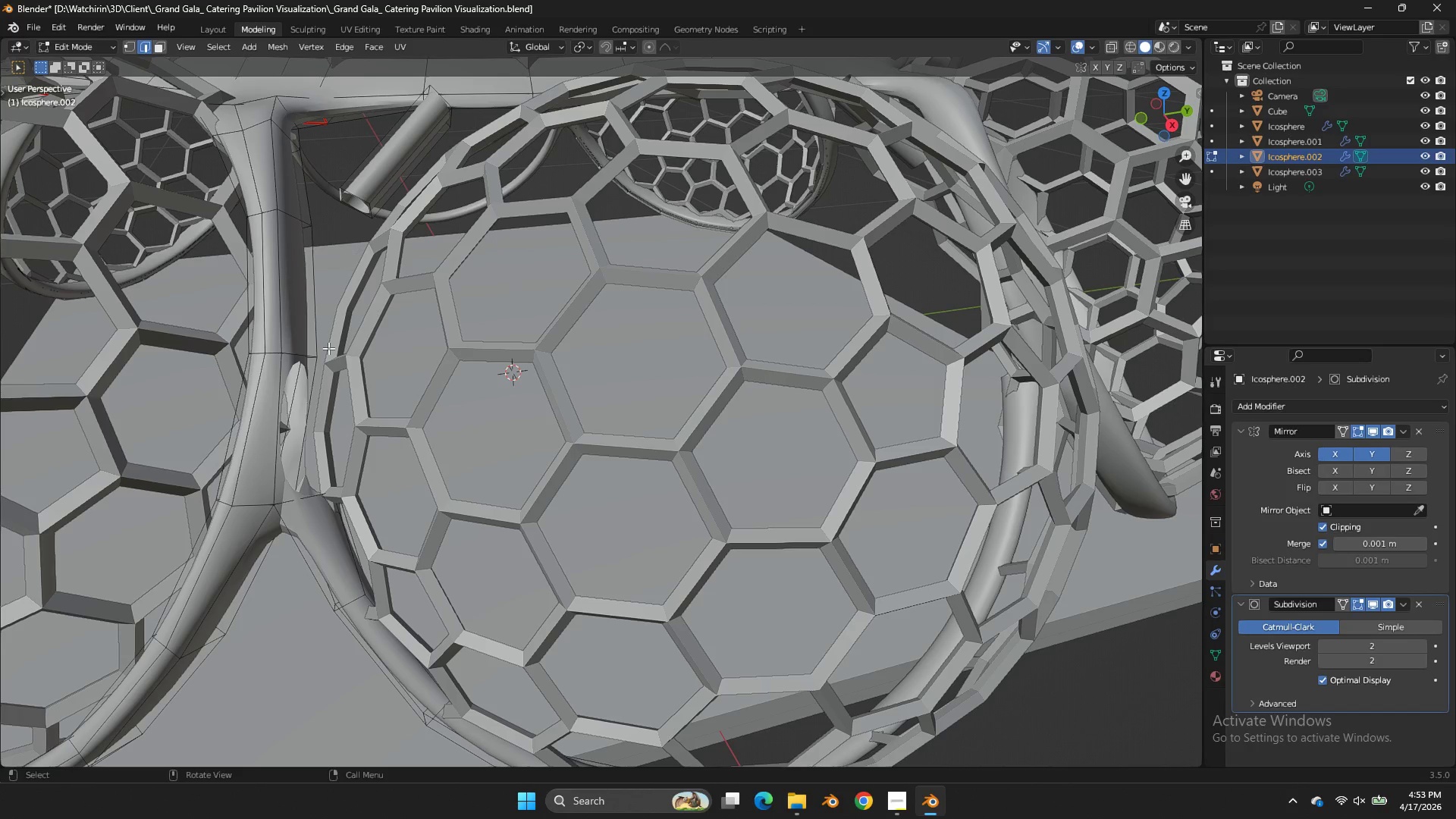 
hold_key(key=ShiftLeft, duration=0.56)
left_click([297, 353])
 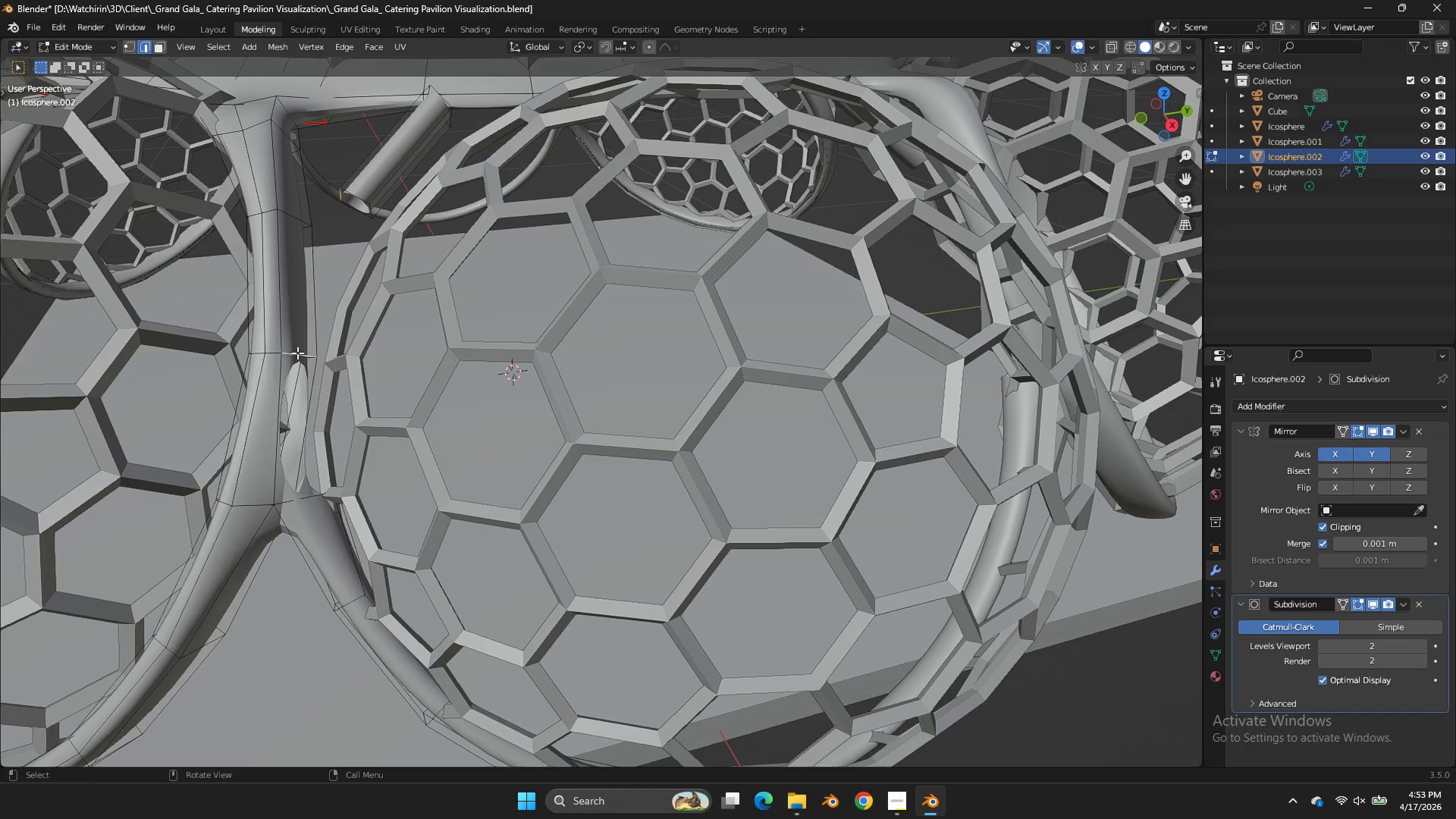 
key(F)
 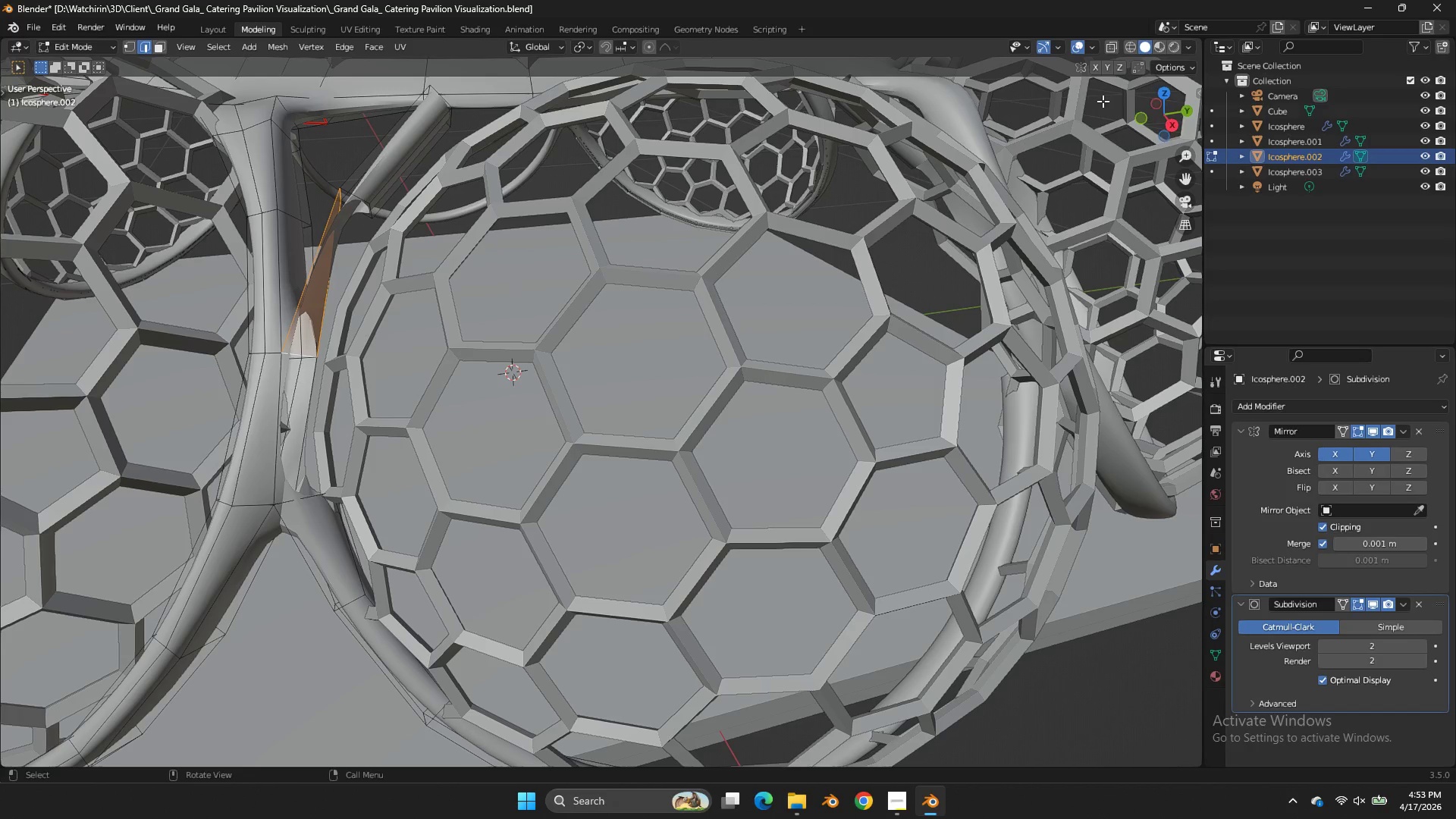 
left_click_drag(start_coordinate=[1163, 101], to_coordinate=[1185, 115])
 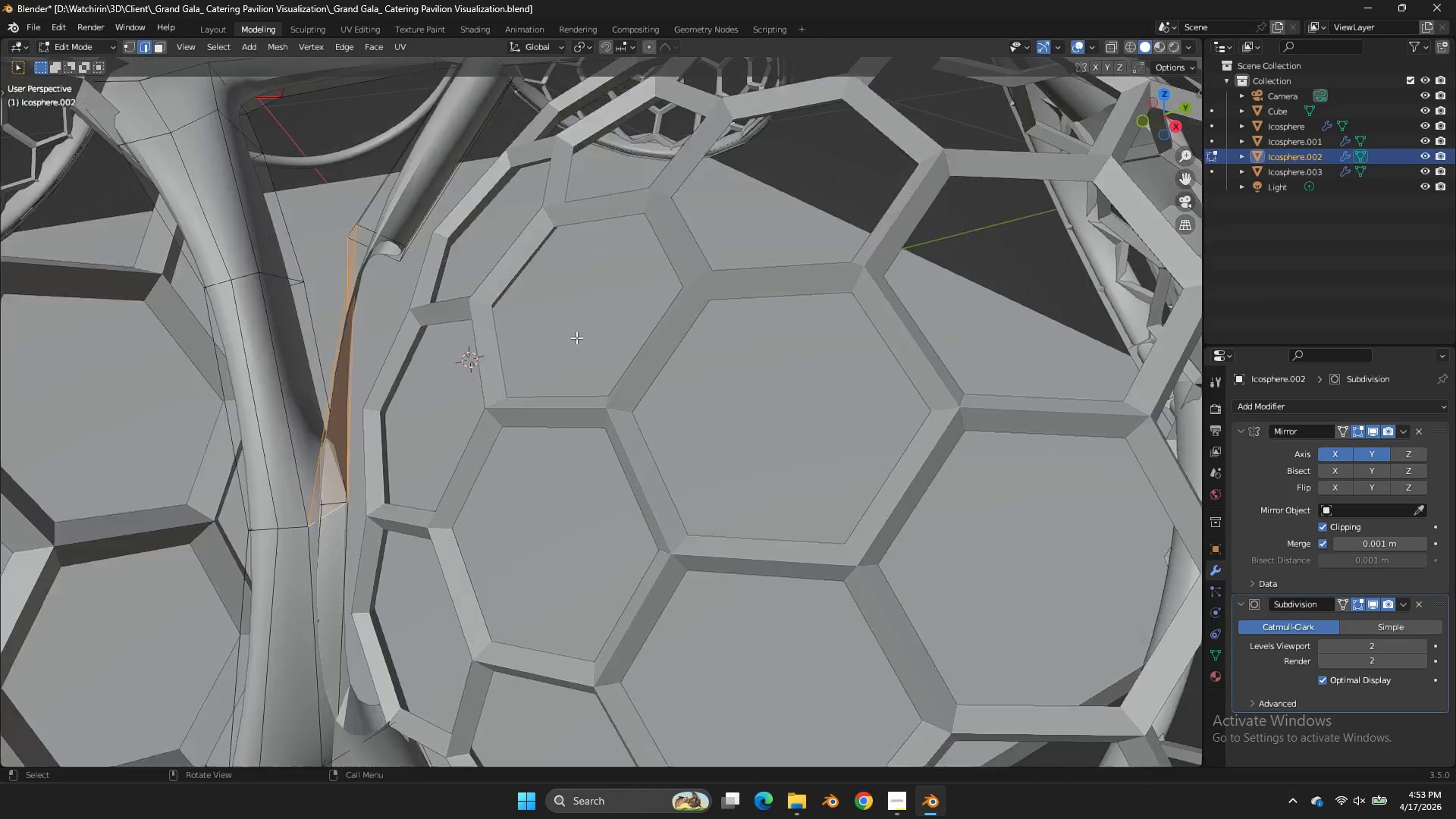 
scroll: coordinate [576, 337], scroll_direction: up, amount: 2.0
 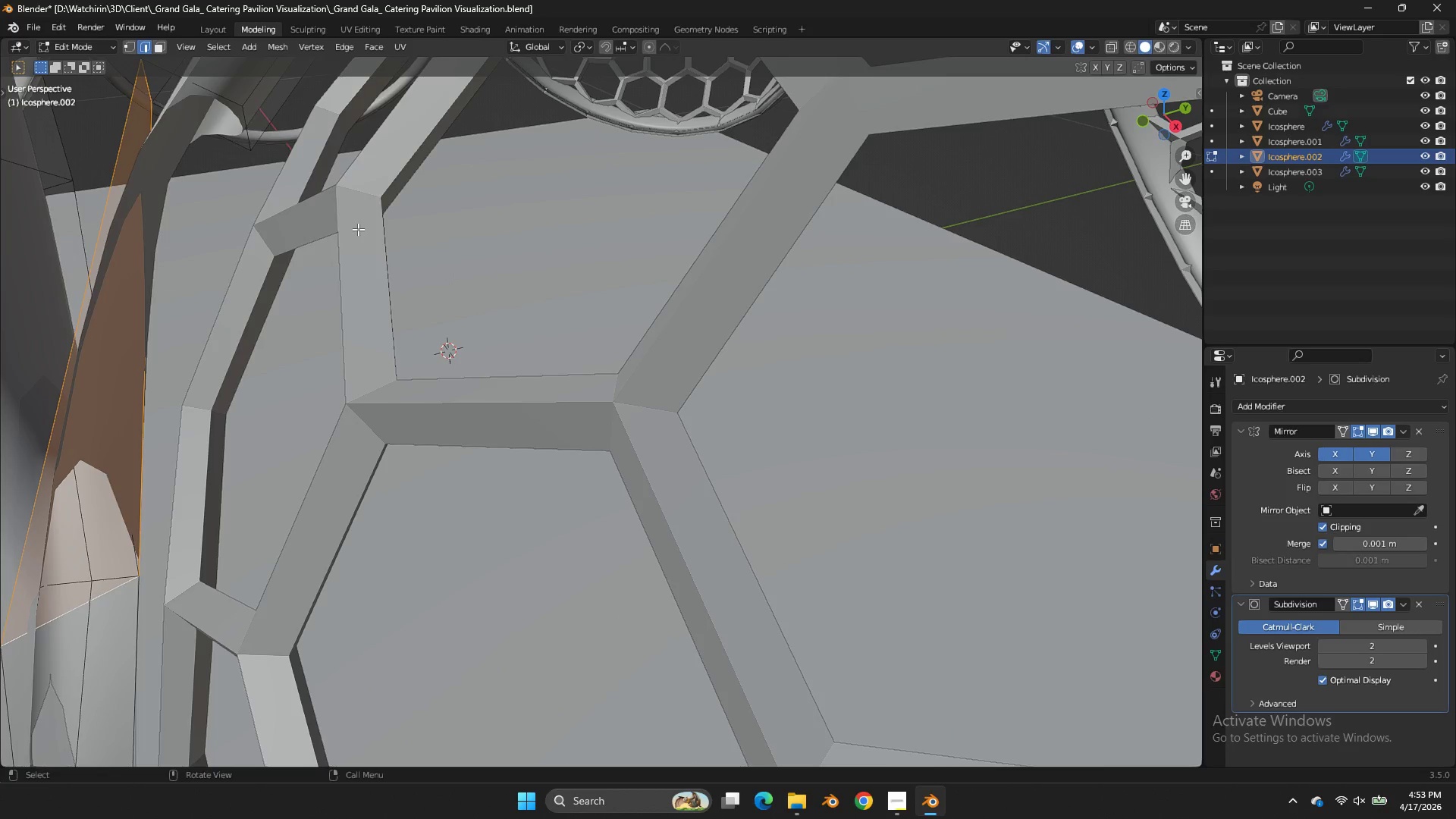 
scroll: coordinate [350, 228], scroll_direction: down, amount: 1.0
 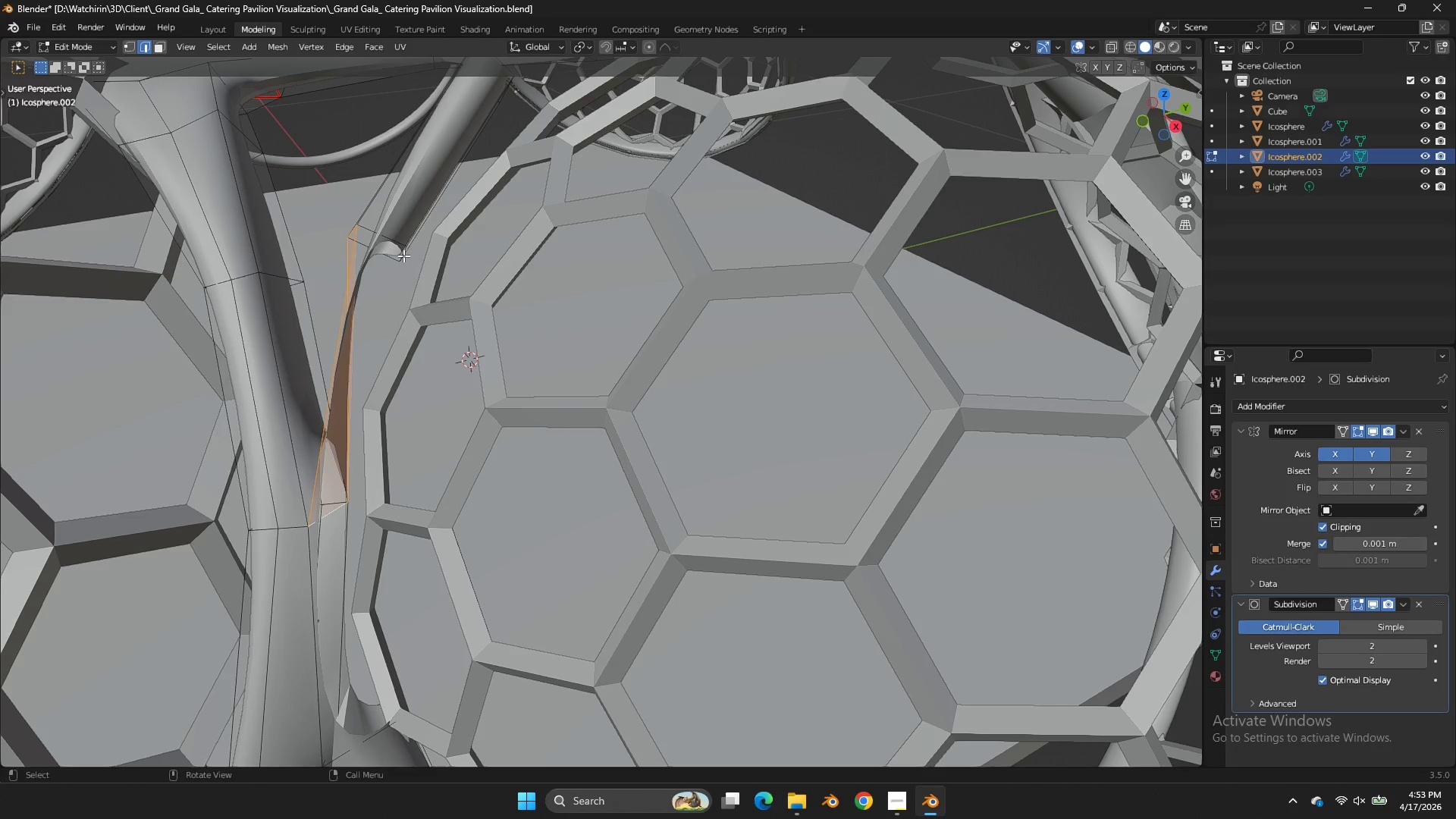 
left_click([400, 256])
 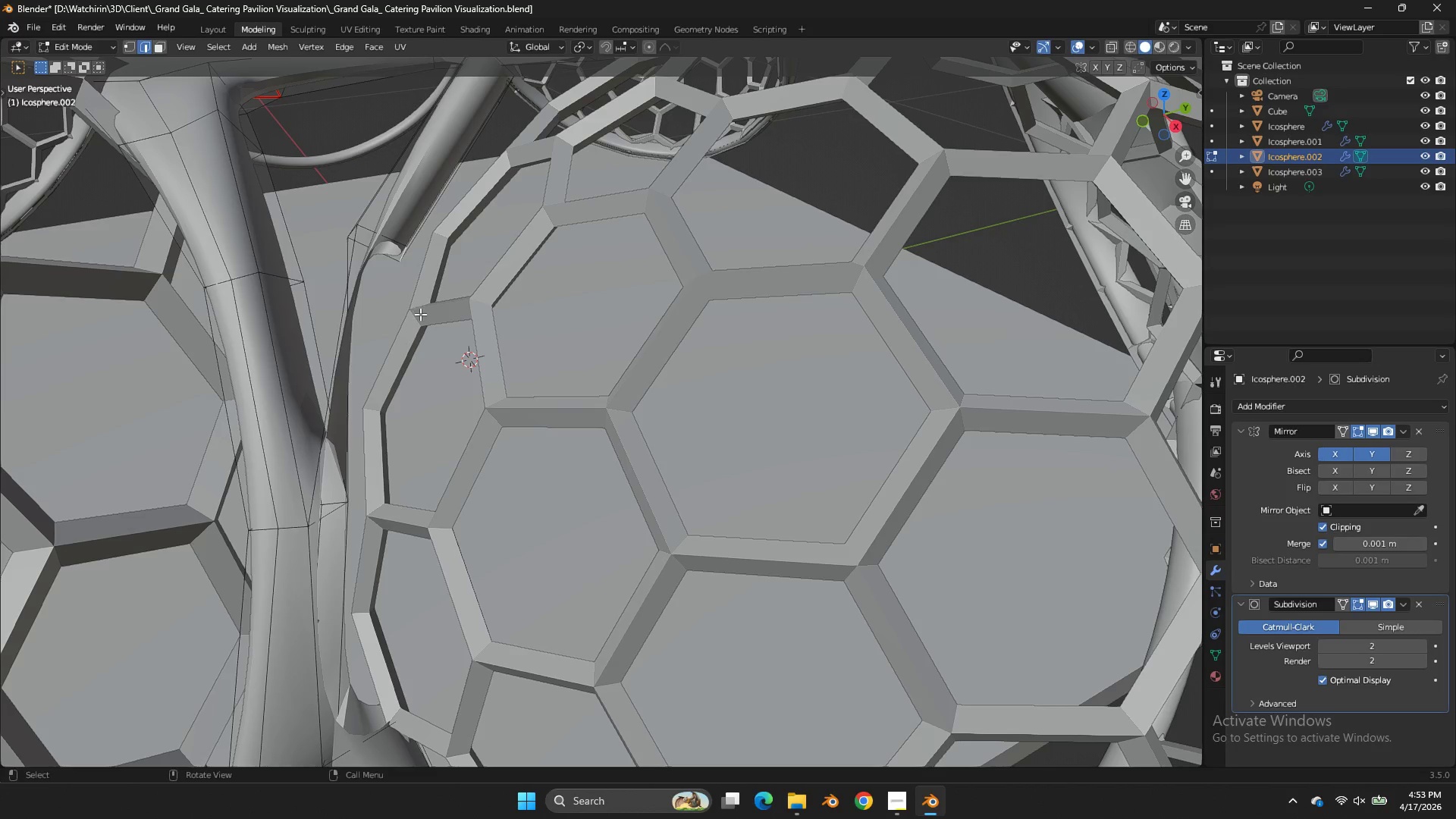 
key(E)
 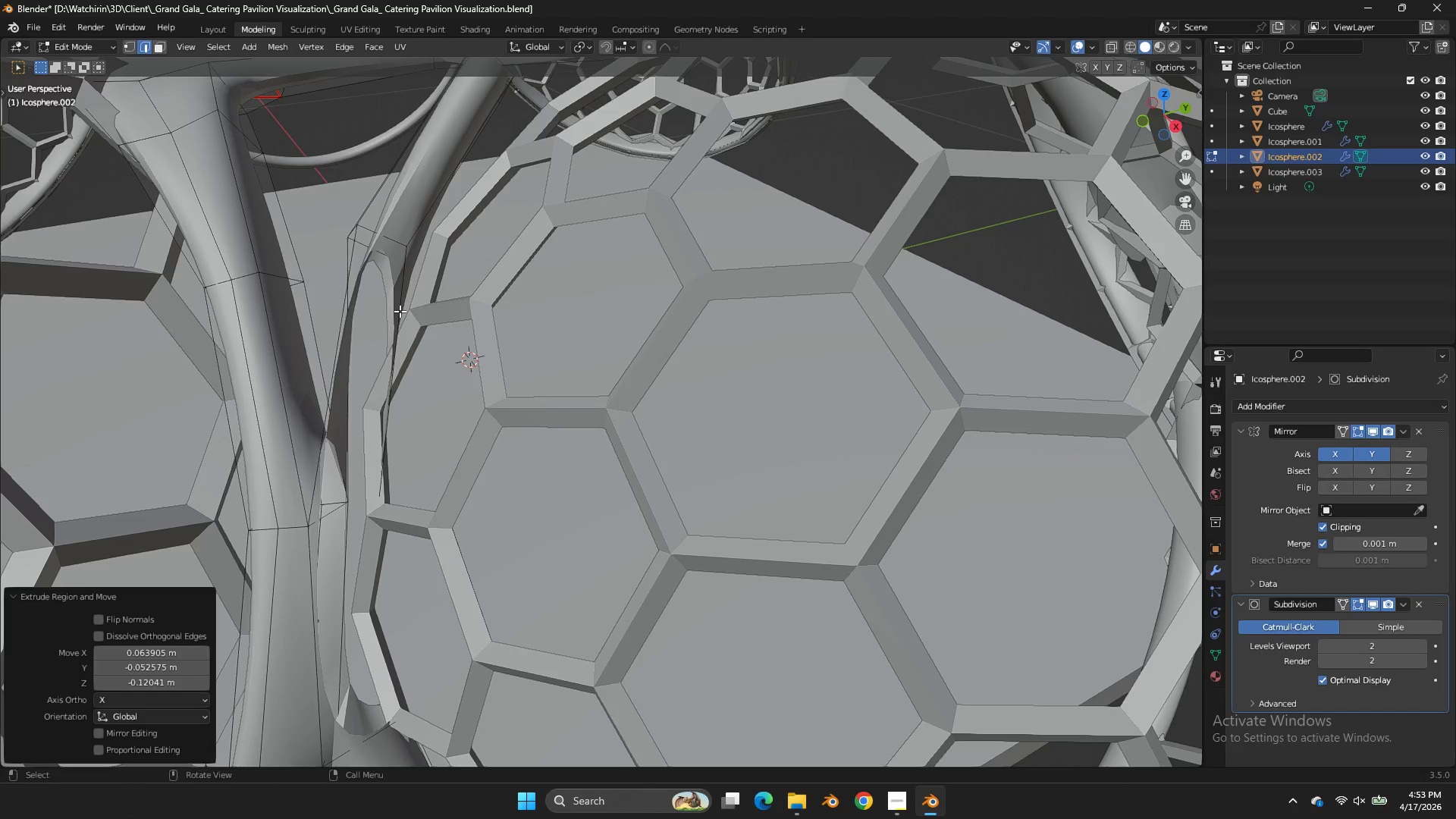 
double_click([388, 227])
 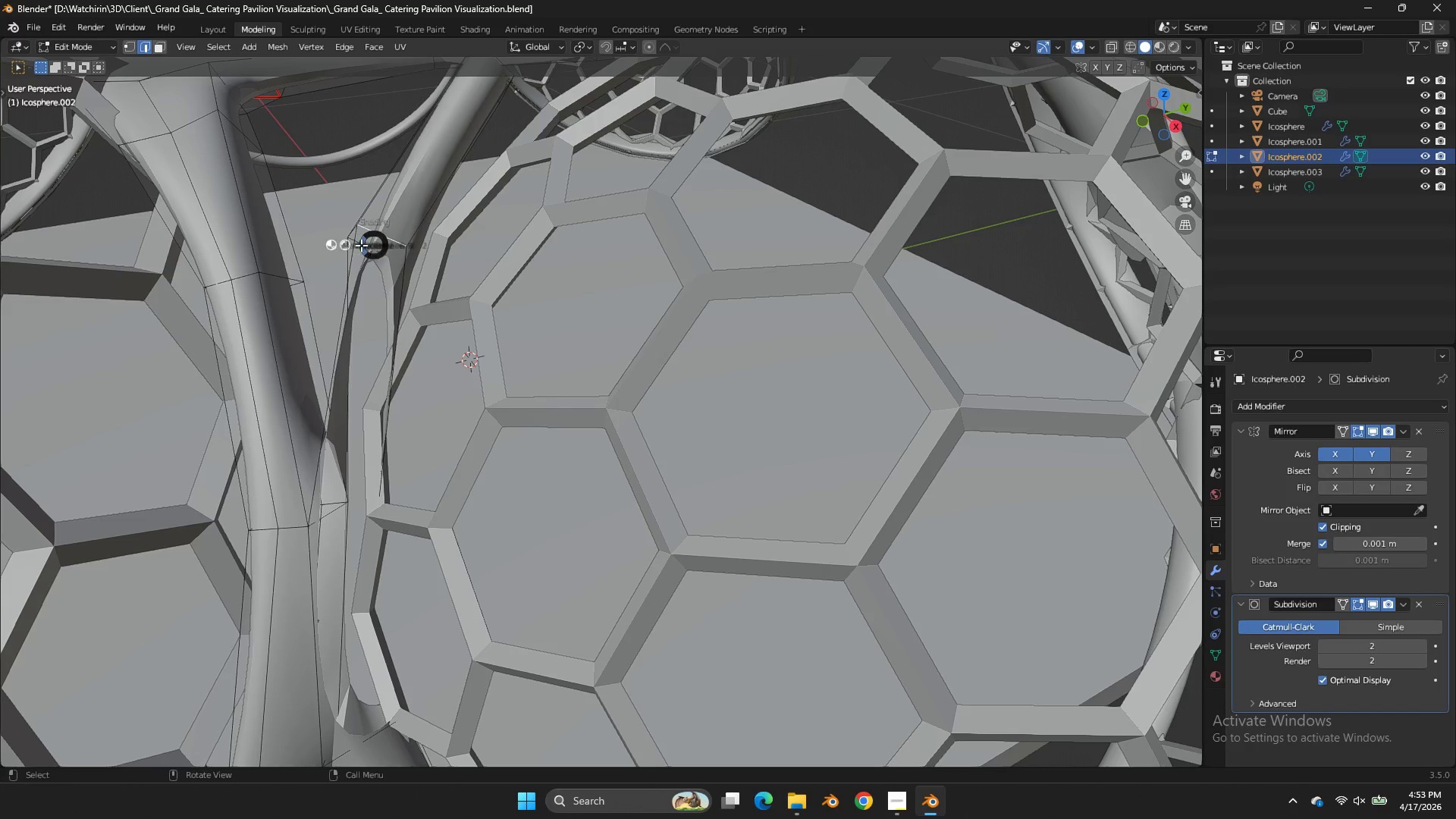 
type(zf)
 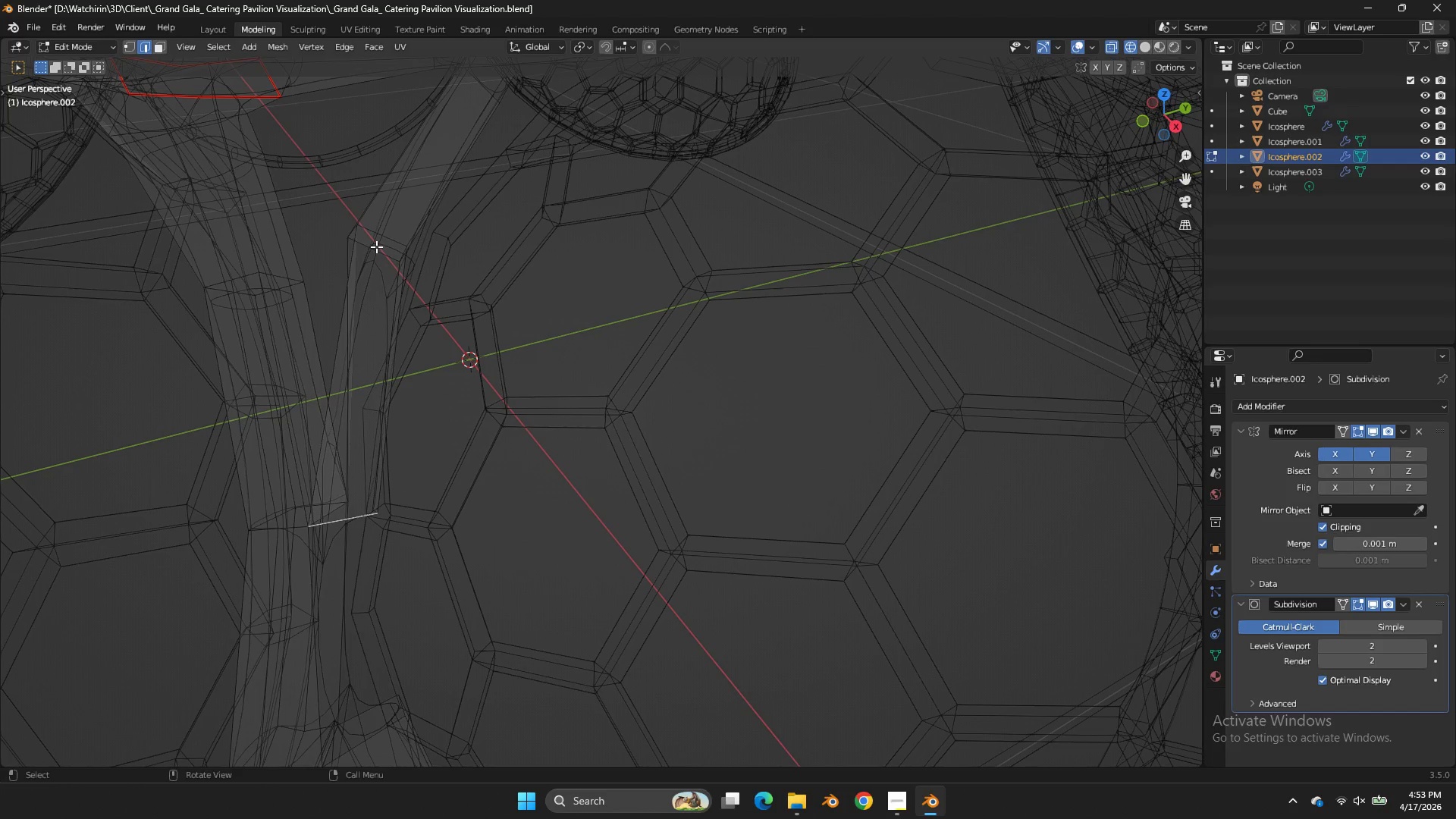 
left_click([376, 246])
 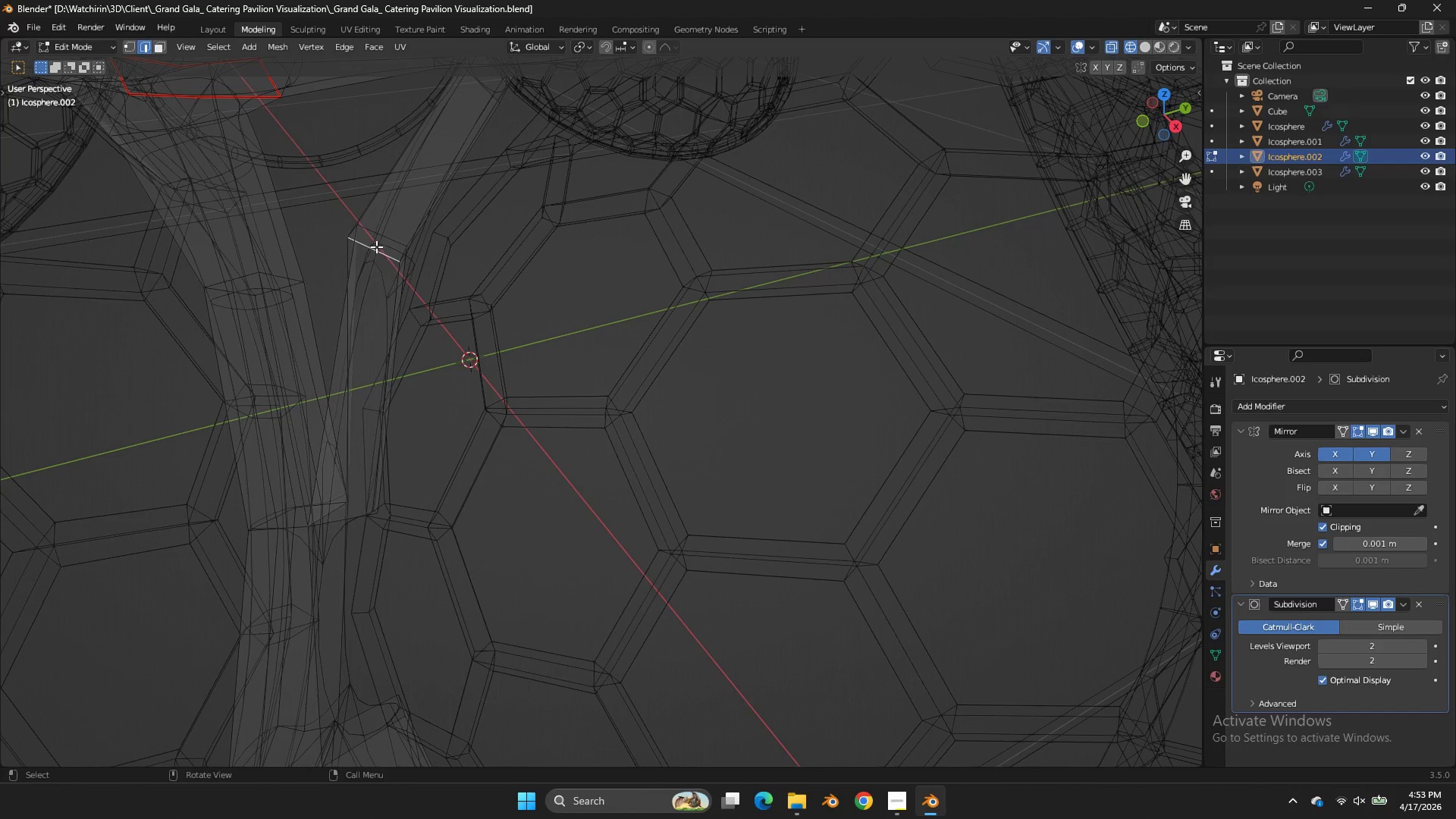 
key(F)
 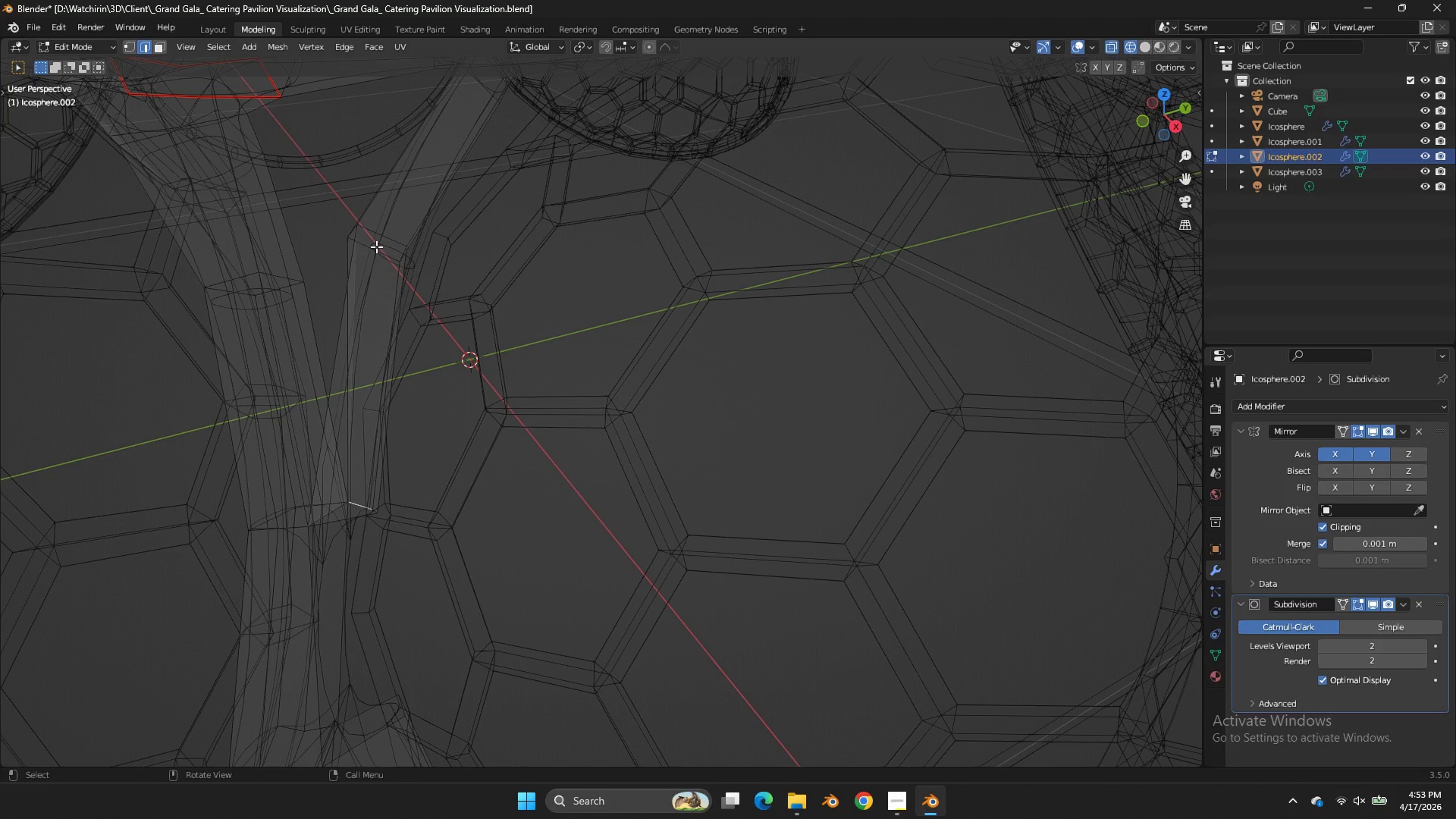 
key(Z)
 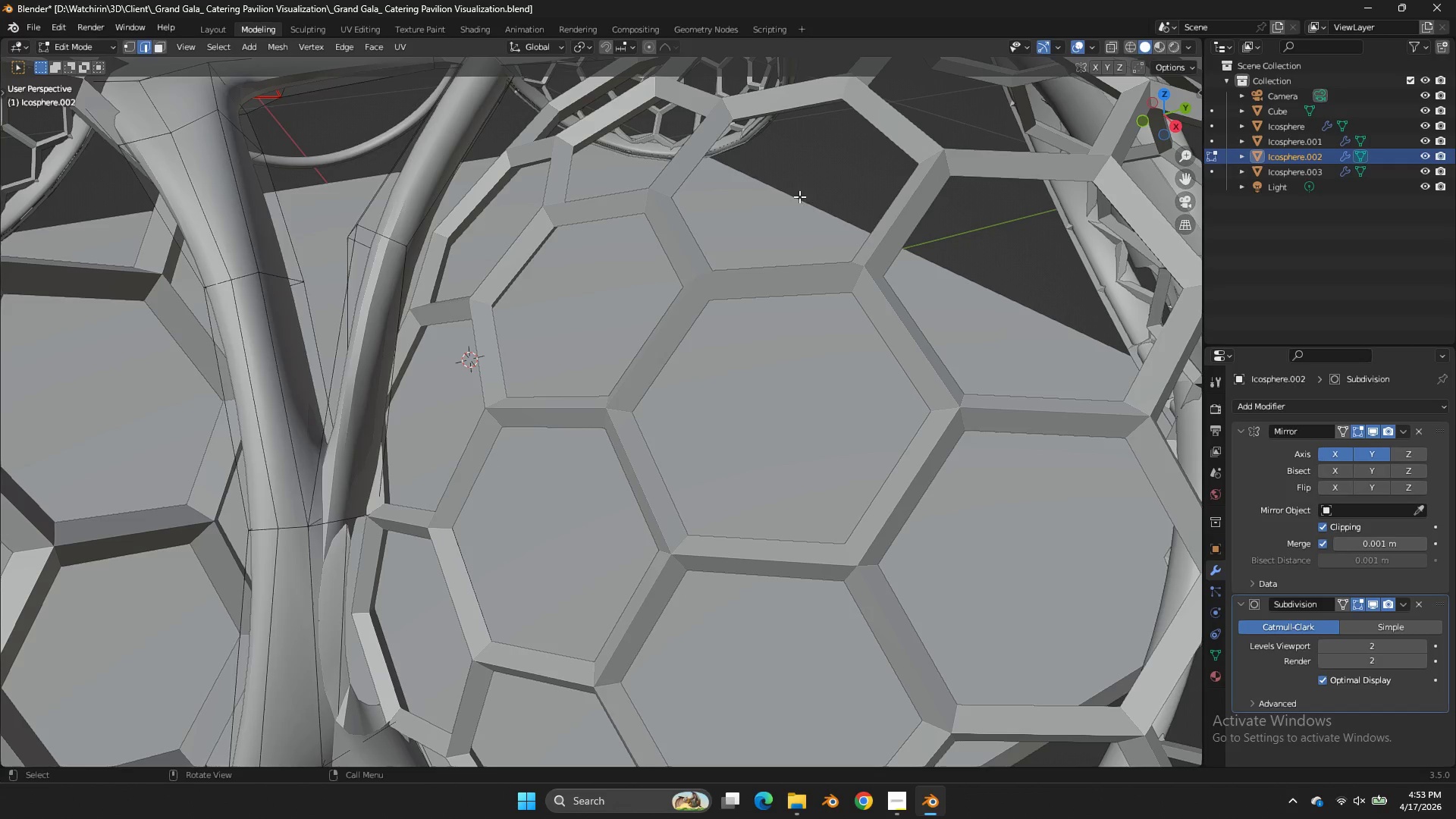 
key(Tab)
 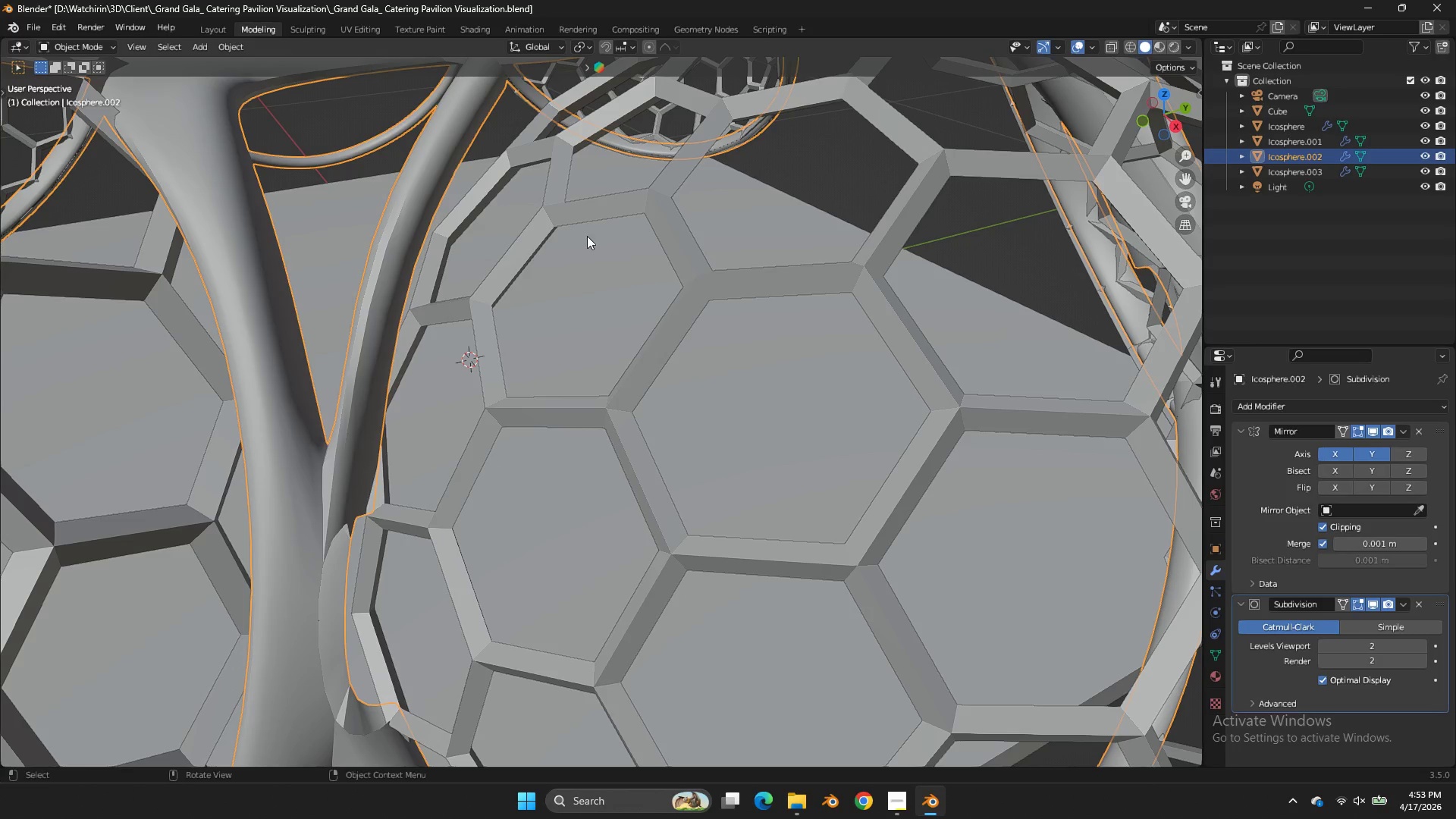 
right_click([356, 292])
 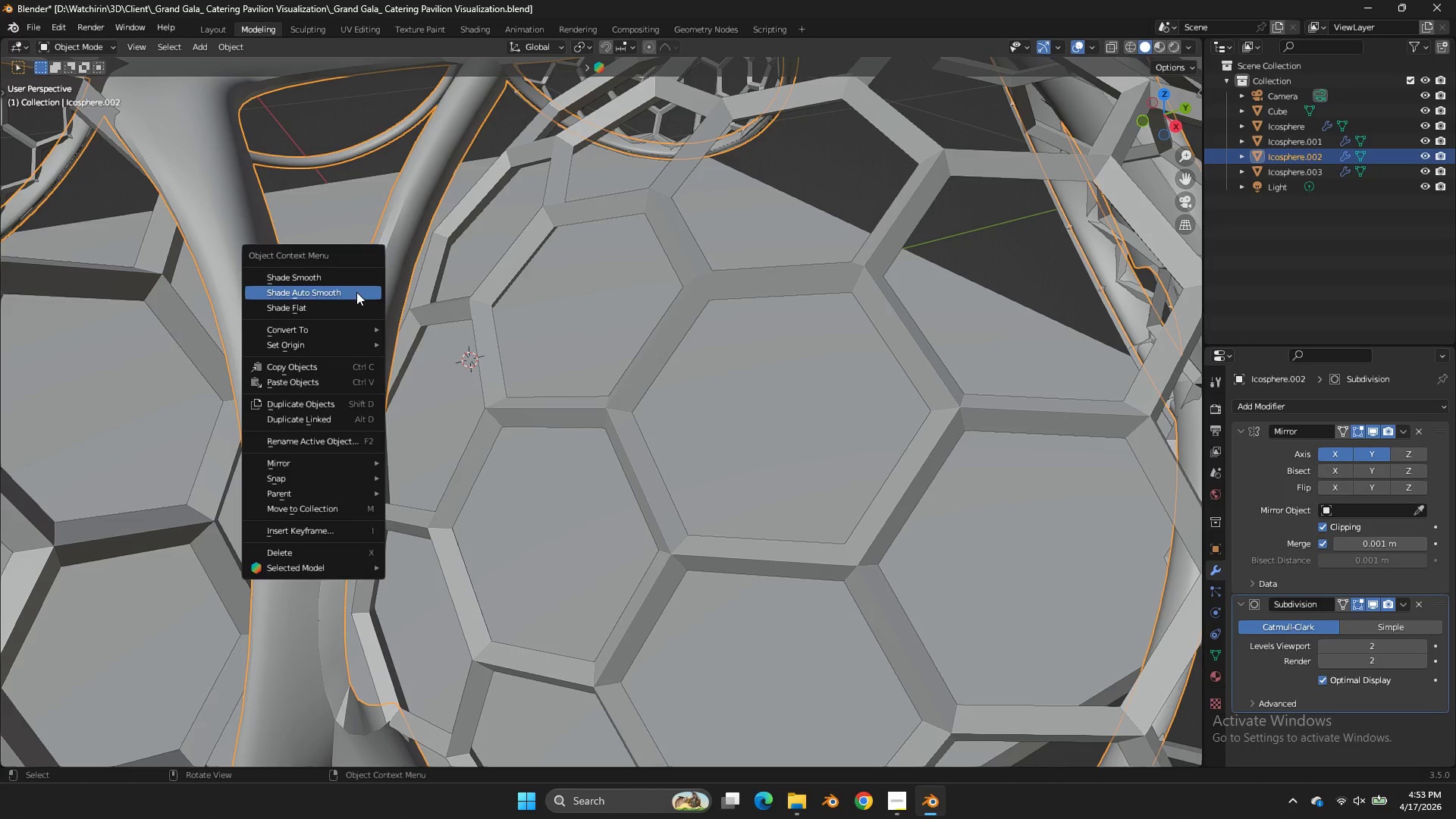 
left_click([356, 292])
 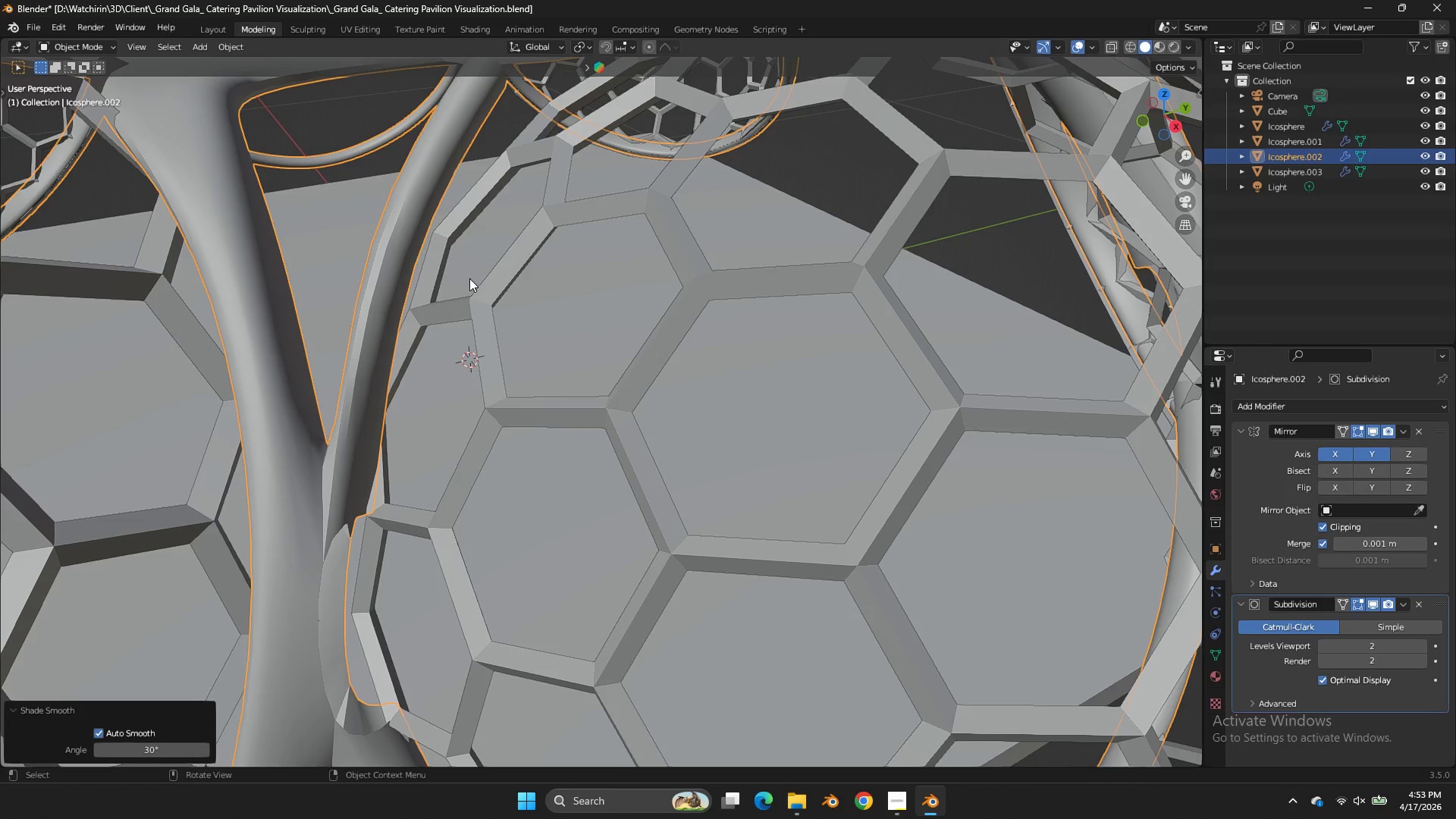 
right_click([391, 277])
 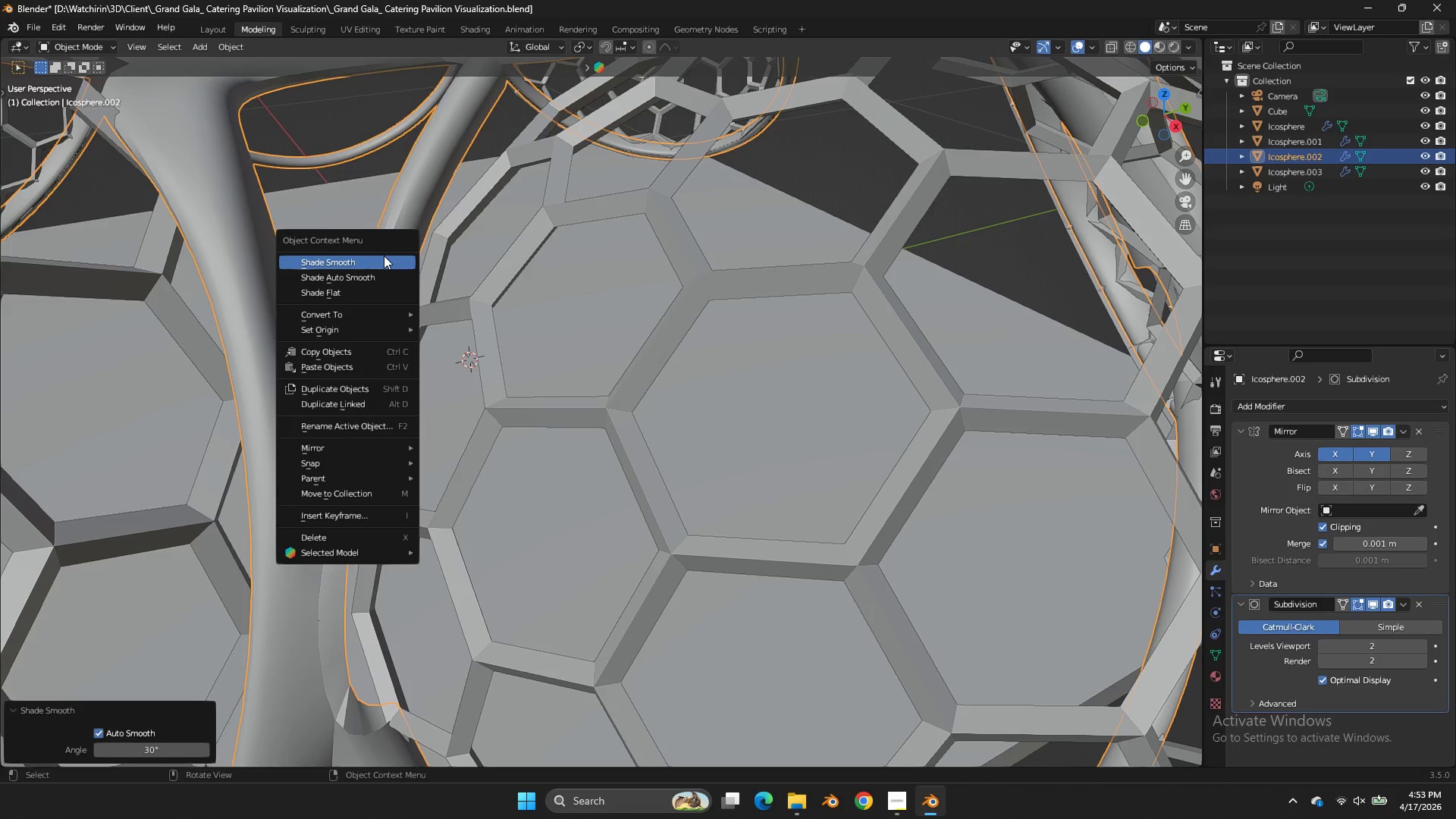 
left_click([384, 256])
 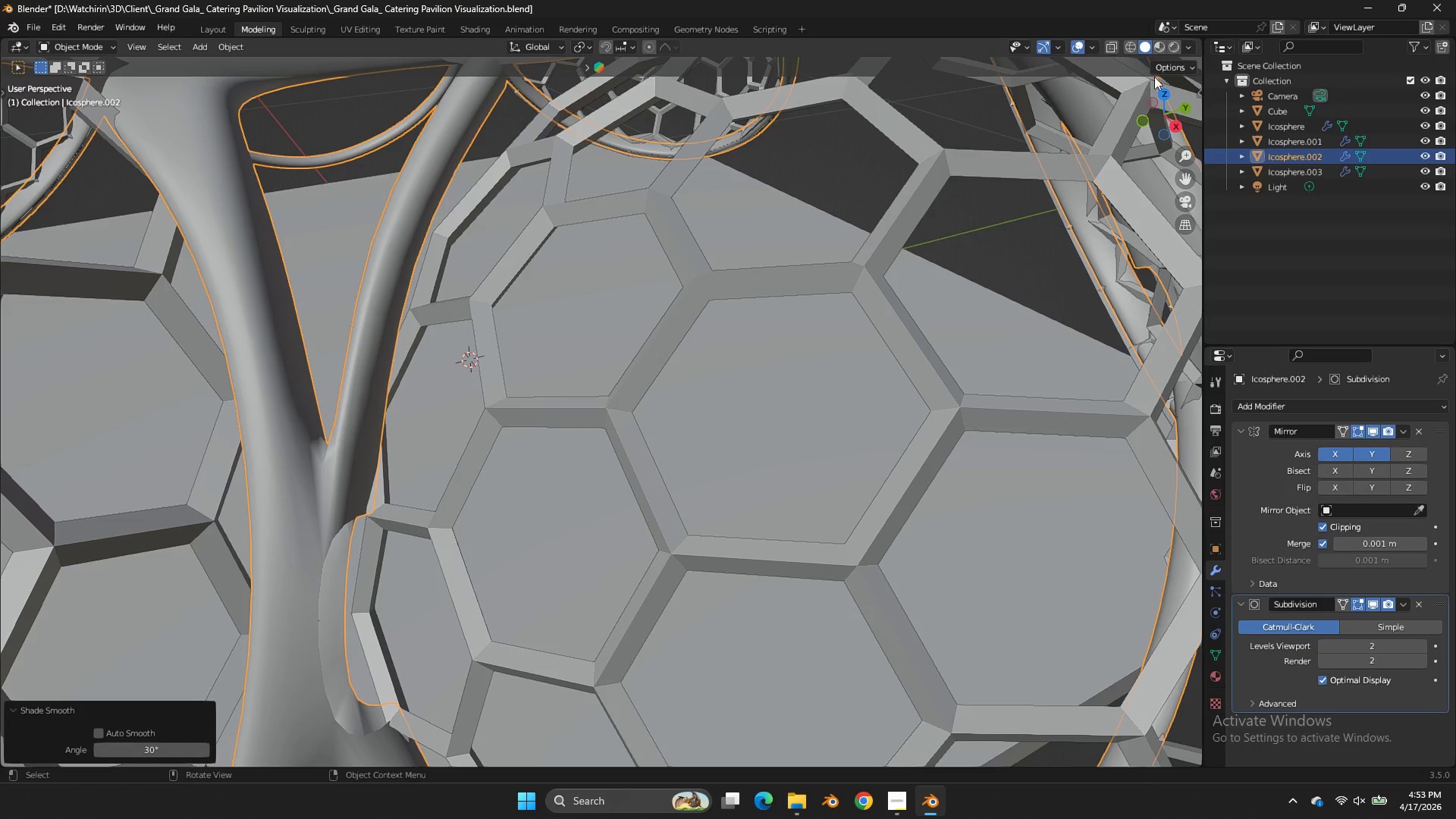 
left_click_drag(start_coordinate=[1185, 95], to_coordinate=[1179, 84])
 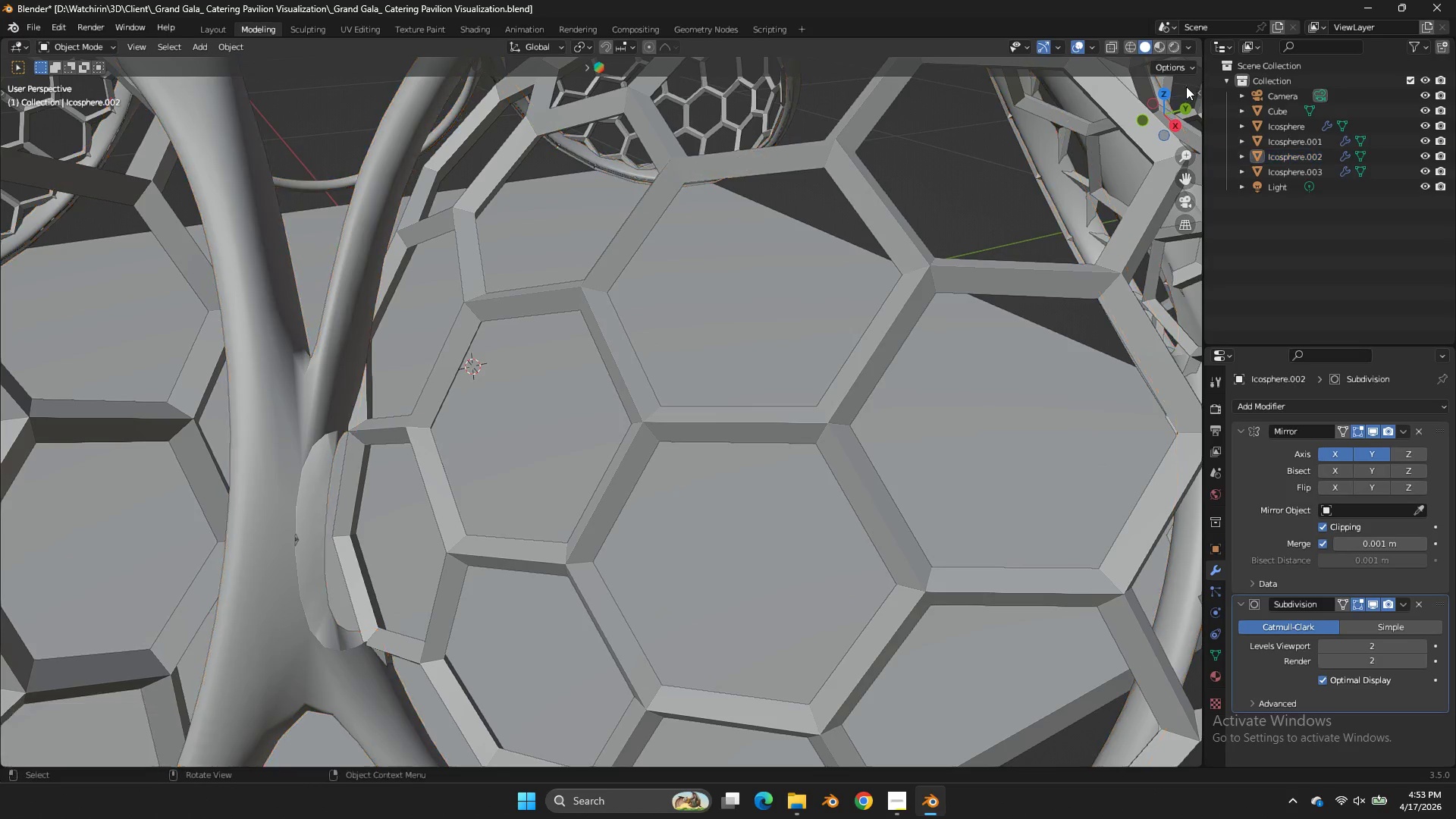 
key(Tab)
 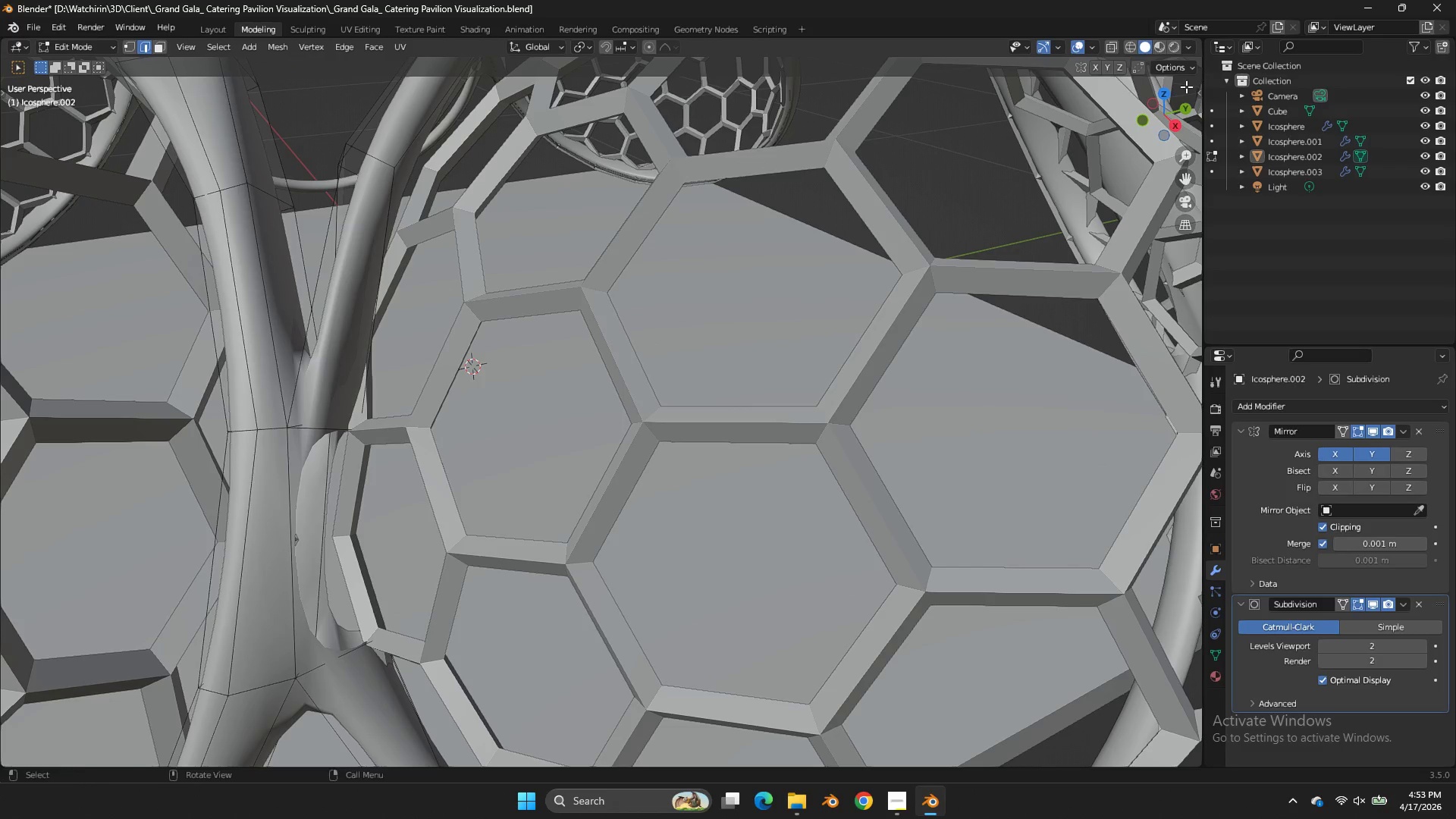 
left_click_drag(start_coordinate=[1186, 86], to_coordinate=[1190, 75])
 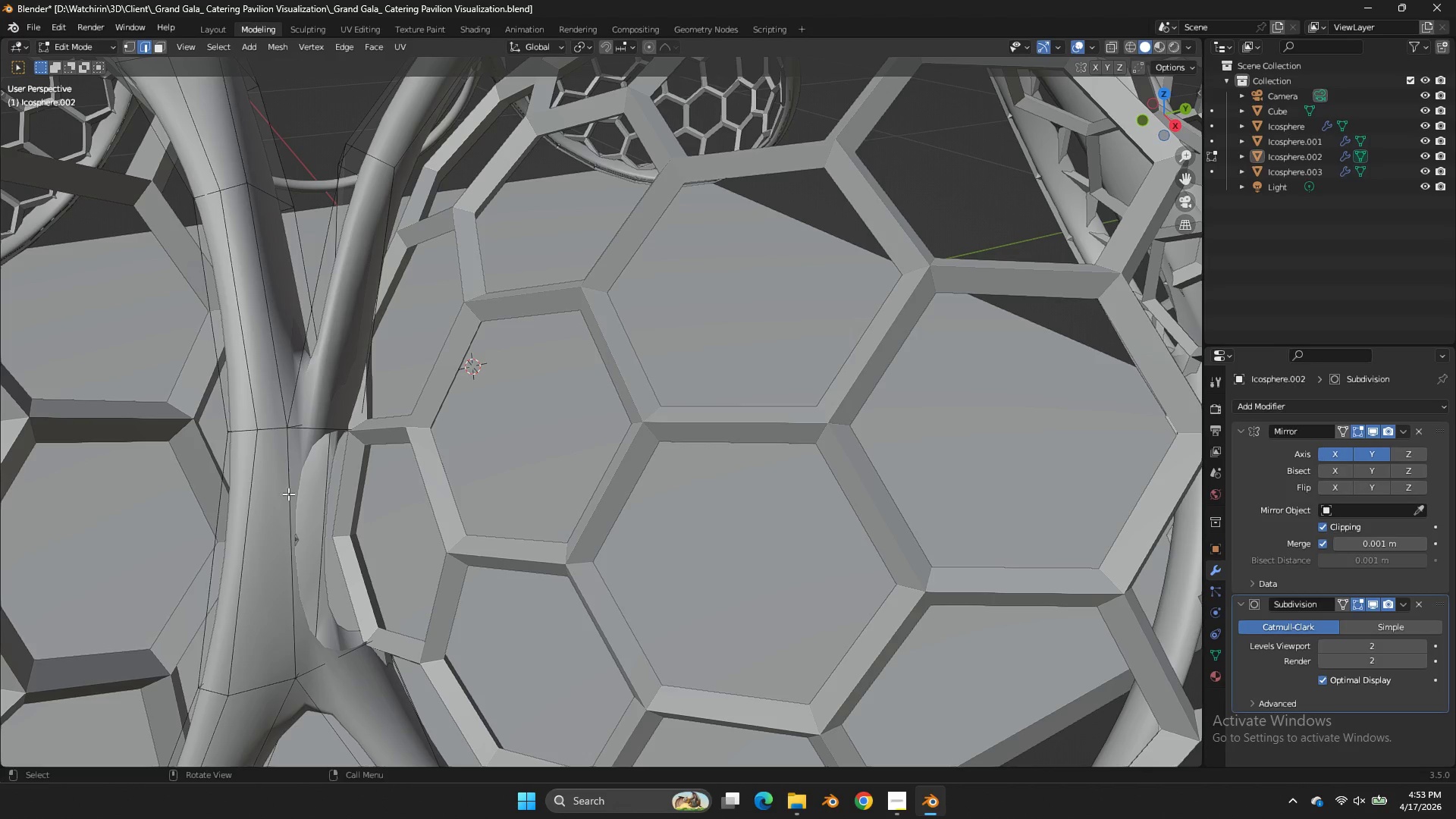 
double_click([287, 495])
 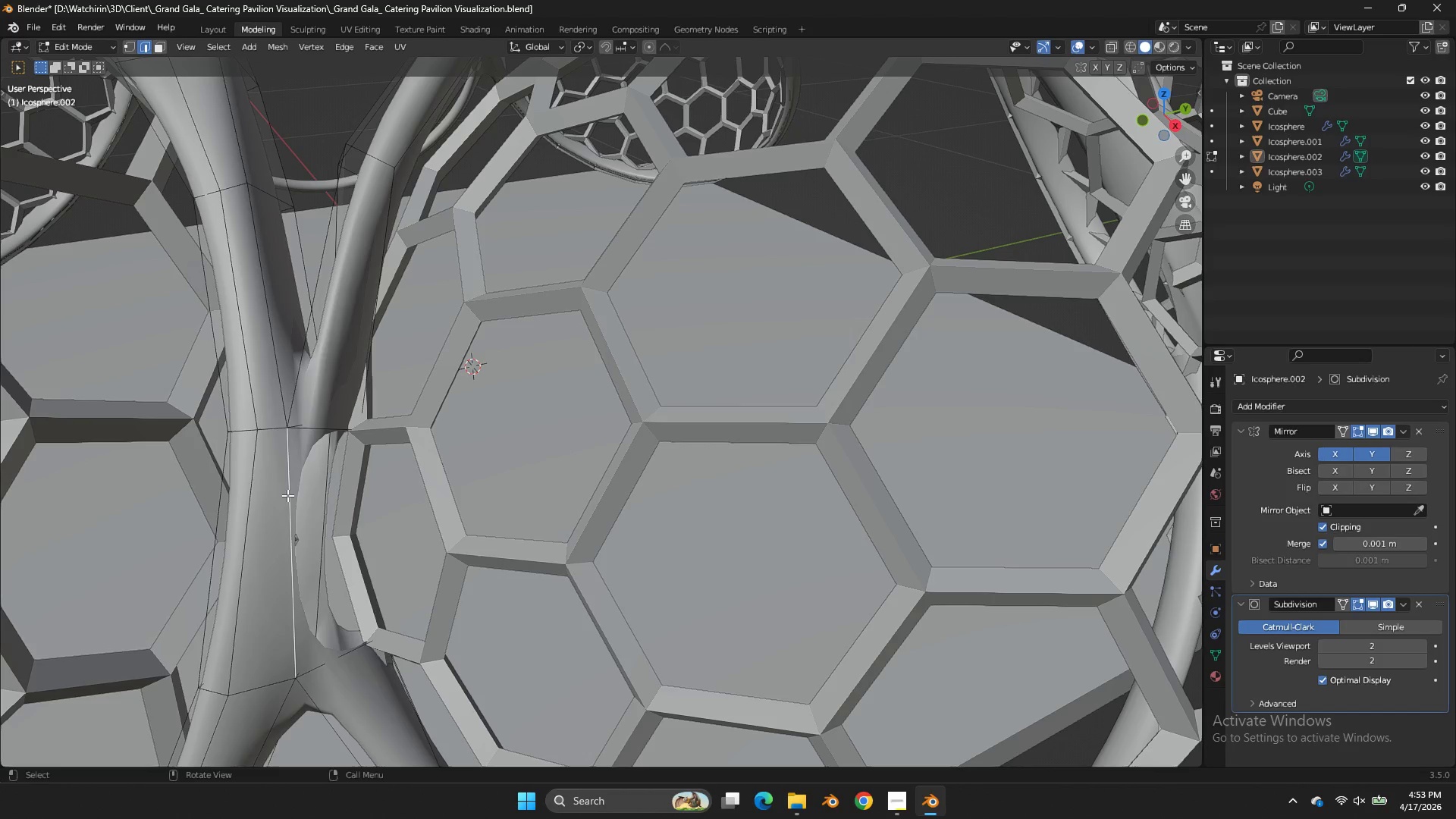 
type(fff)
 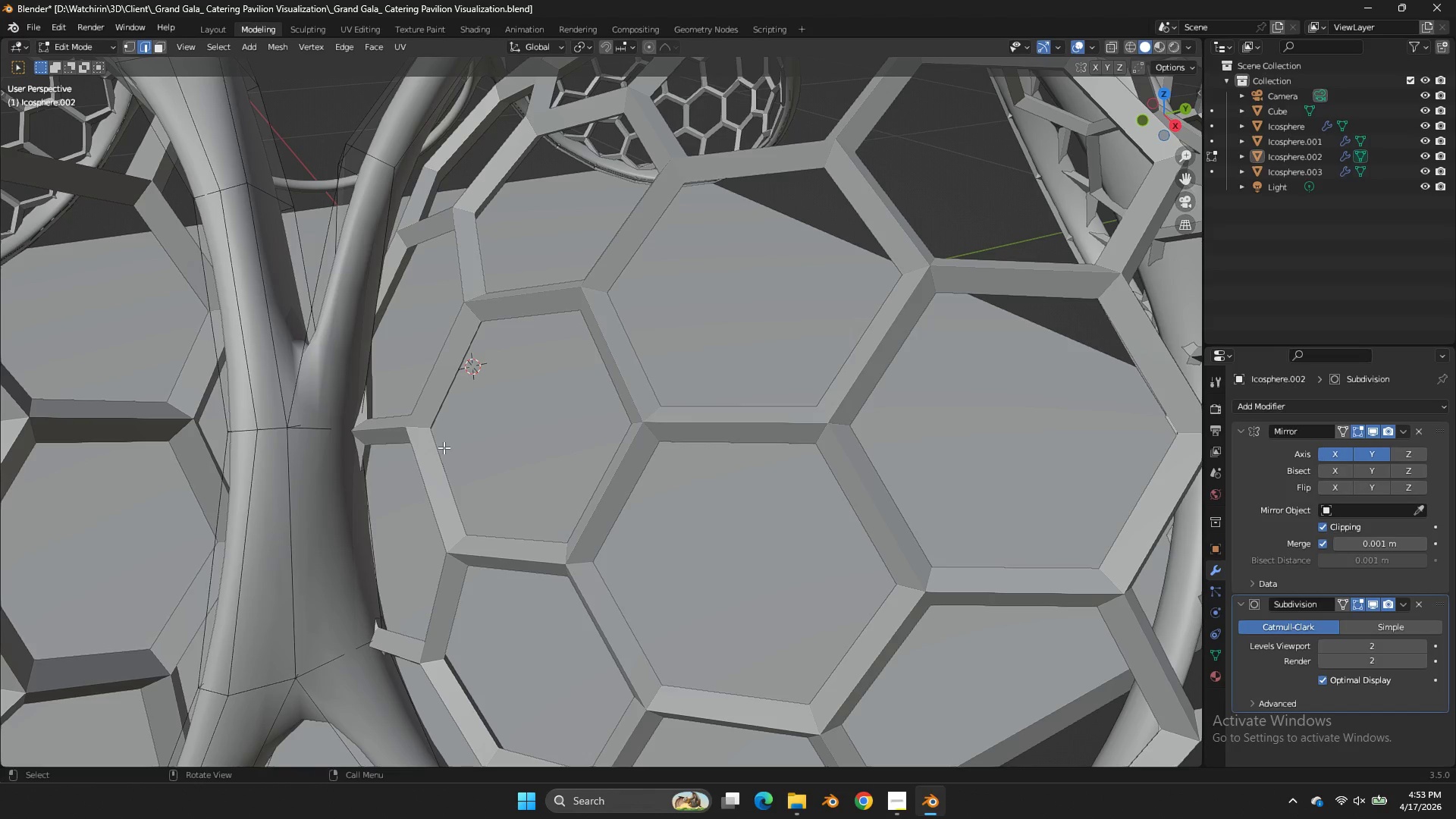 
type(zf)
key(Tab)
type(z)
 